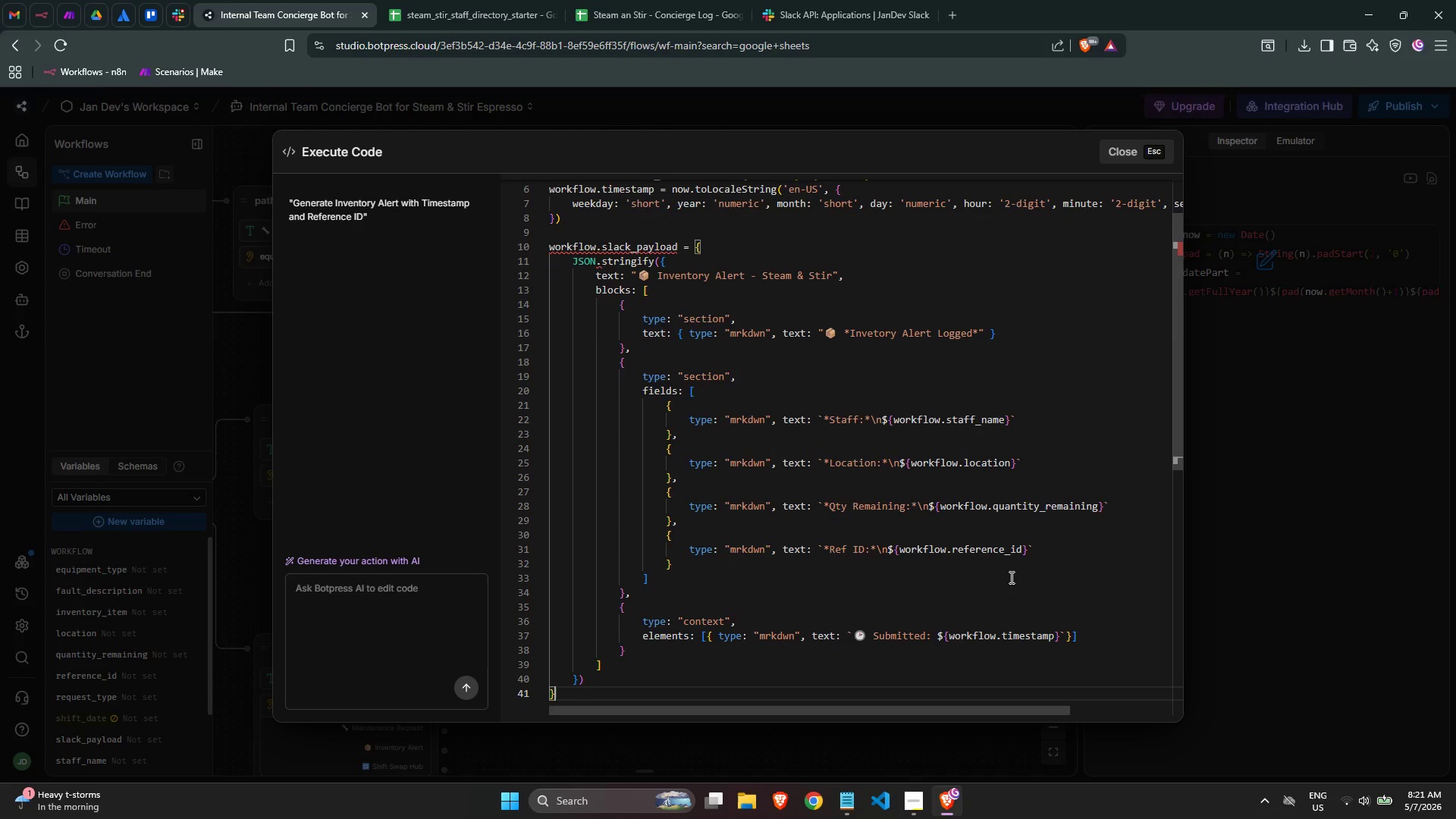 
key(ArrowDown)
 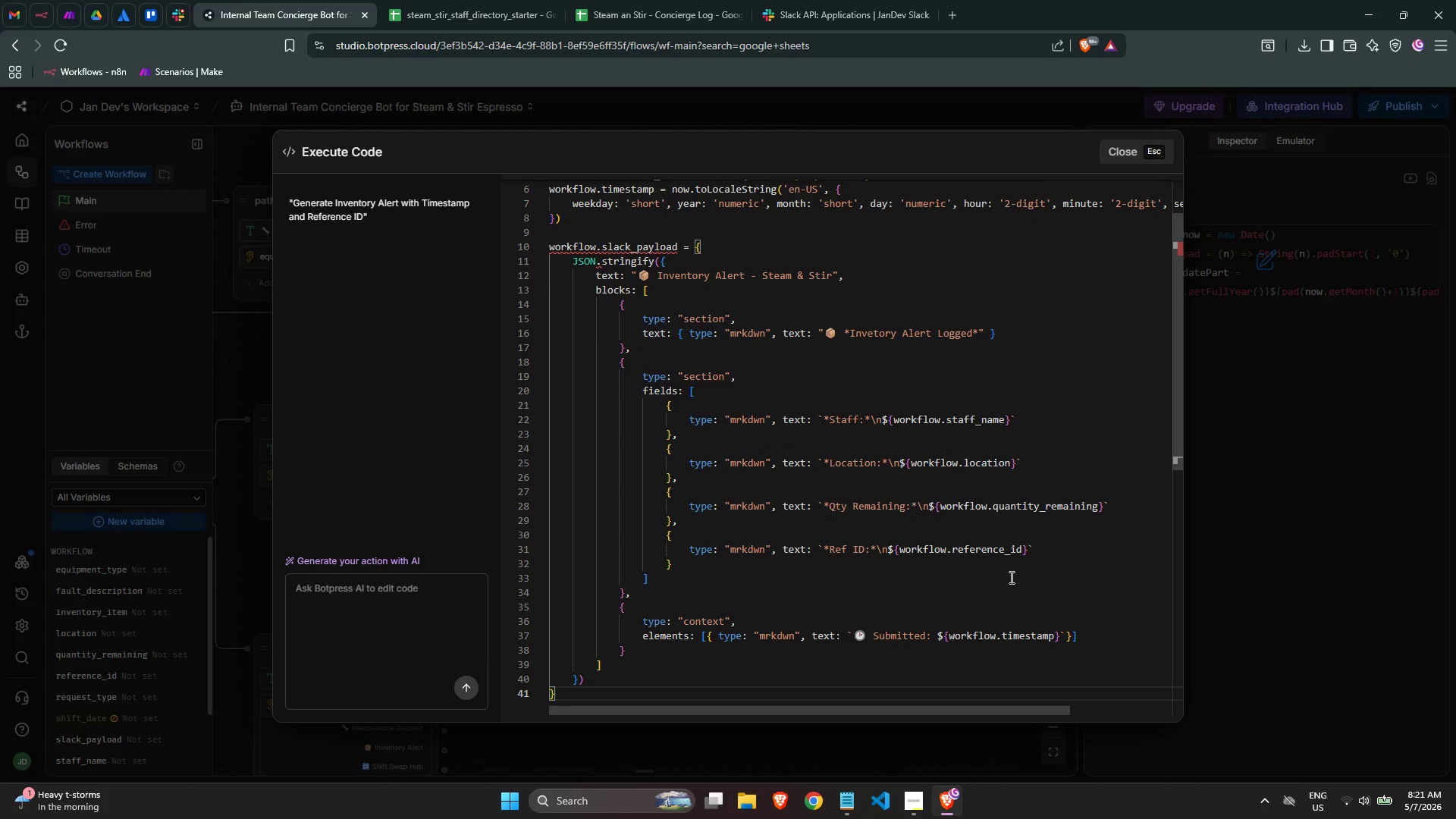 
scroll: coordinate [1005, 574], scroll_direction: up, amount: 3.0
 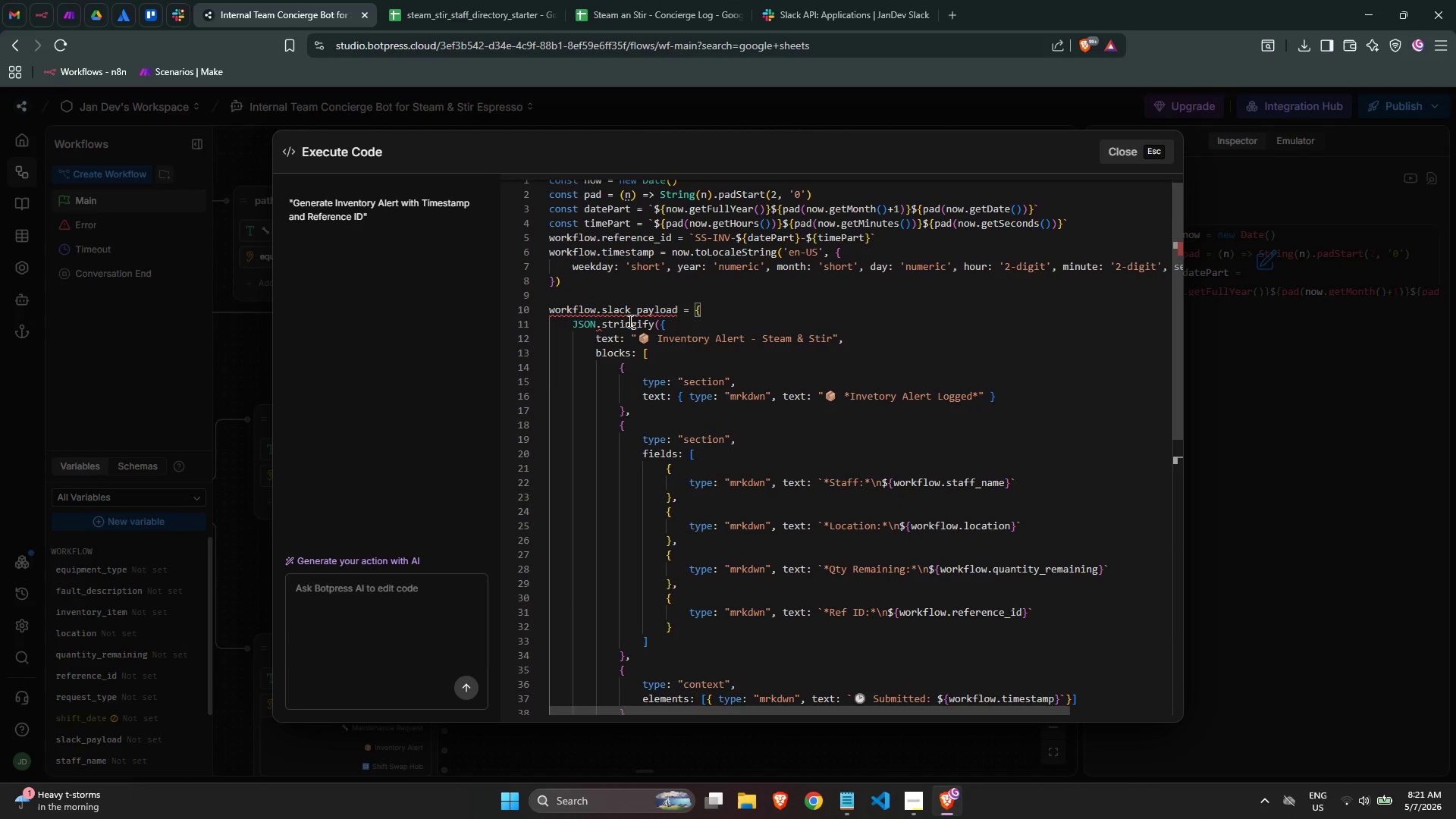 
wait(24.73)
 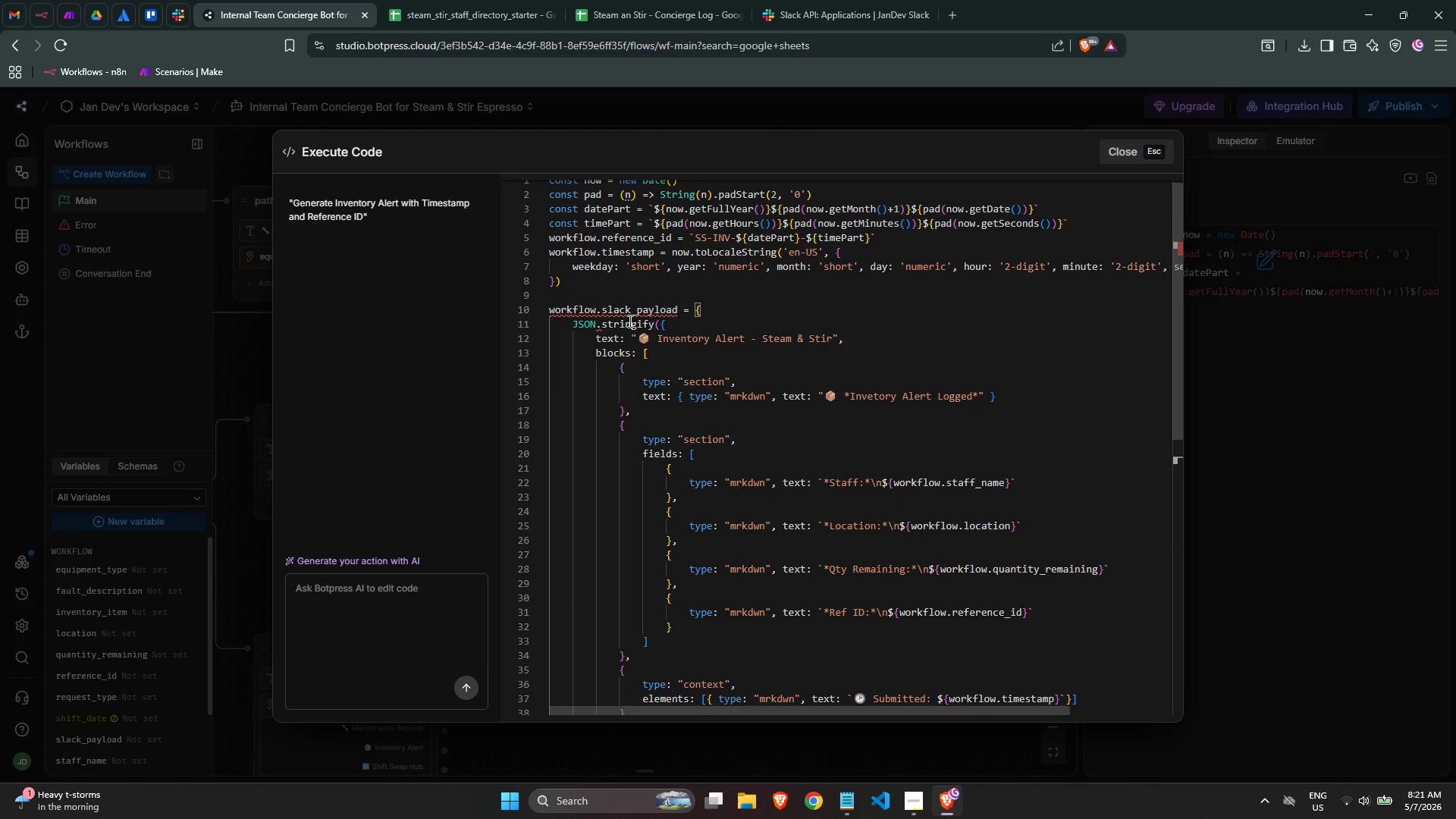 
scroll: coordinate [615, 518], scroll_direction: down, amount: 8.0
 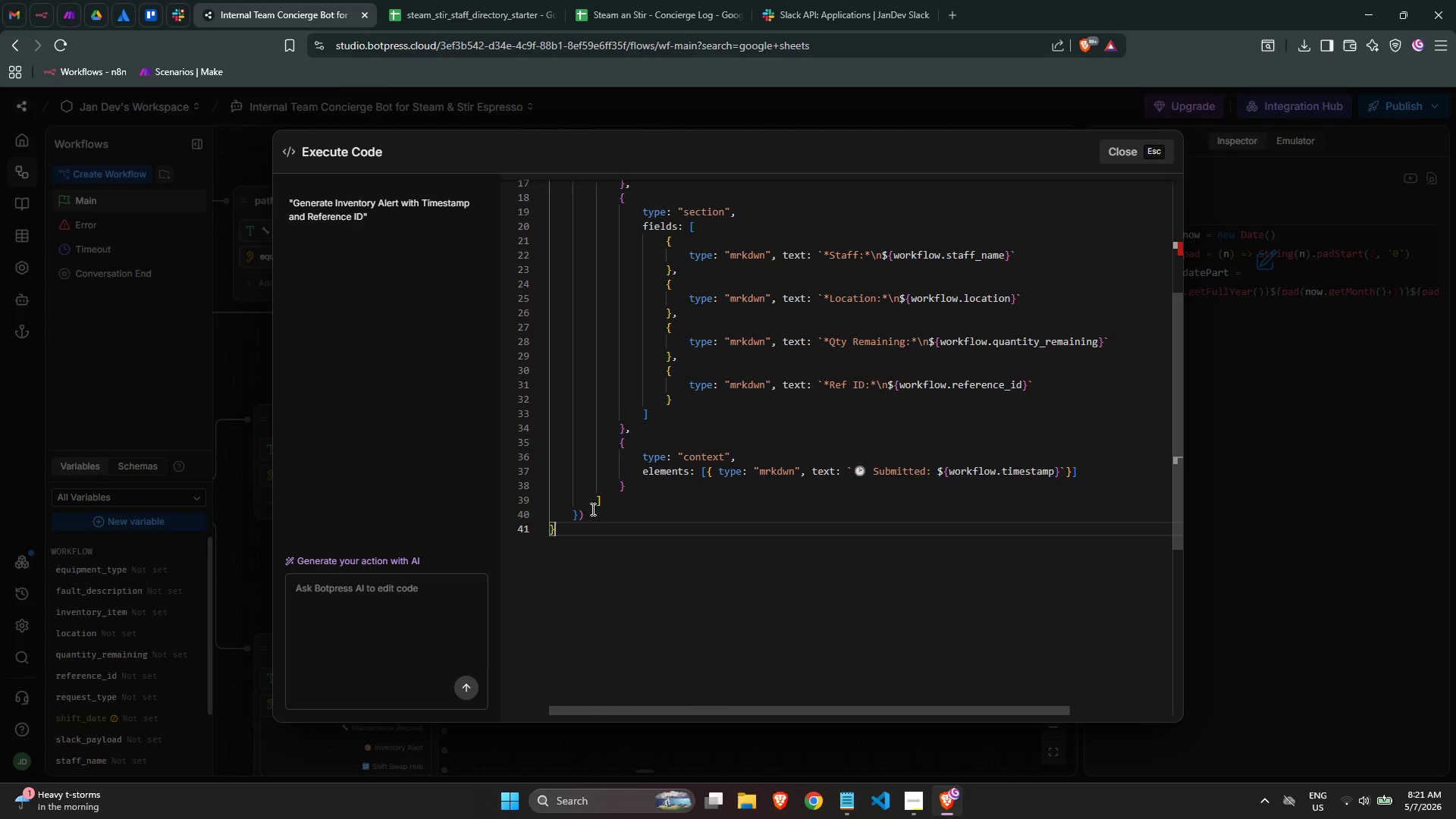 
scroll: coordinate [584, 508], scroll_direction: up, amount: 7.0
 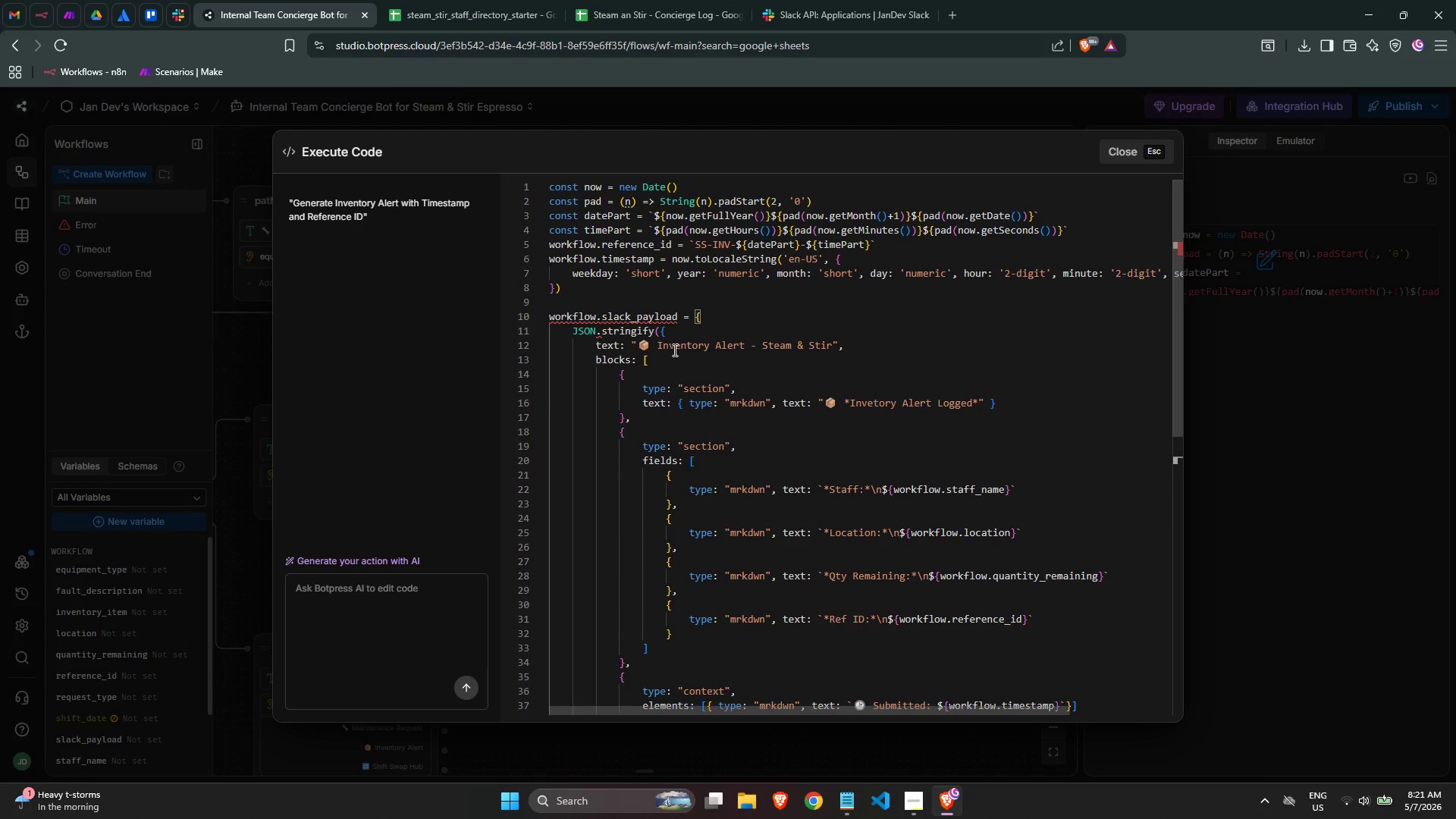 
left_click([675, 331])
 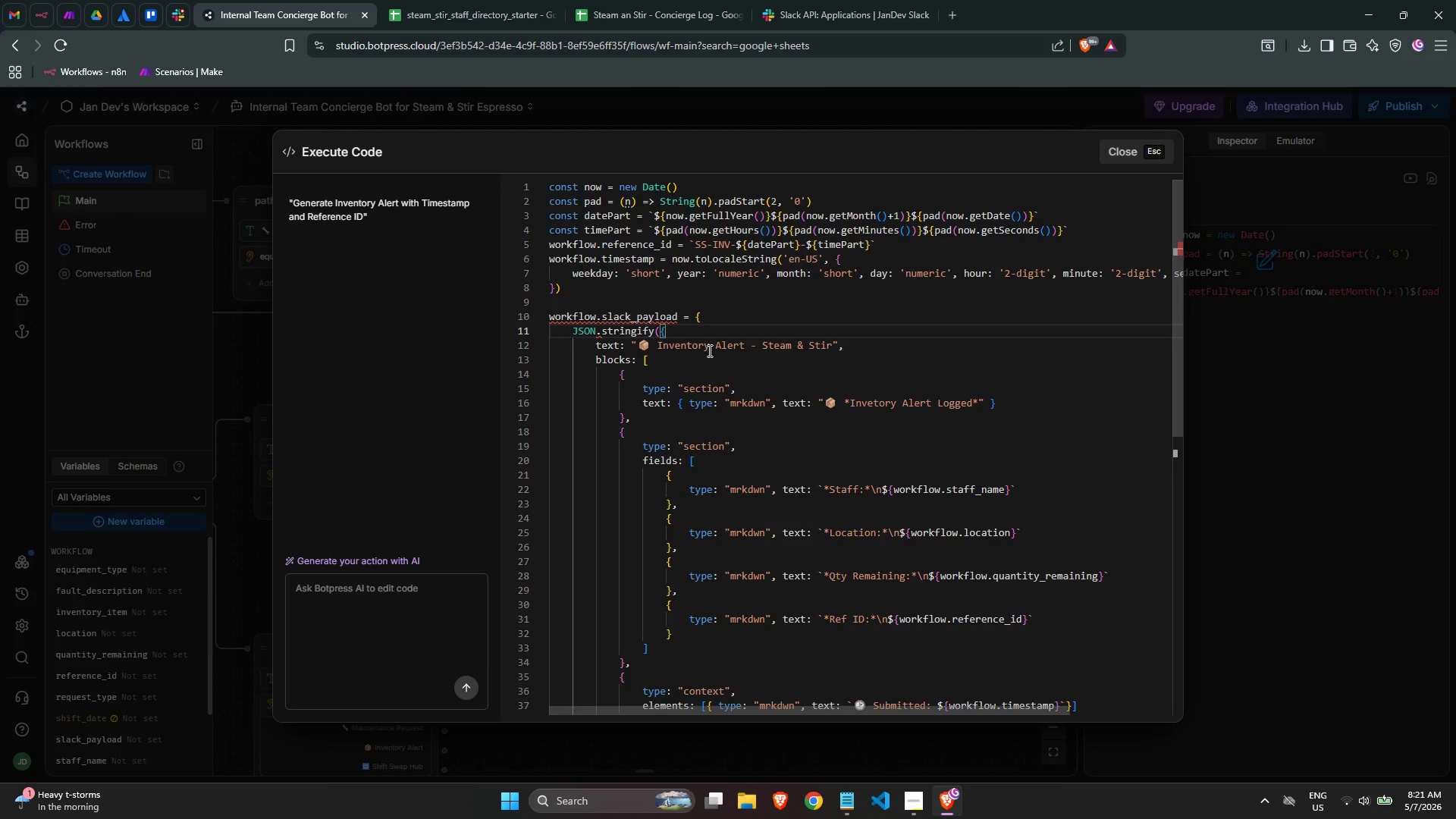 
scroll: coordinate [708, 350], scroll_direction: down, amount: 1.0
 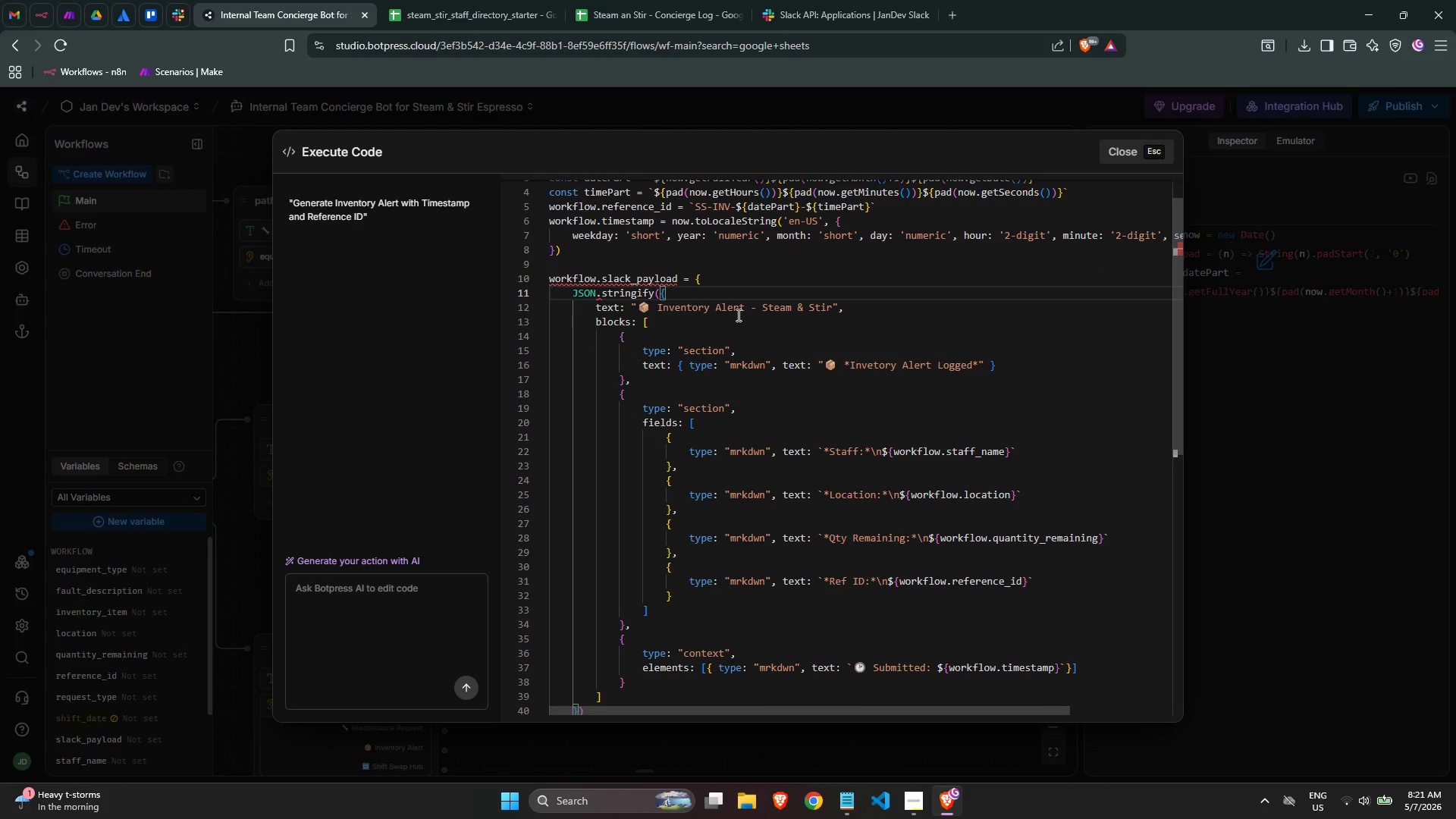 
left_click([717, 279])
 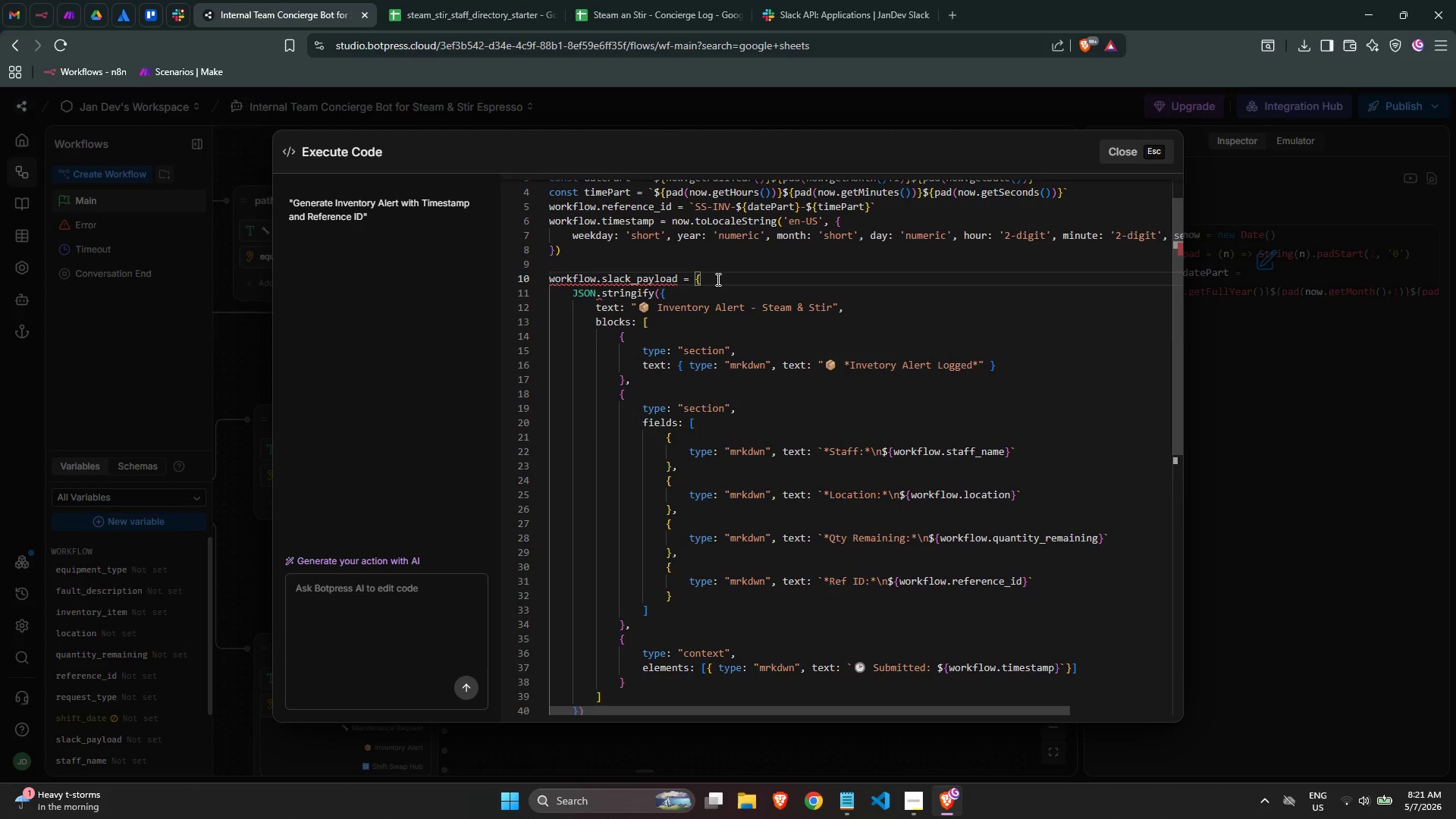 
key(Backspace)
 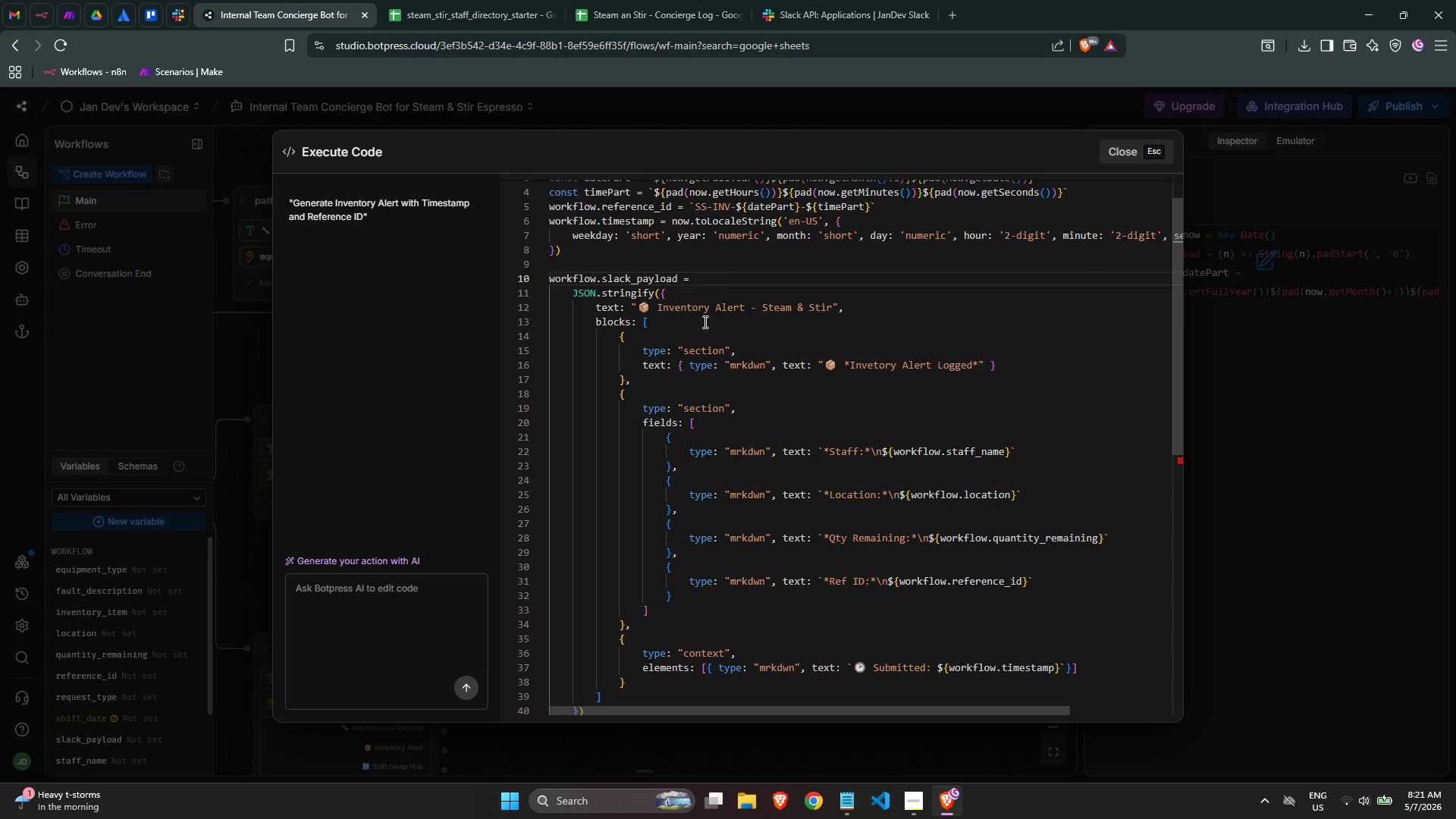 
scroll: coordinate [680, 421], scroll_direction: down, amount: 4.0
 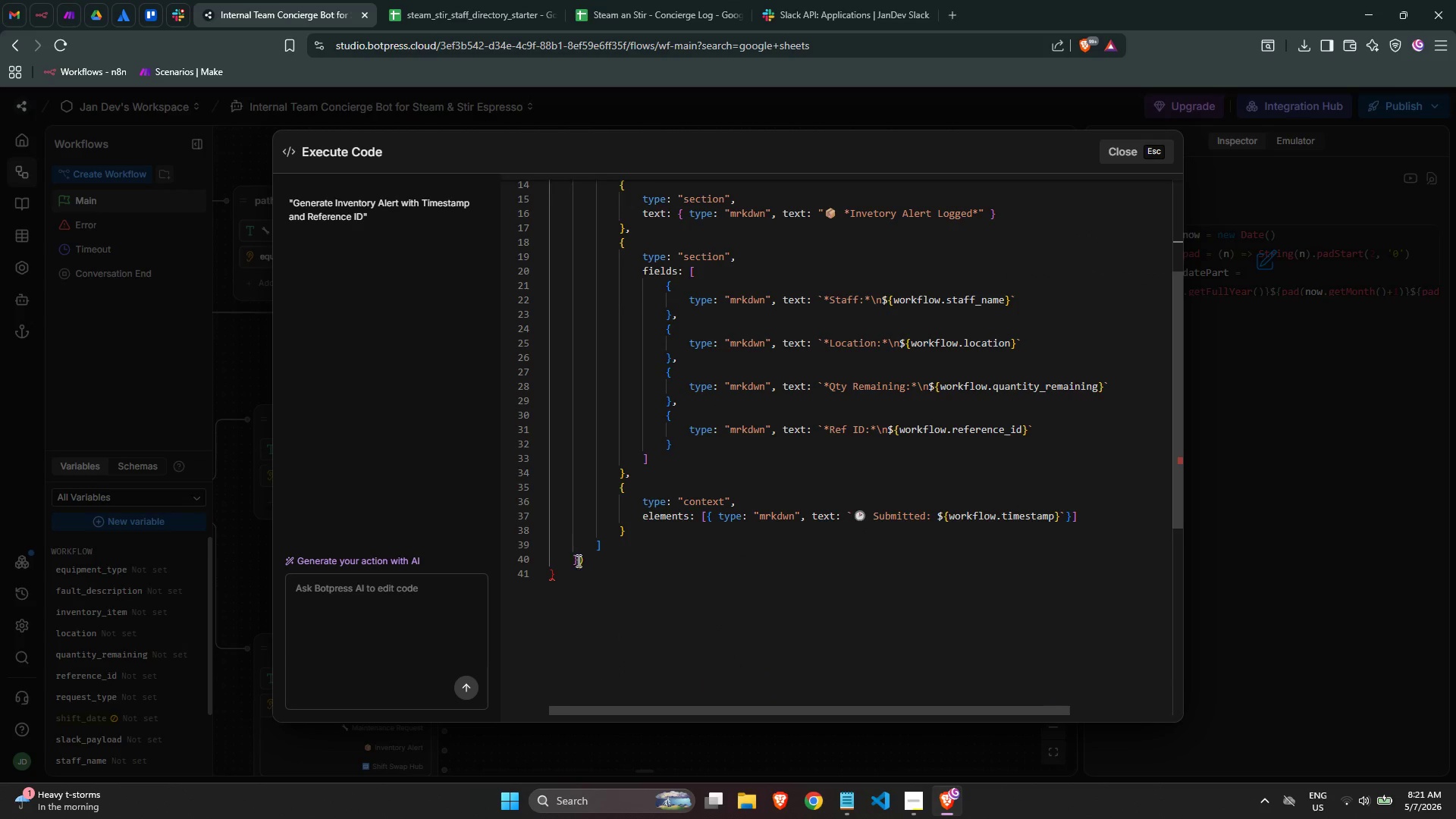 
left_click([570, 569])
 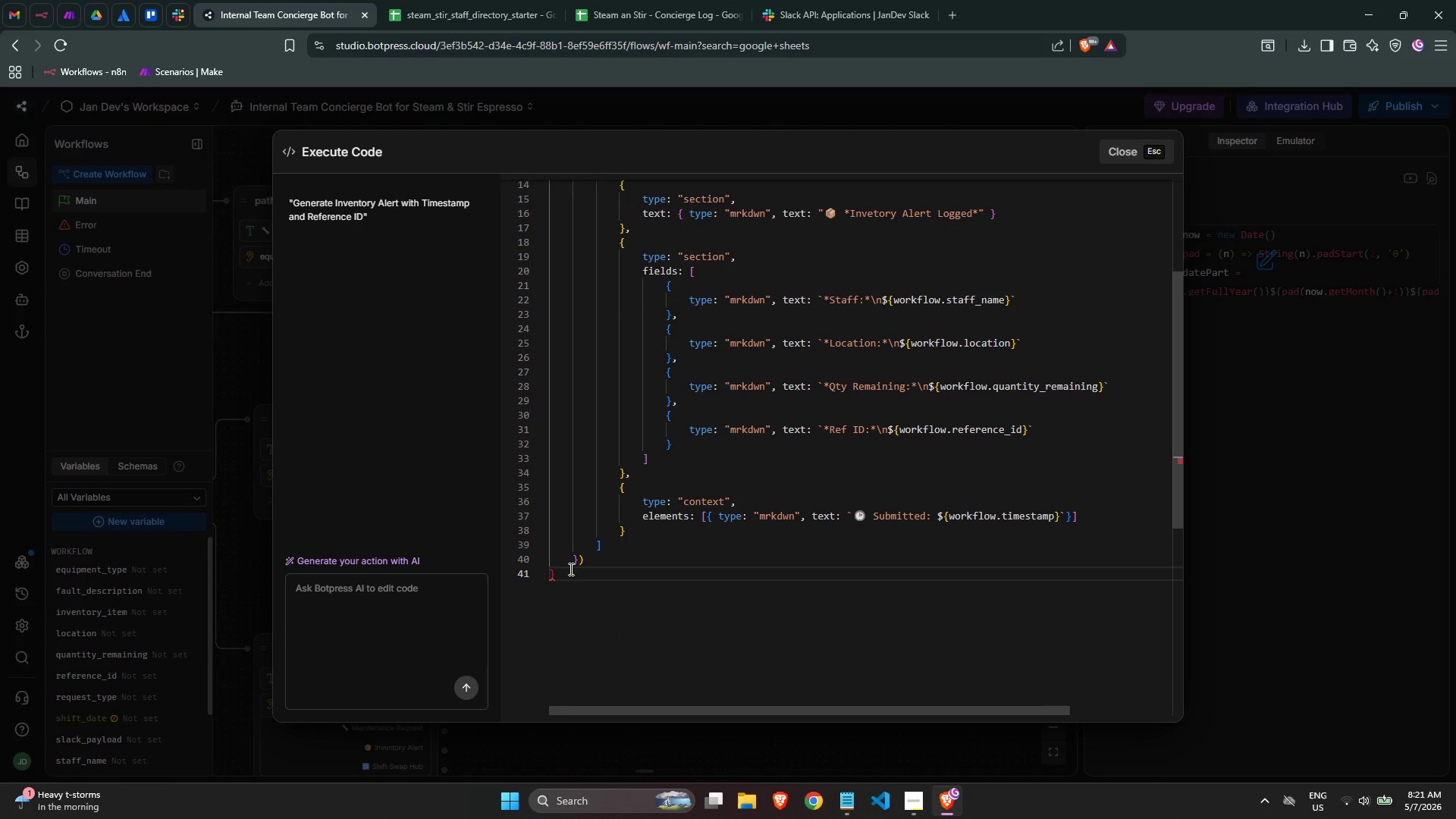 
key(Backspace)
 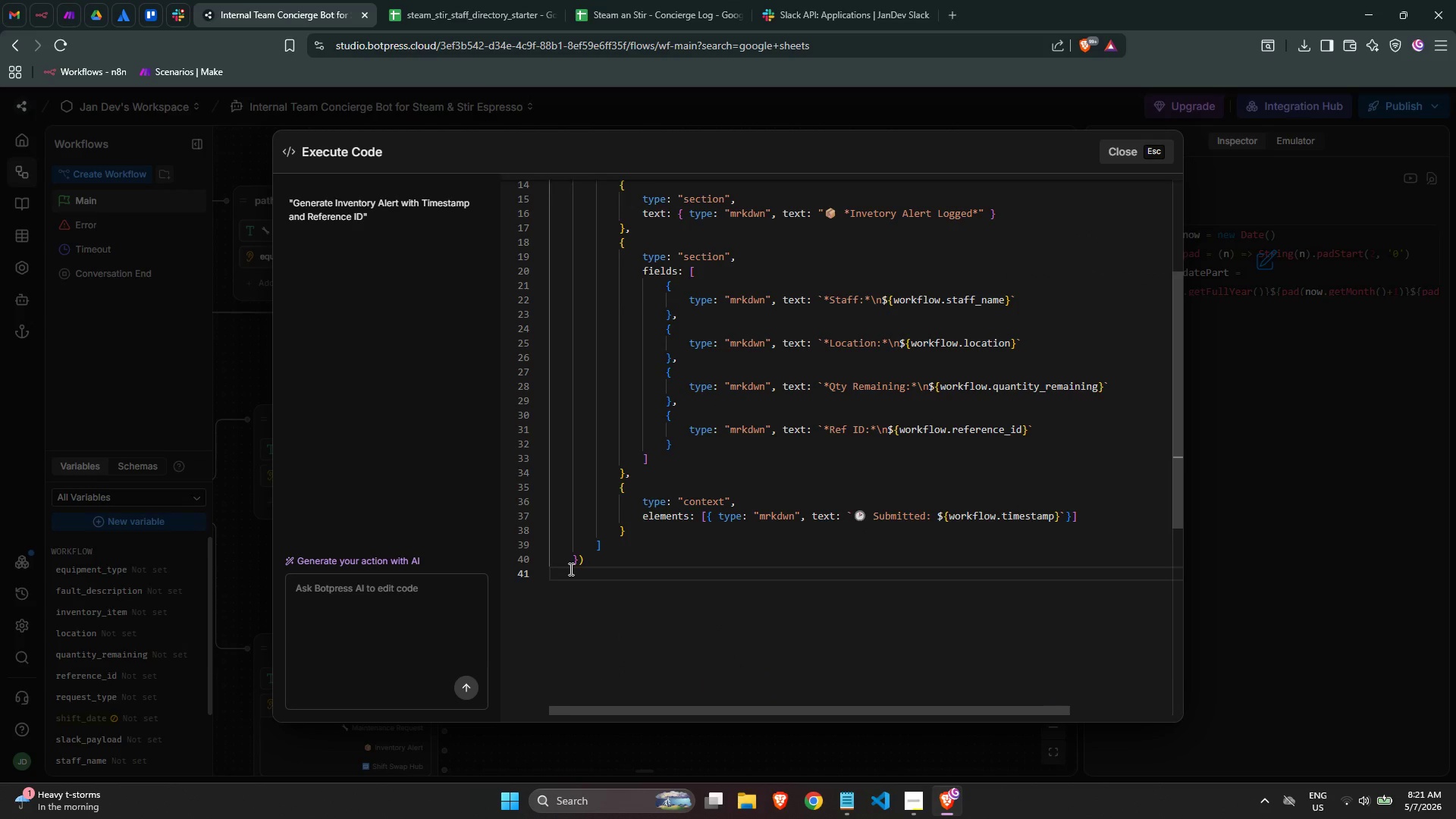 
key(Backslash)
 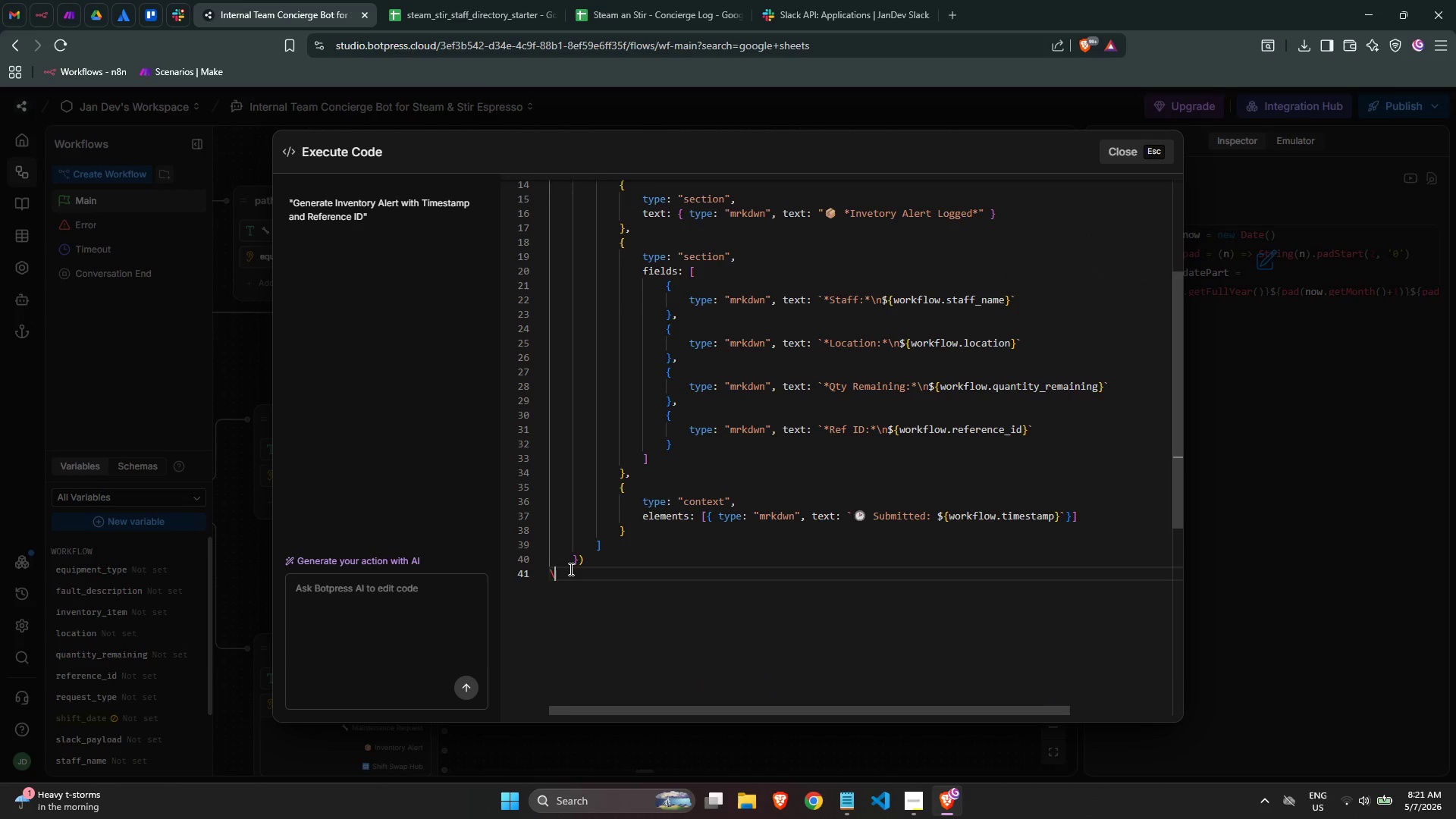 
key(Backspace)
 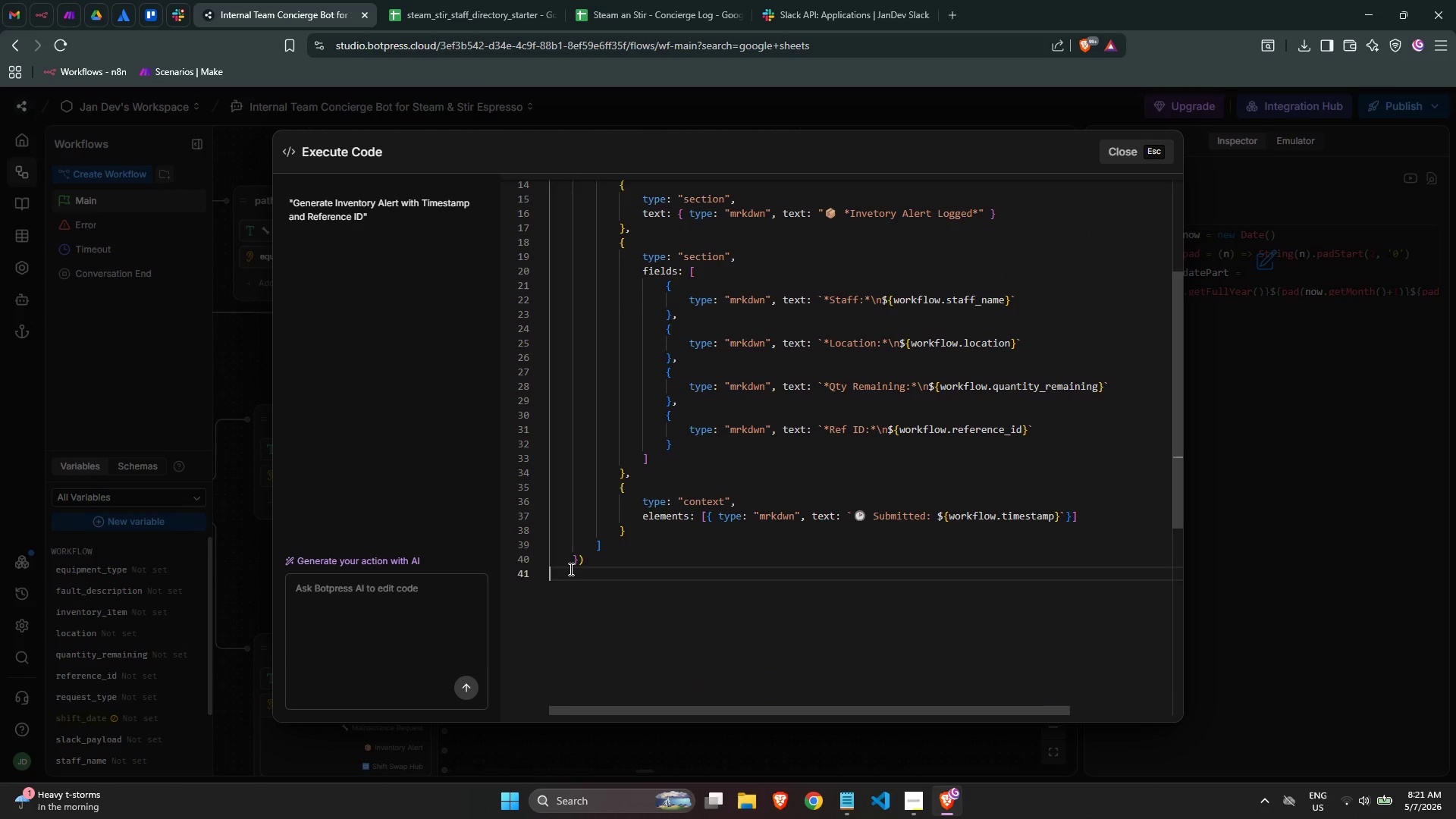 
key(Backspace)
 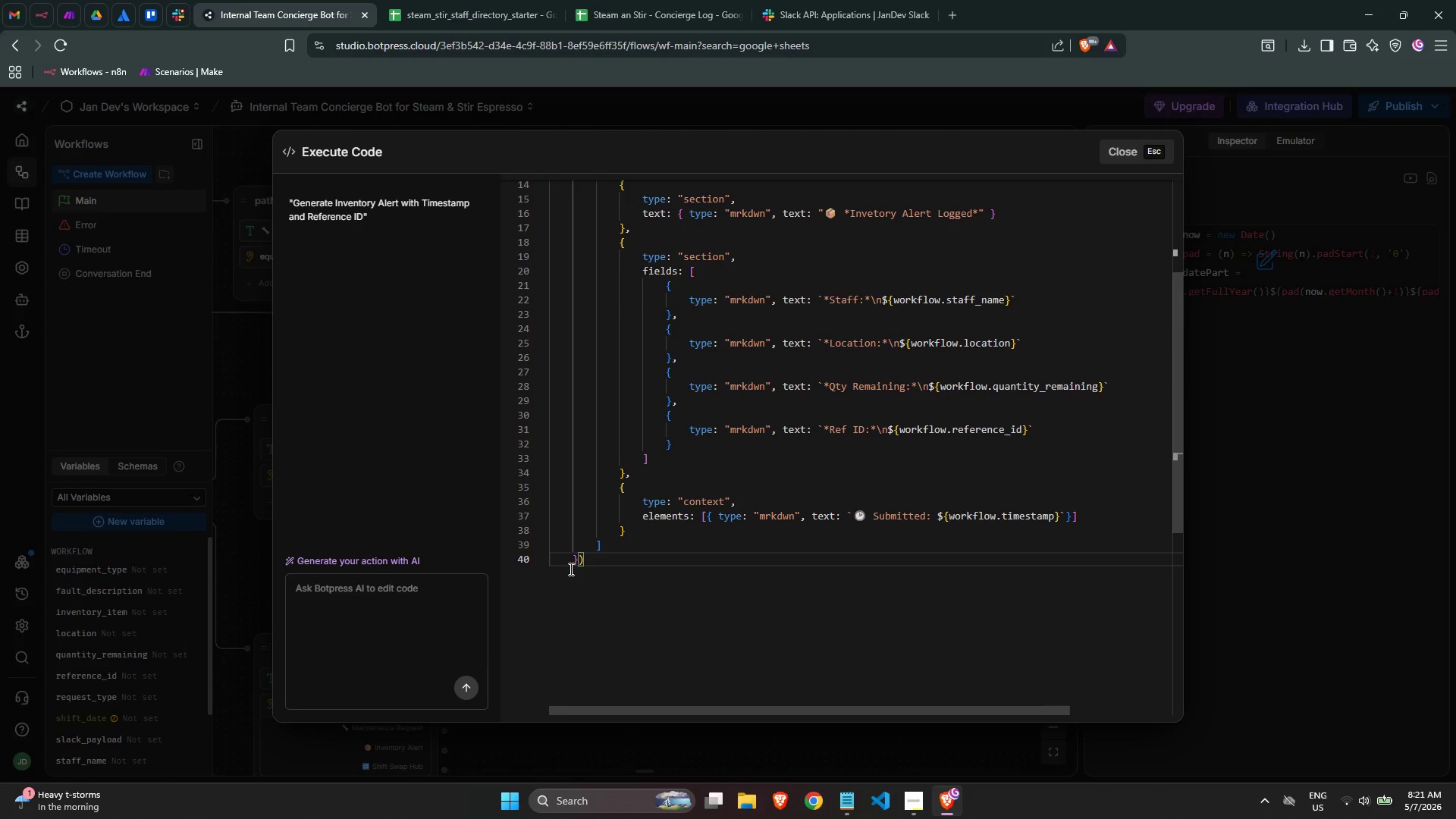 
key(Semicolon)
 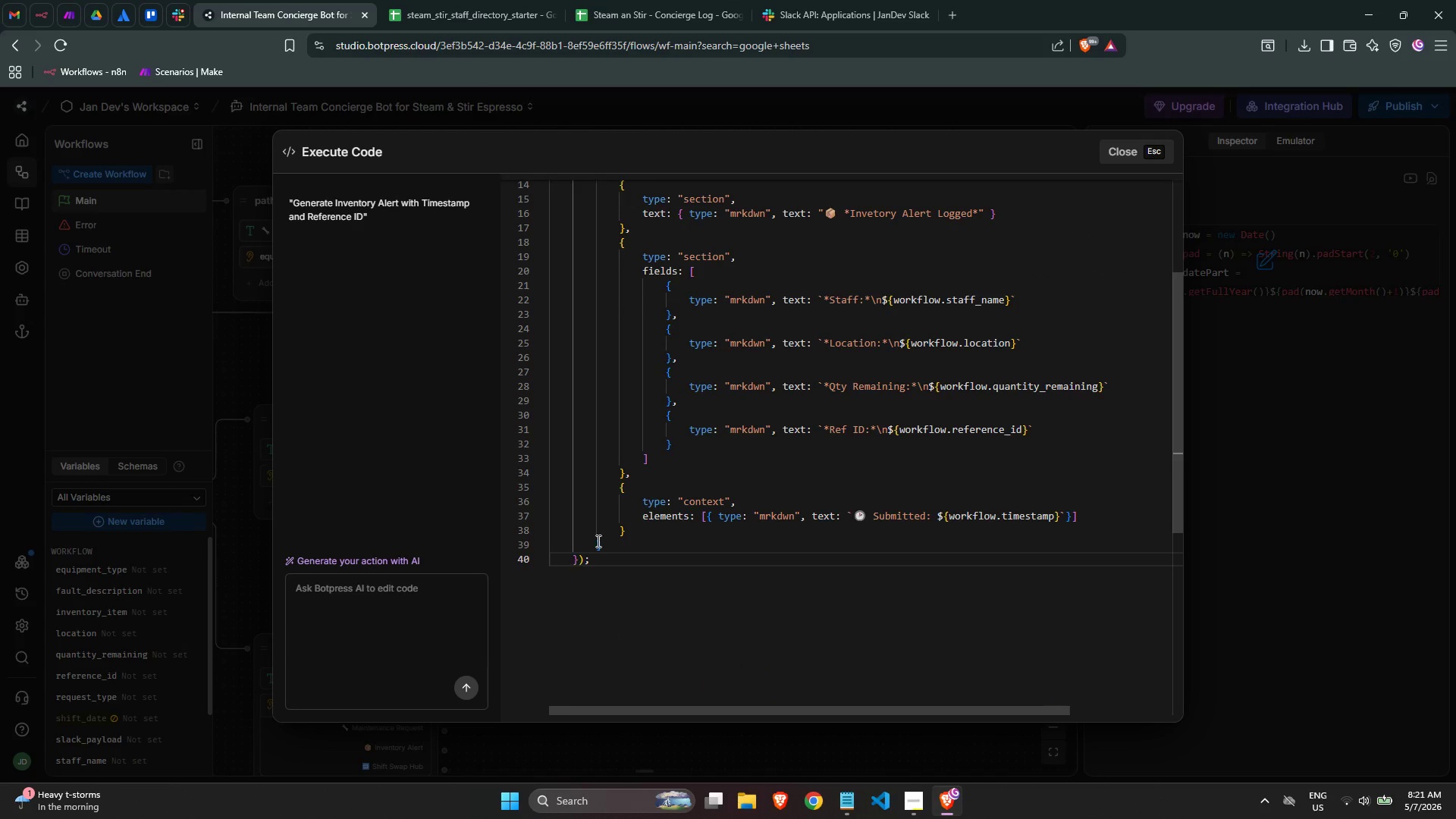 
scroll: coordinate [600, 522], scroll_direction: up, amount: 11.0
 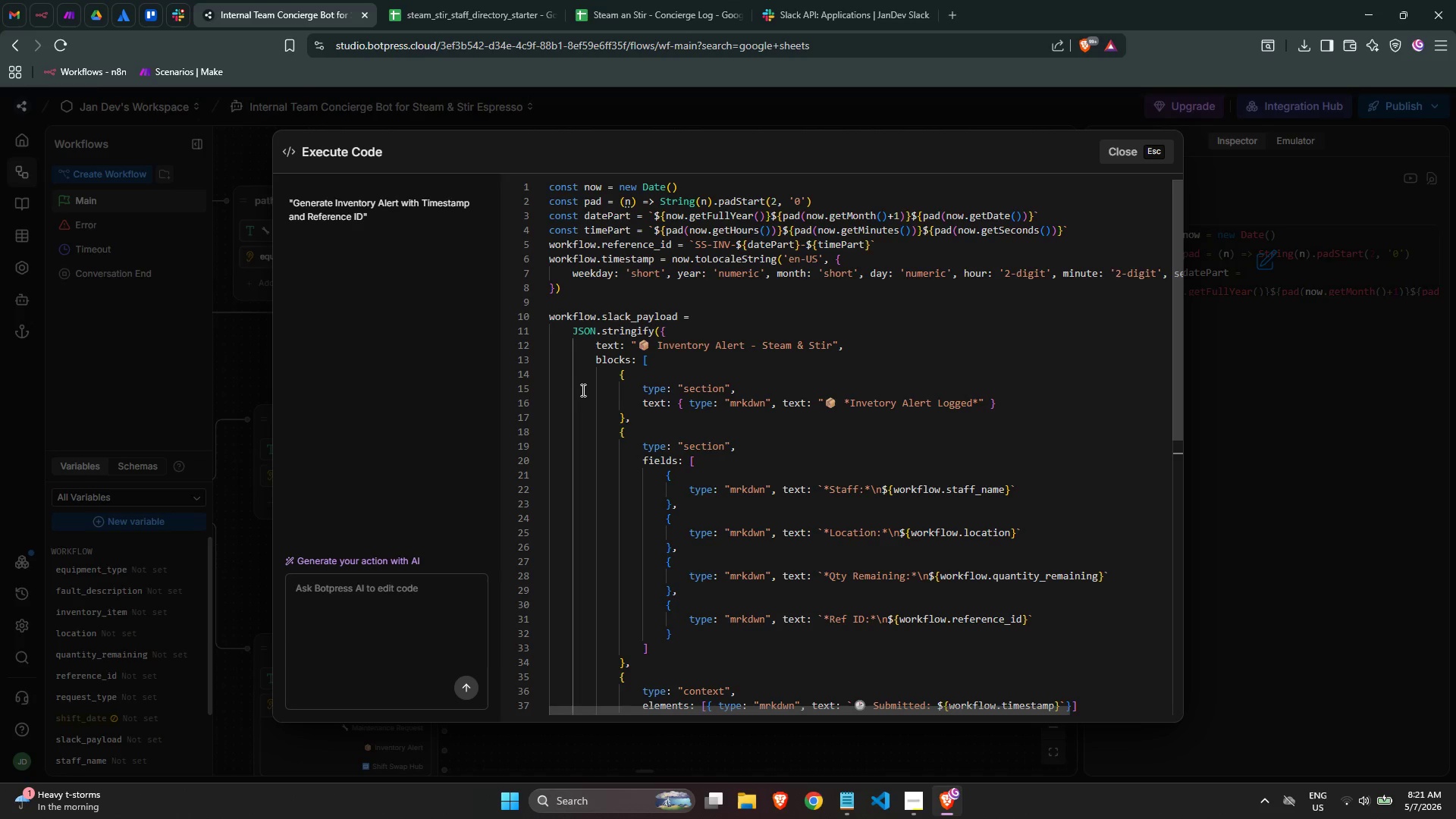 
scroll: coordinate [582, 390], scroll_direction: down, amount: 8.0
 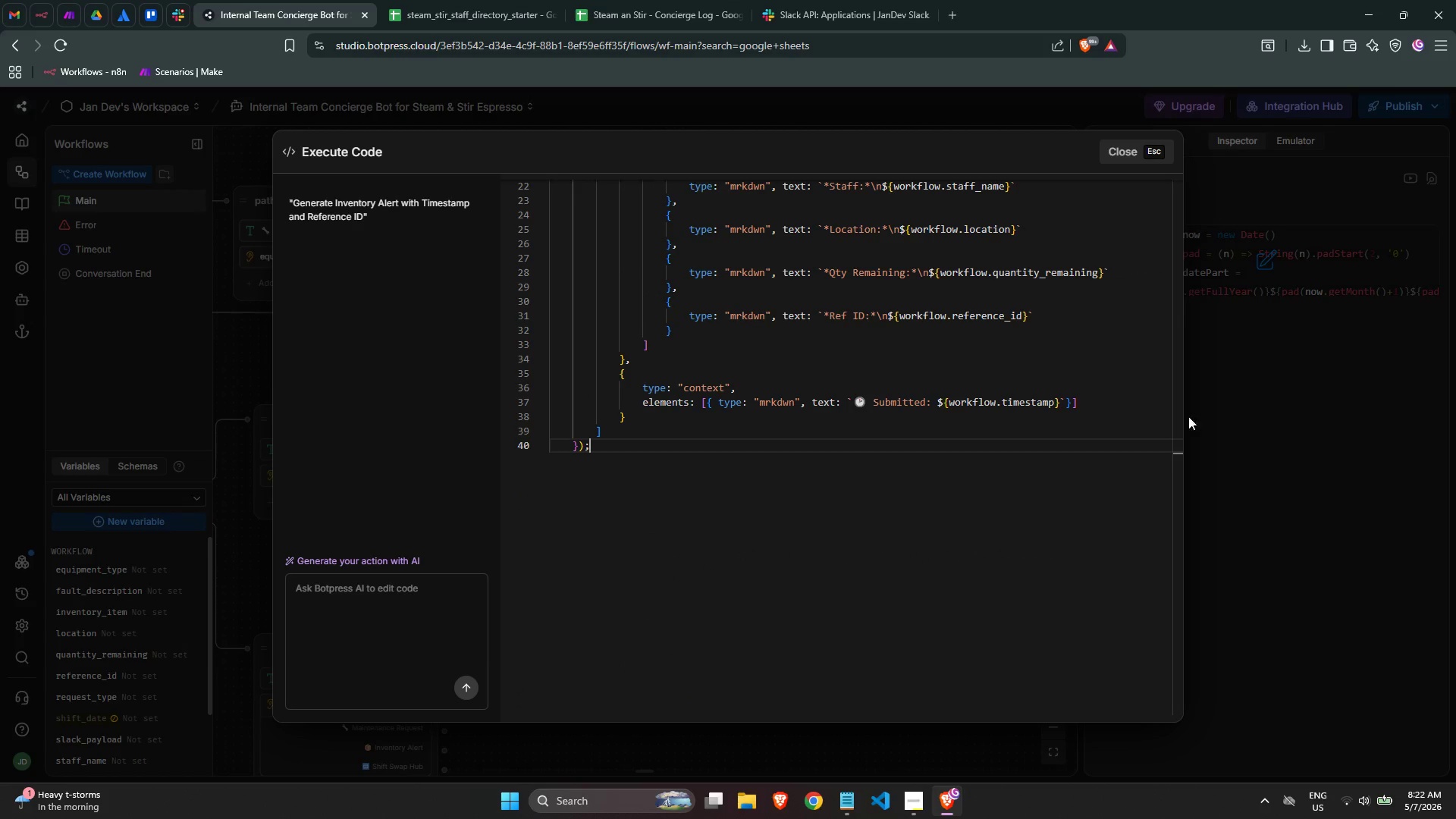 
wait(5.12)
 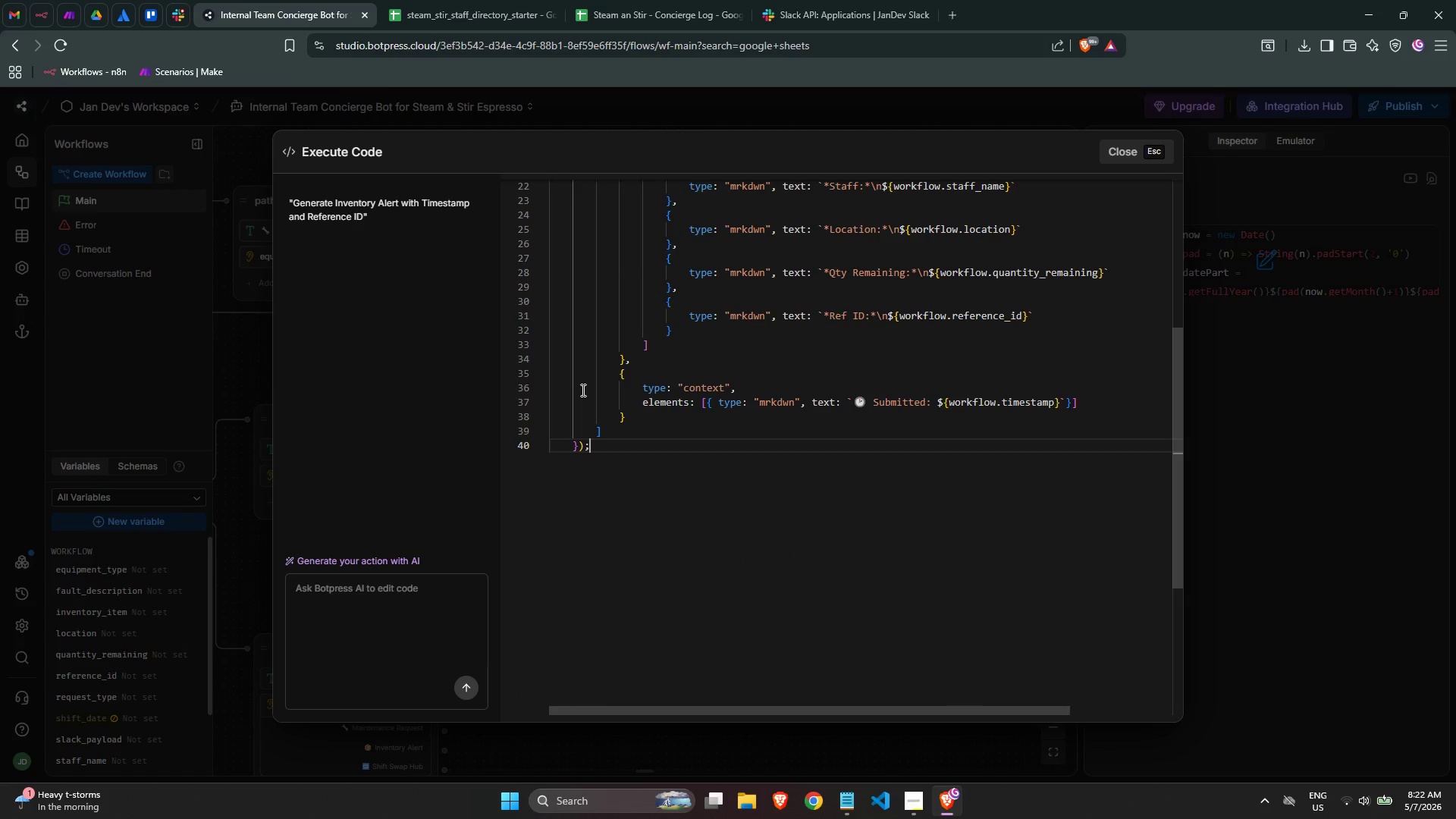 
left_click([1221, 529])
 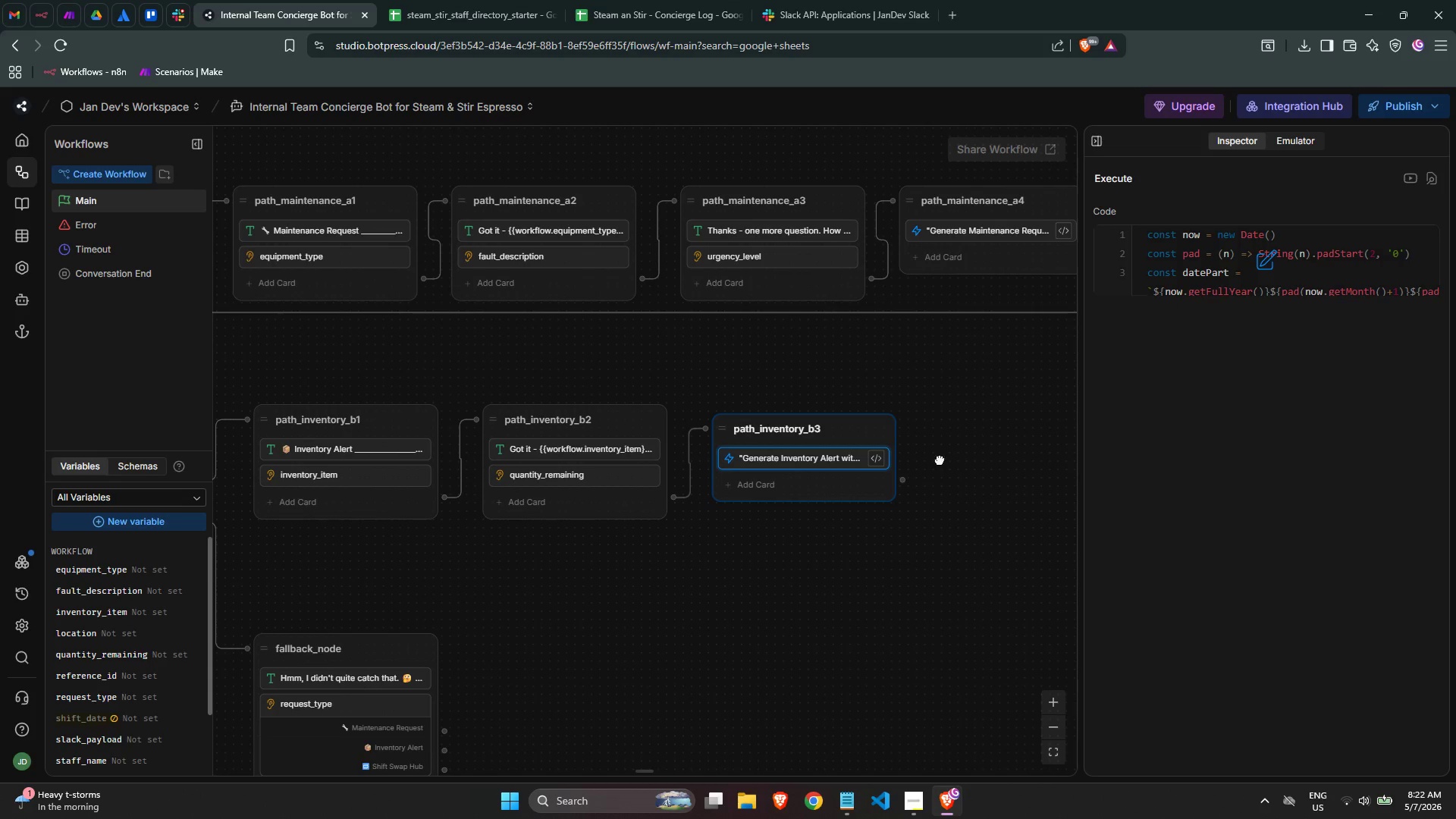 
left_click([765, 461])
 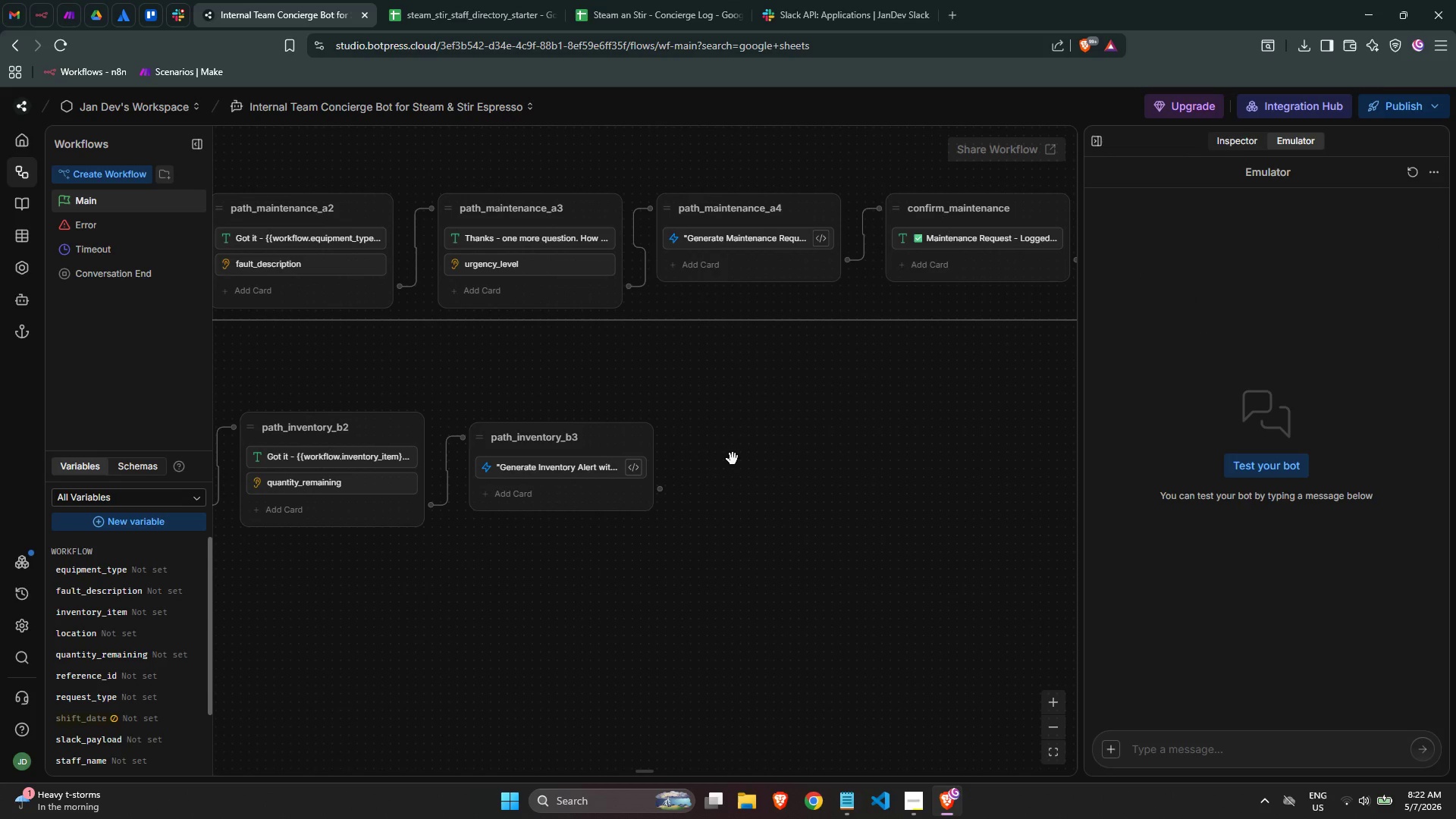 
right_click([705, 431])
 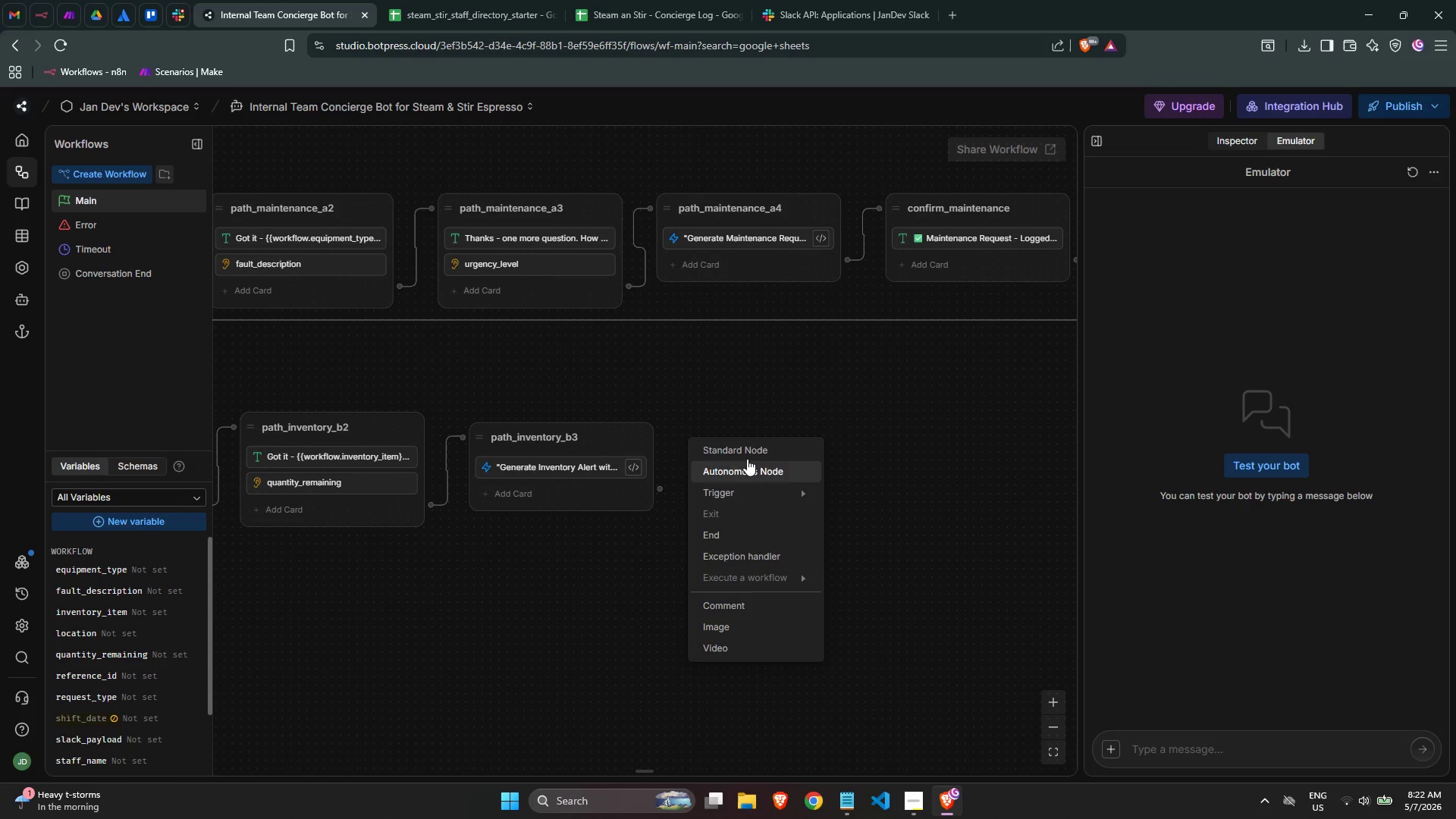 
left_click([747, 453])
 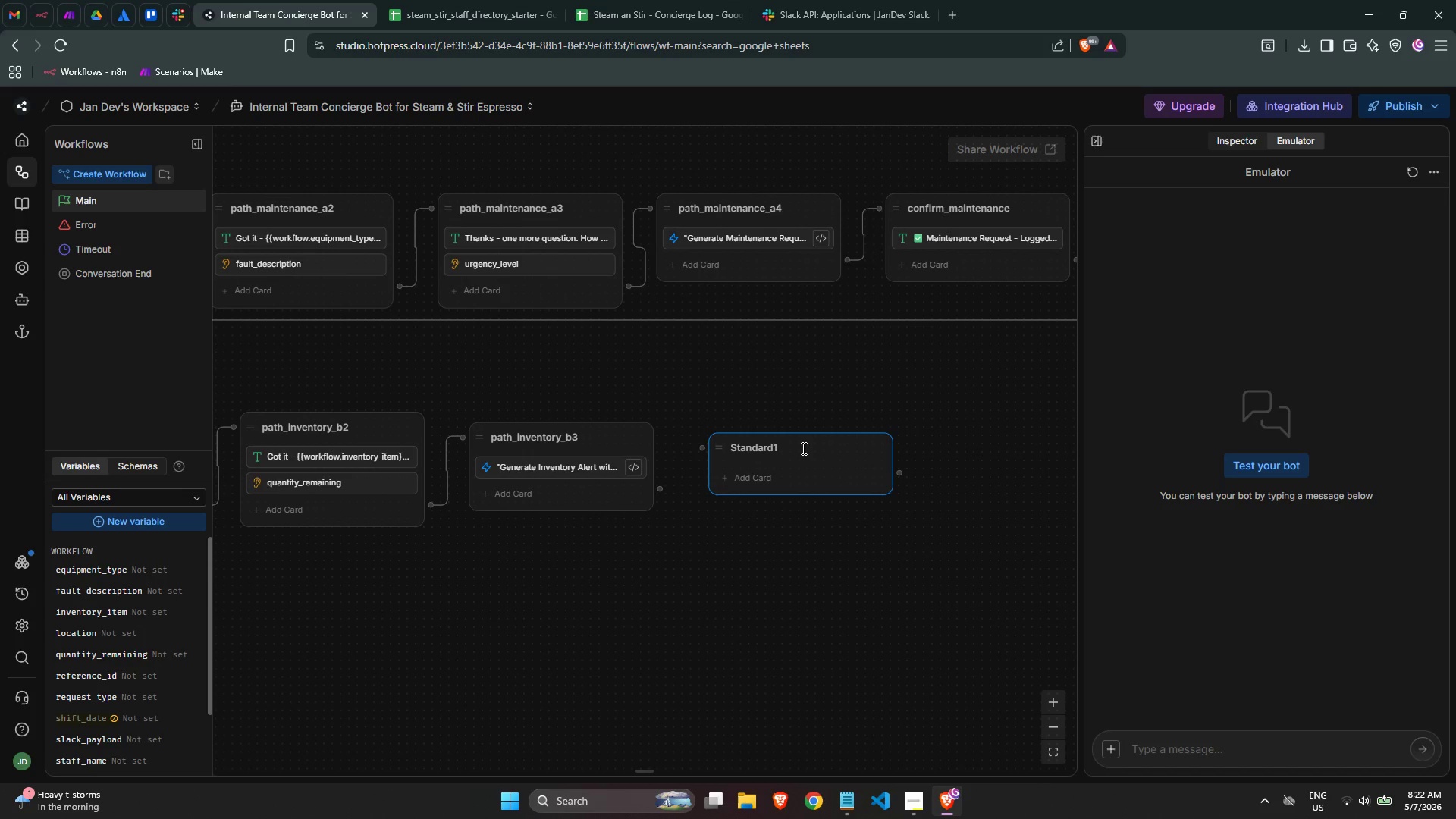 
double_click([802, 448])
 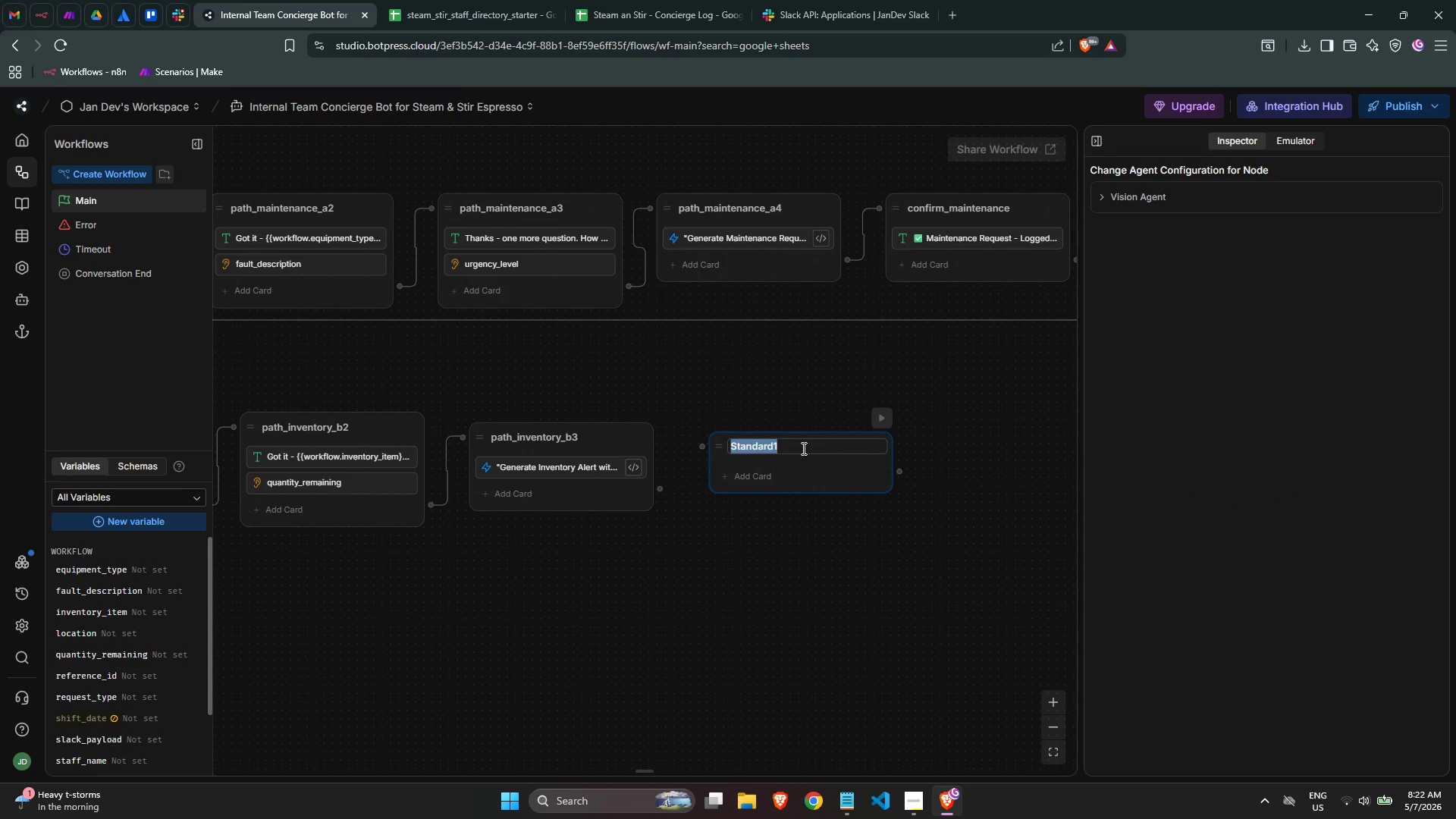 
type(confirm_inventory)
 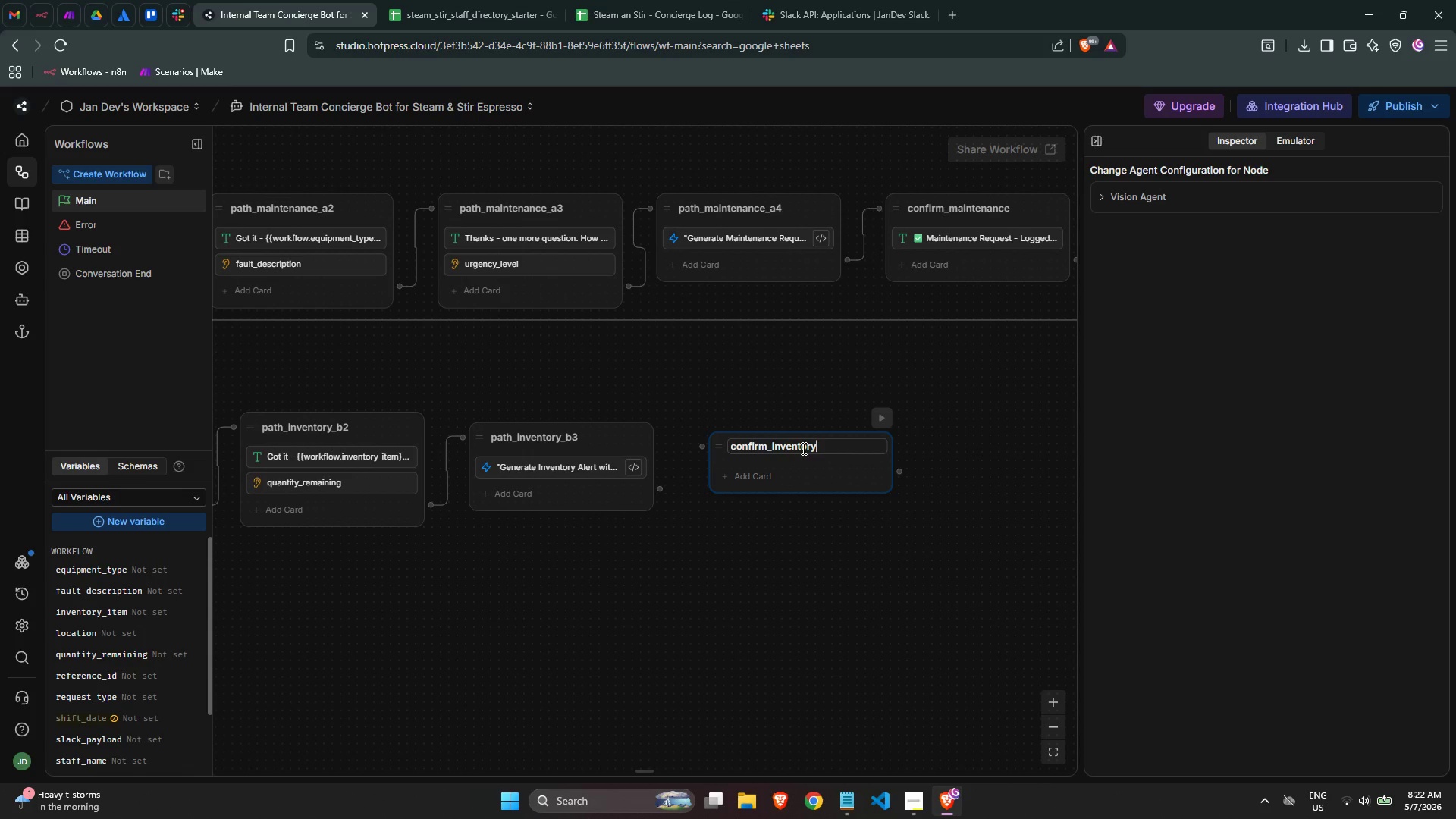 
left_click([789, 472])
 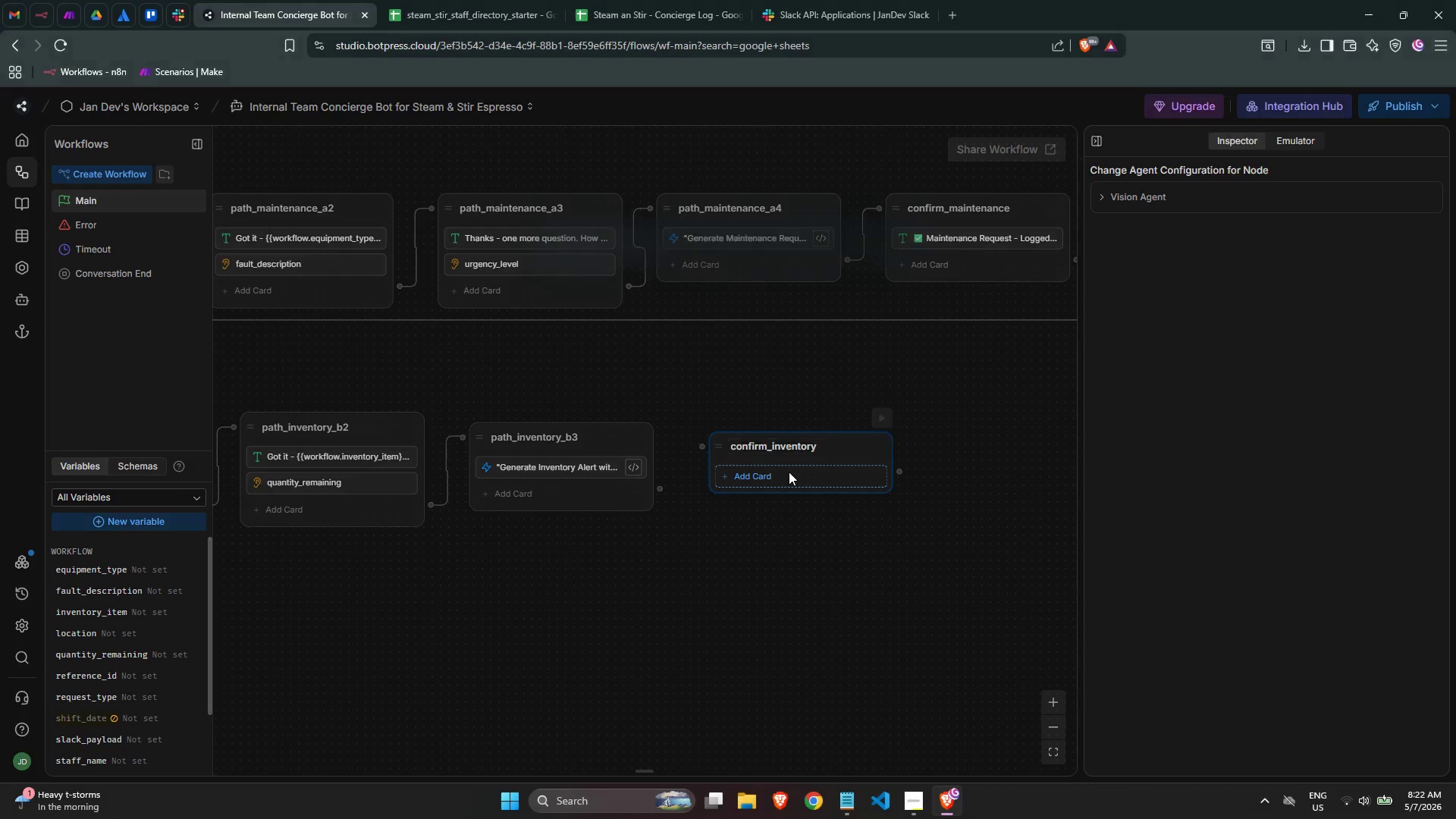 
mouse_move([789, 457])
 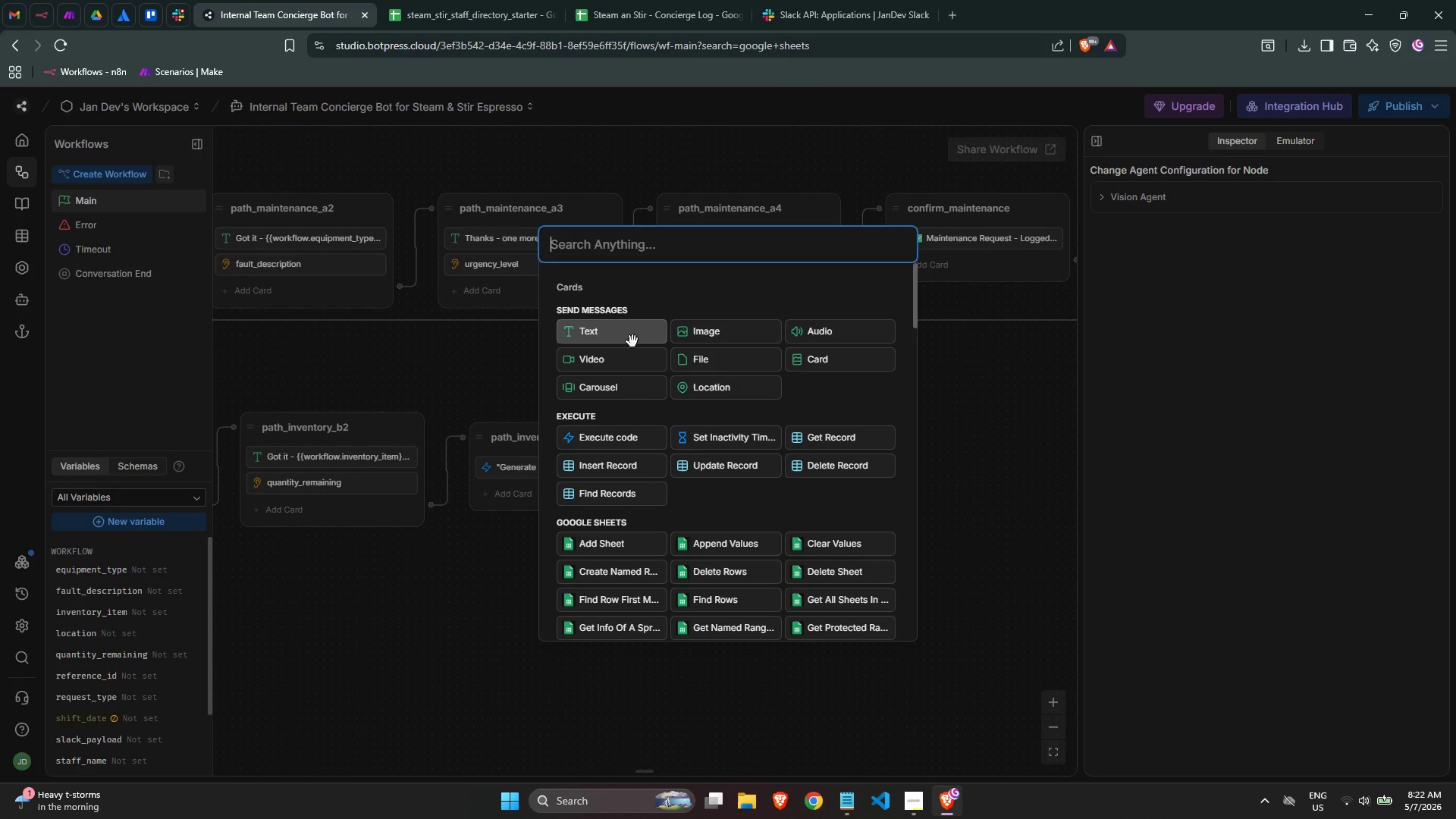 
left_click([626, 337])
 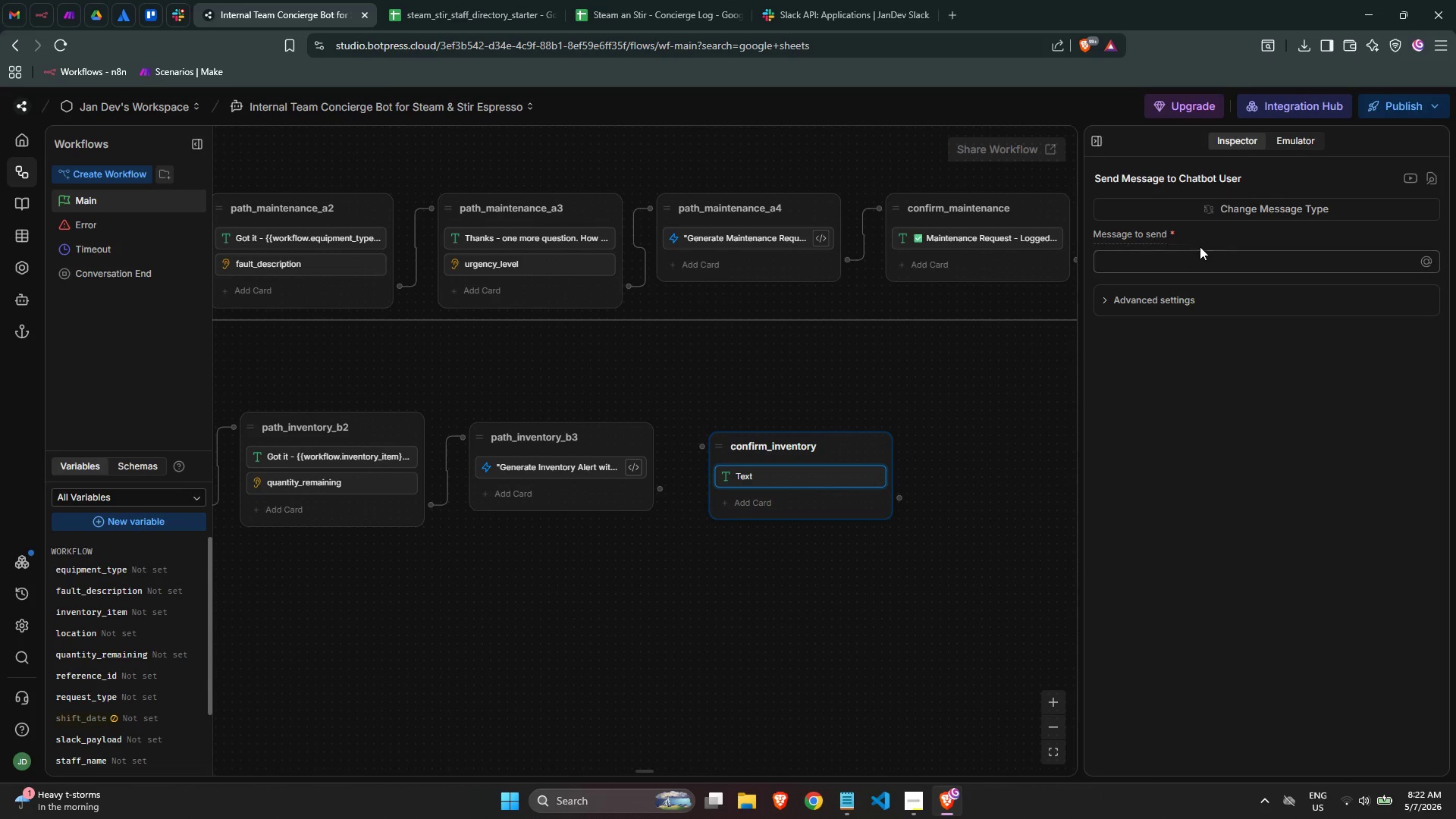 
left_click([1199, 262])
 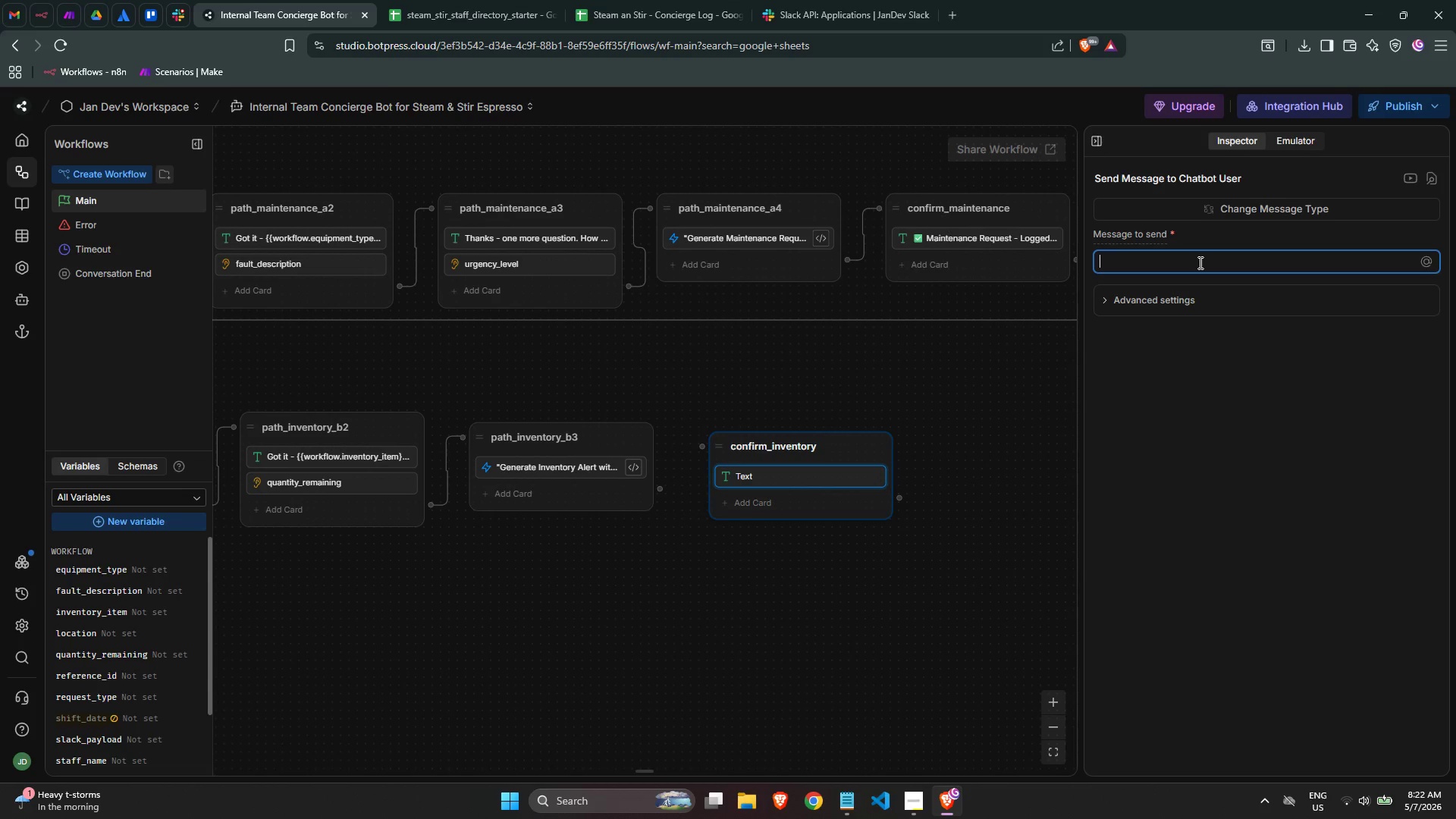 
key(Meta+MetaLeft)
 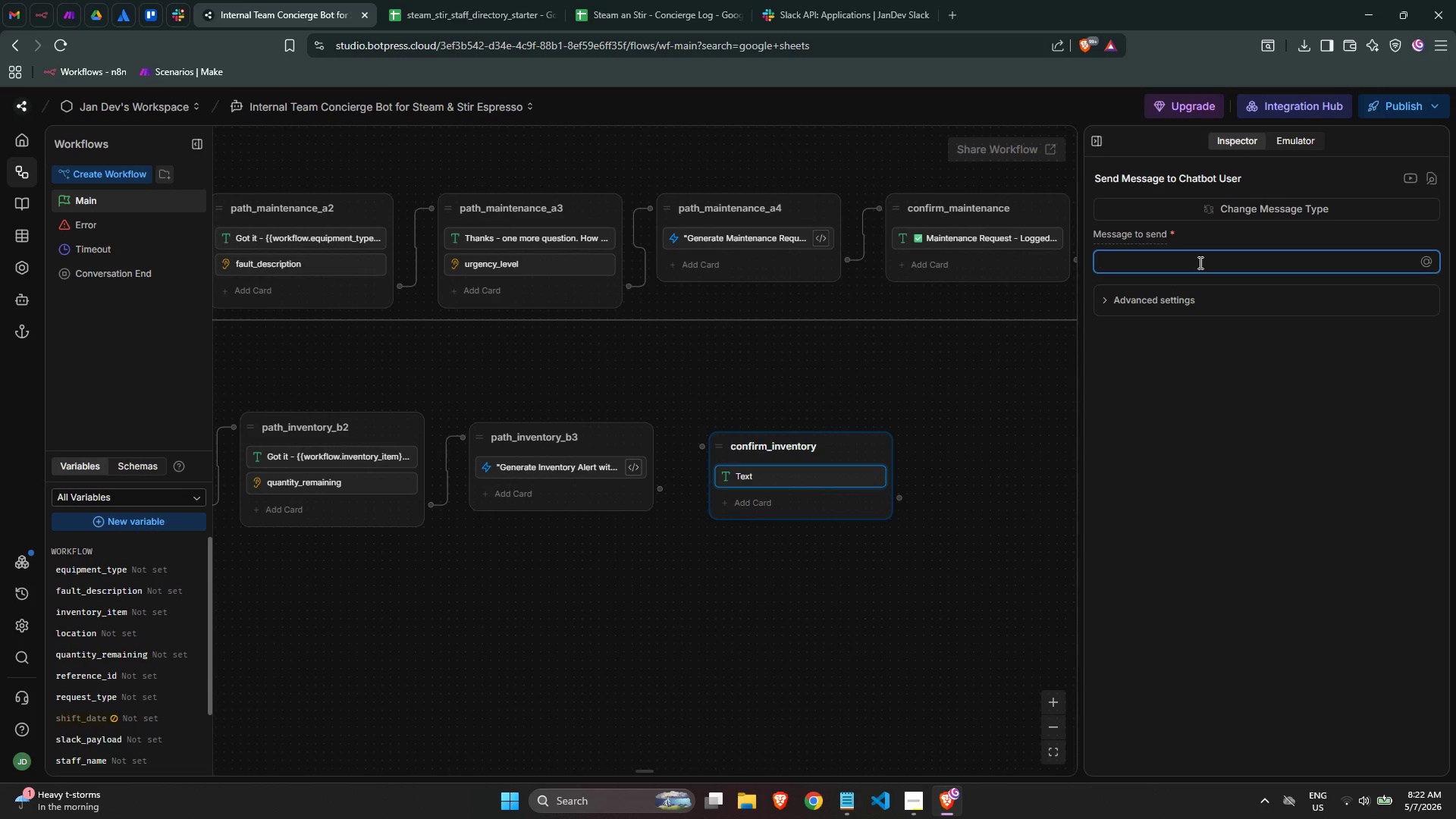 
key(Meta+Period)
 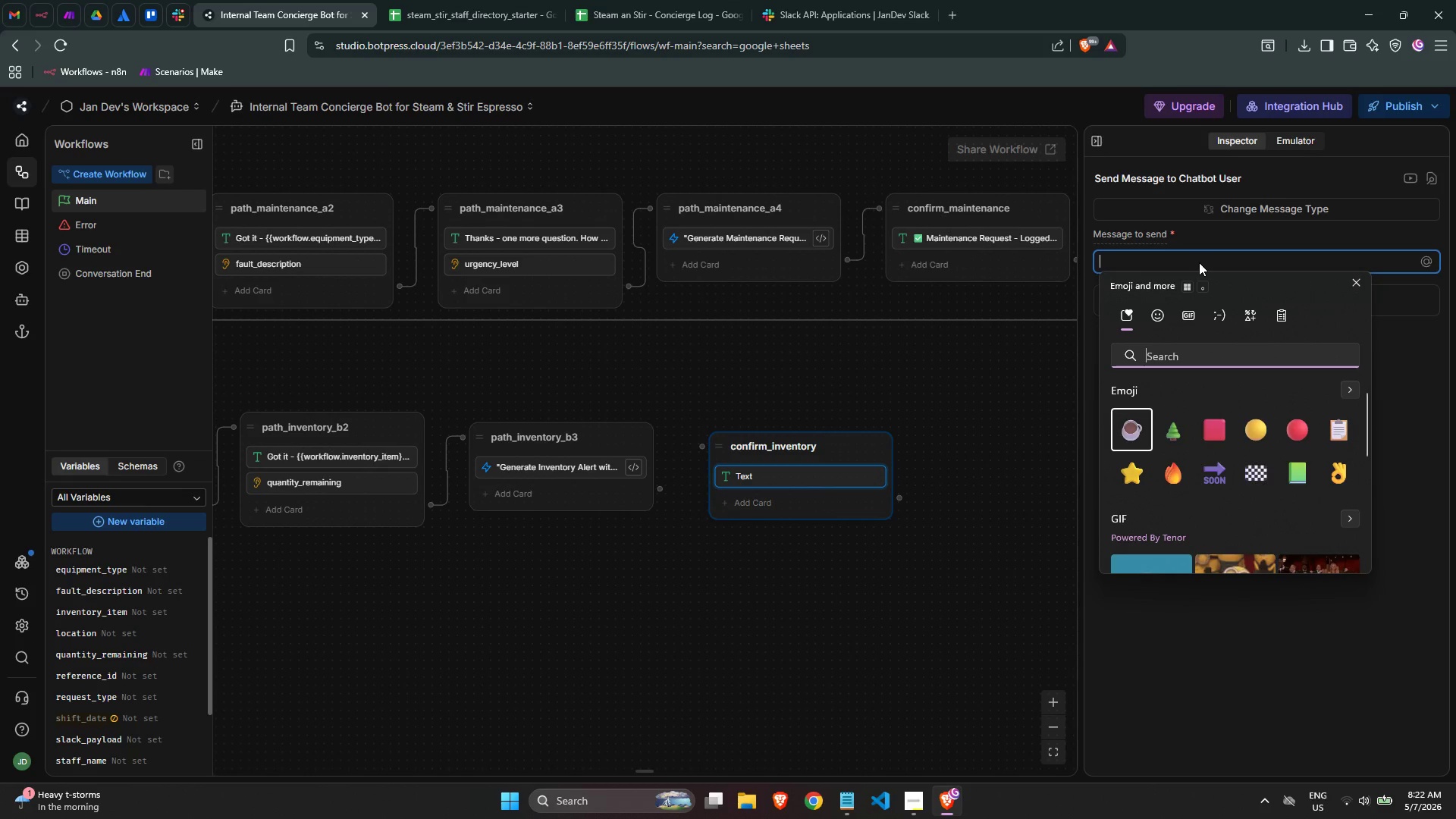 
type(cje)
key(Backspace)
key(Backspace)
type(heck)
 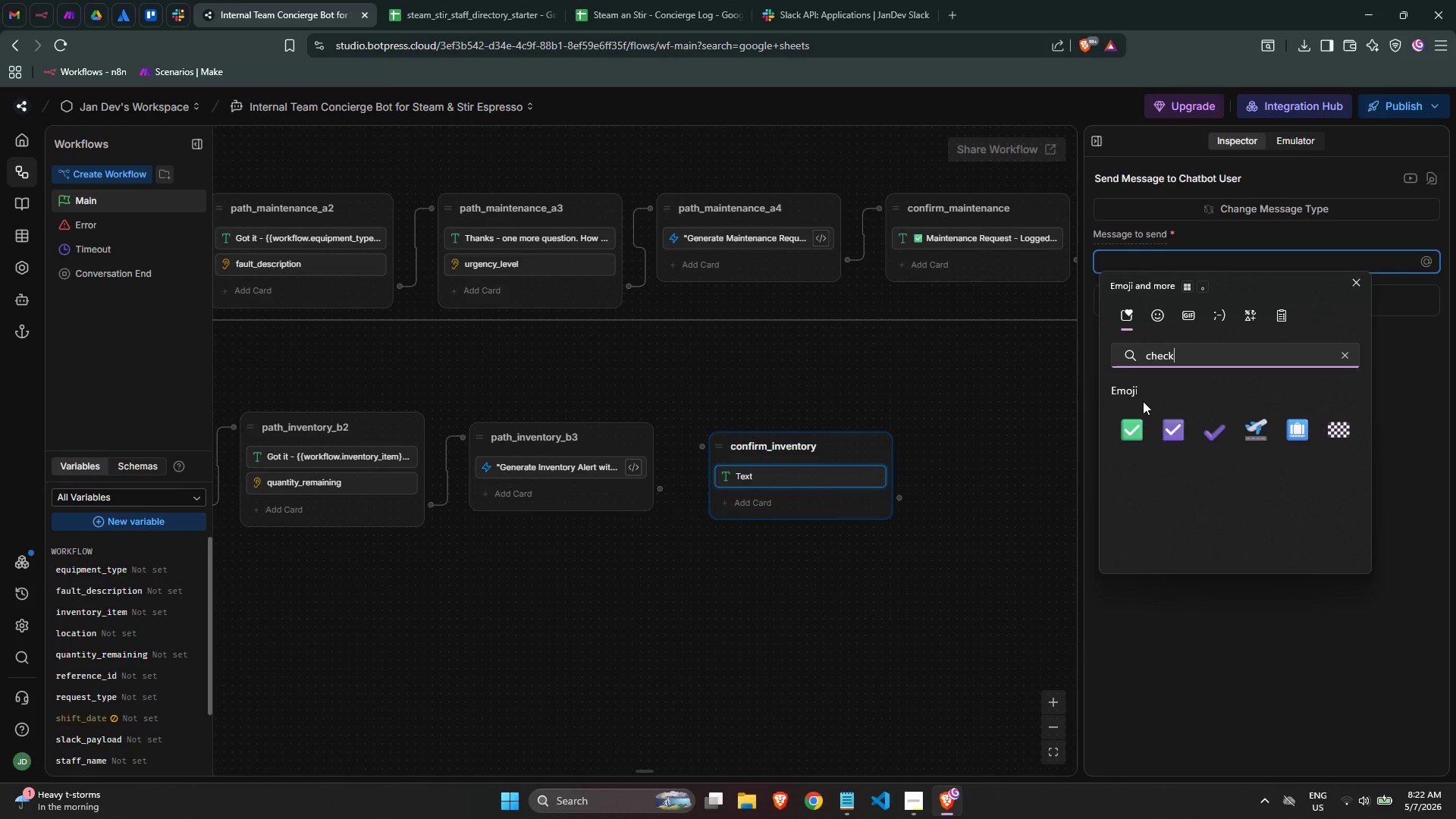 
left_click([1134, 424])
 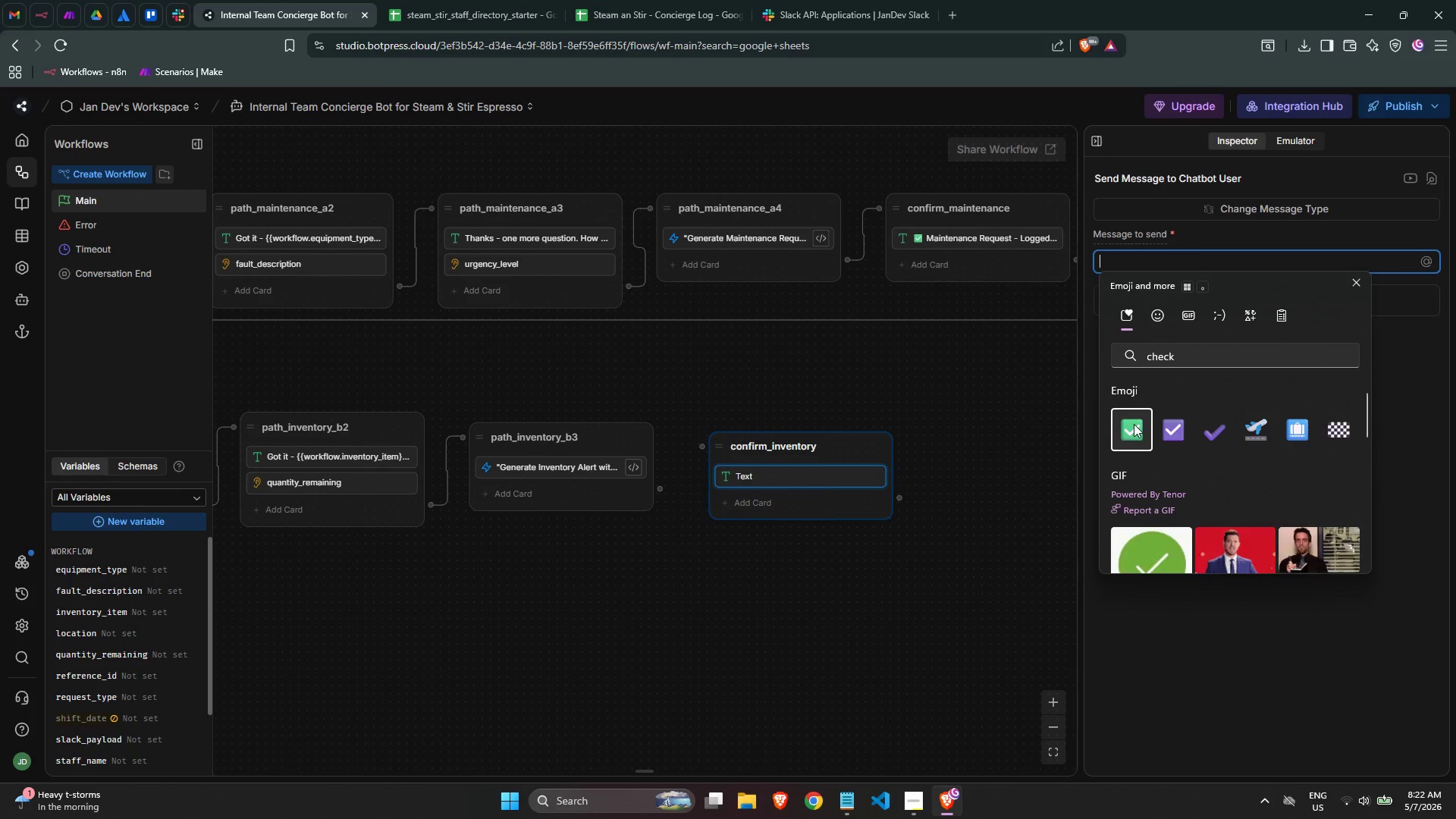 
type( Inventory Alert =)
key(Backspace)
type(- Logged)
 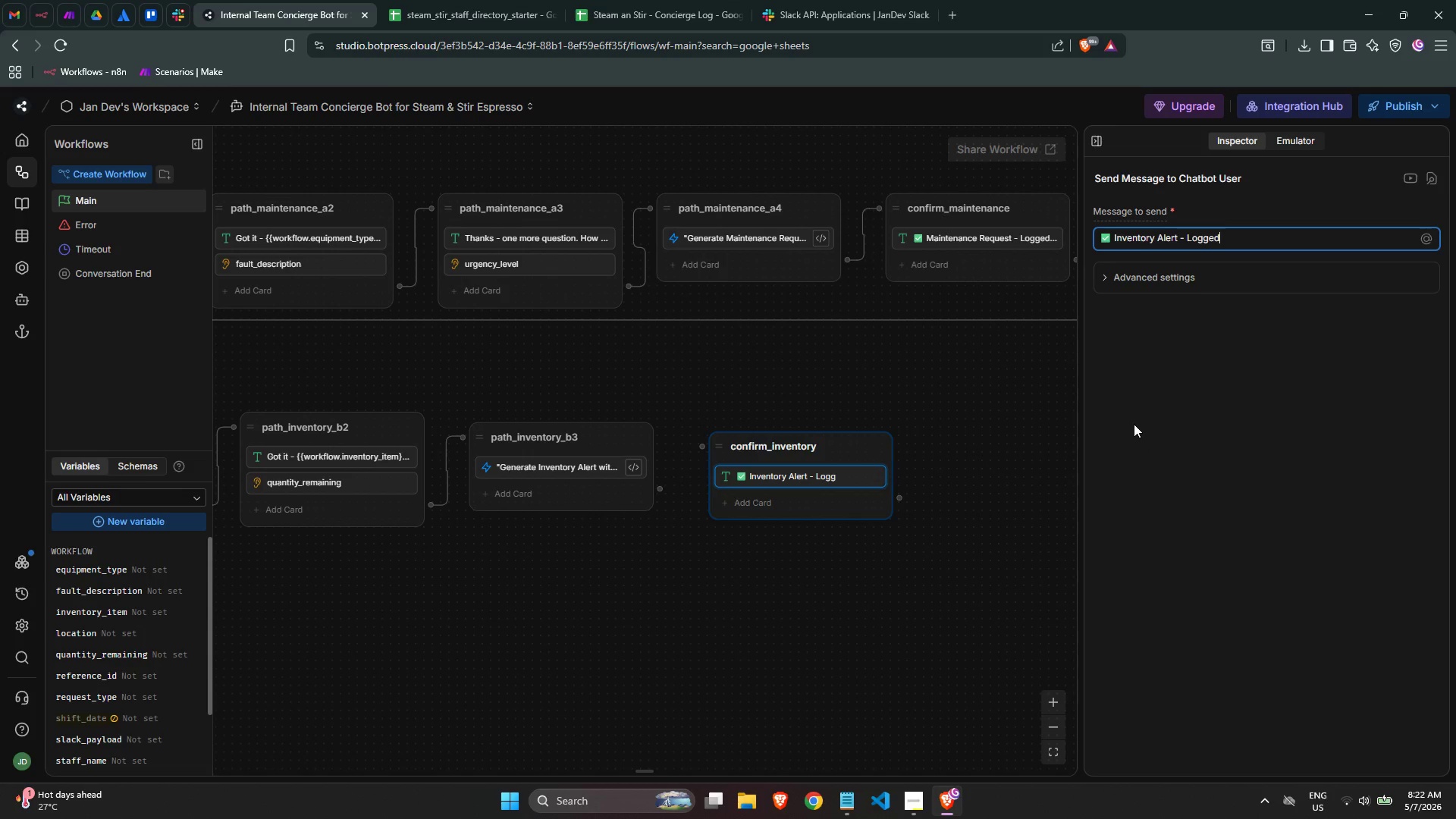 
key(Enter)
 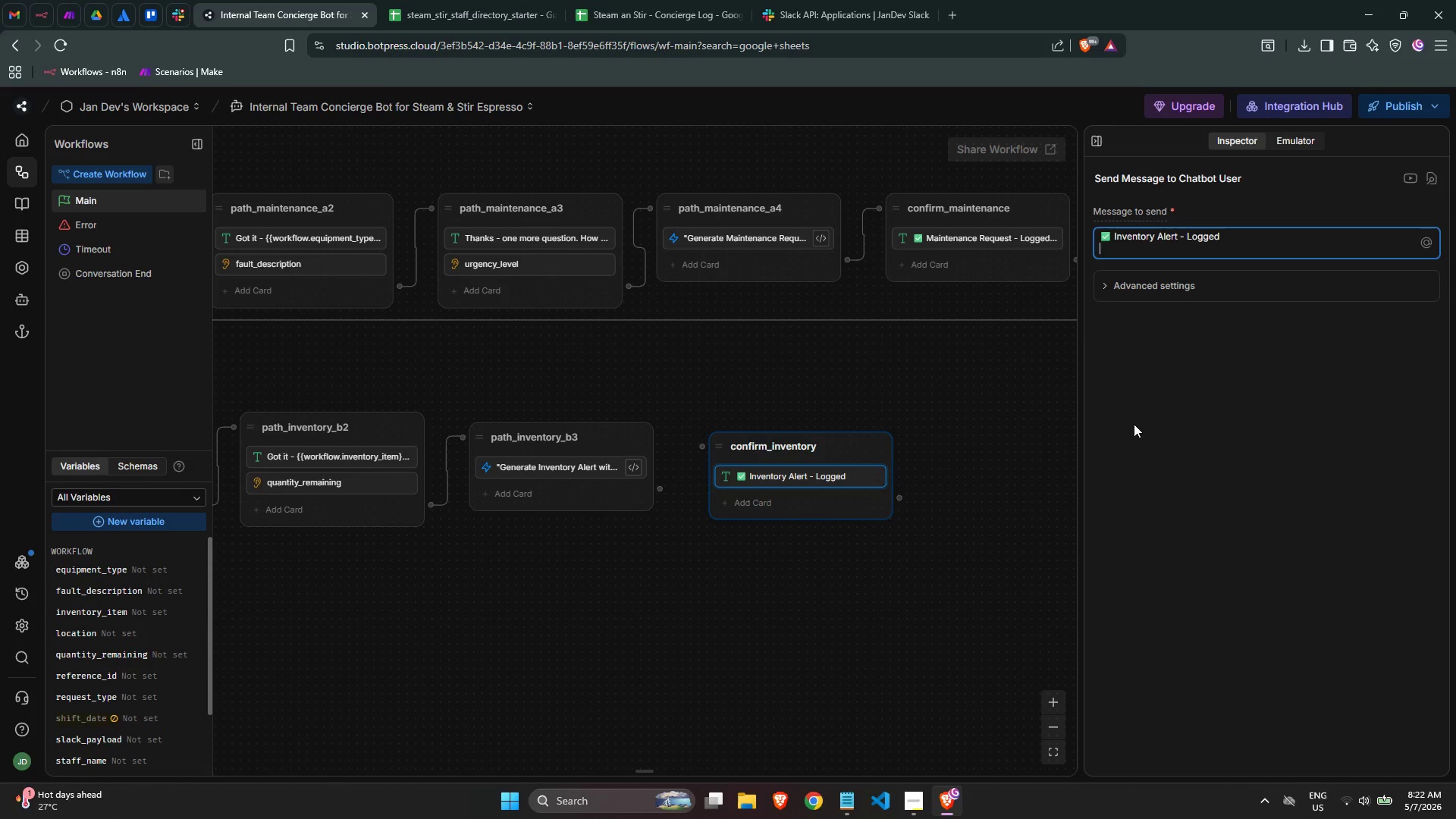 
hold_key(key=Equal, duration=1.11)
 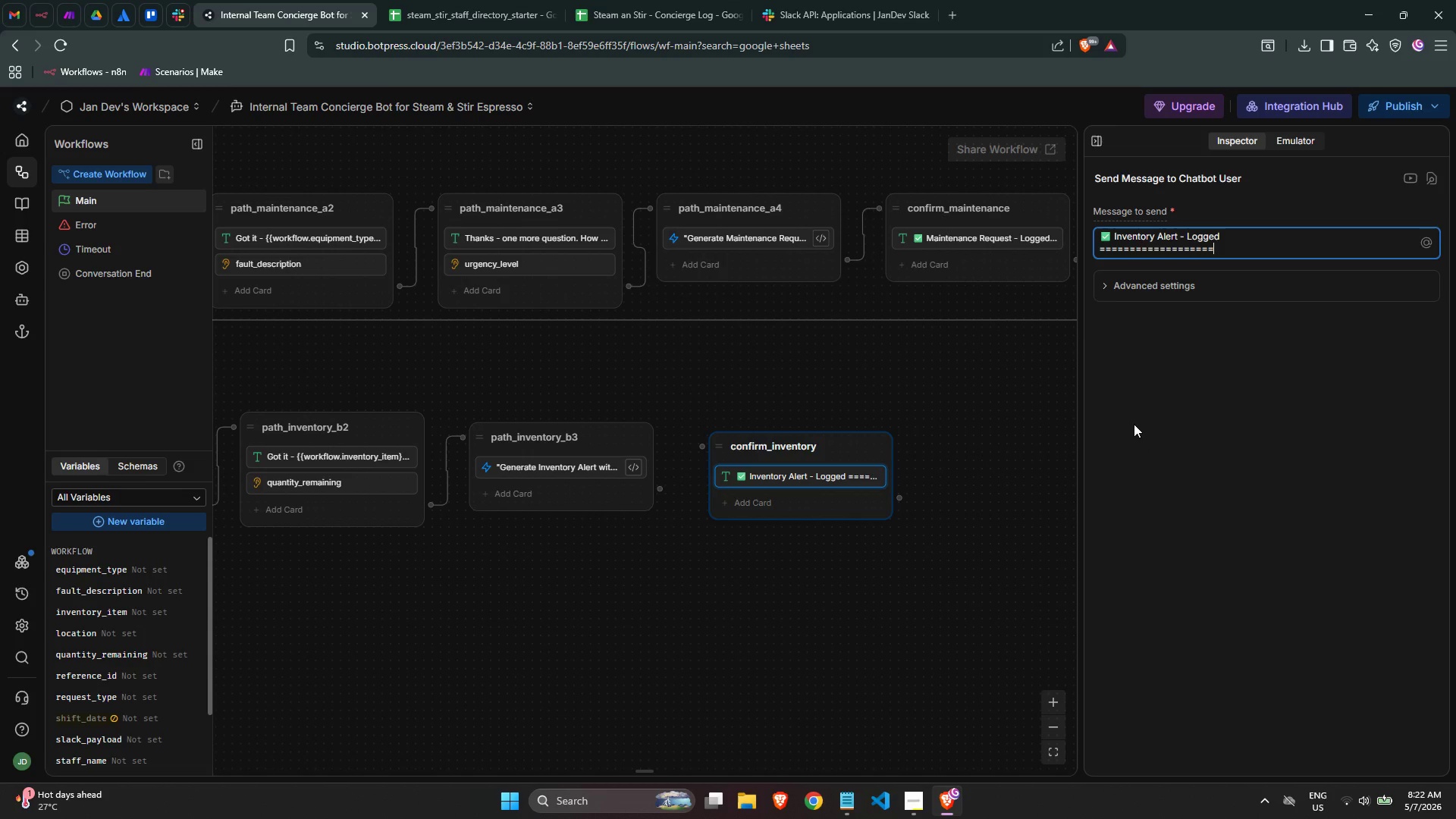 
key(Enter)
 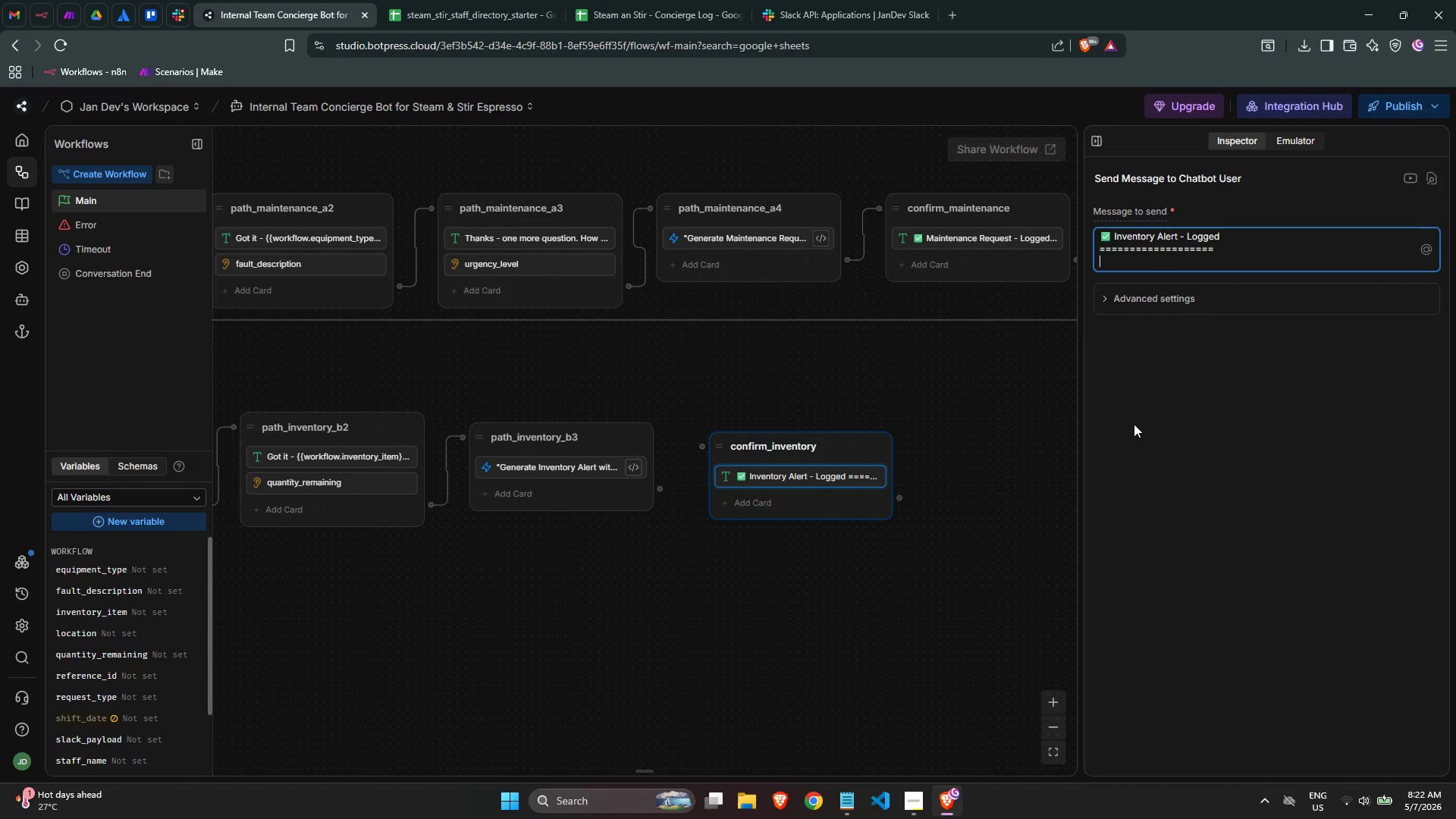 
type(Staff Name: {{)
key(Backspace)
key(Backspace)
type(@w)
key(Backspace)
type(staff)
 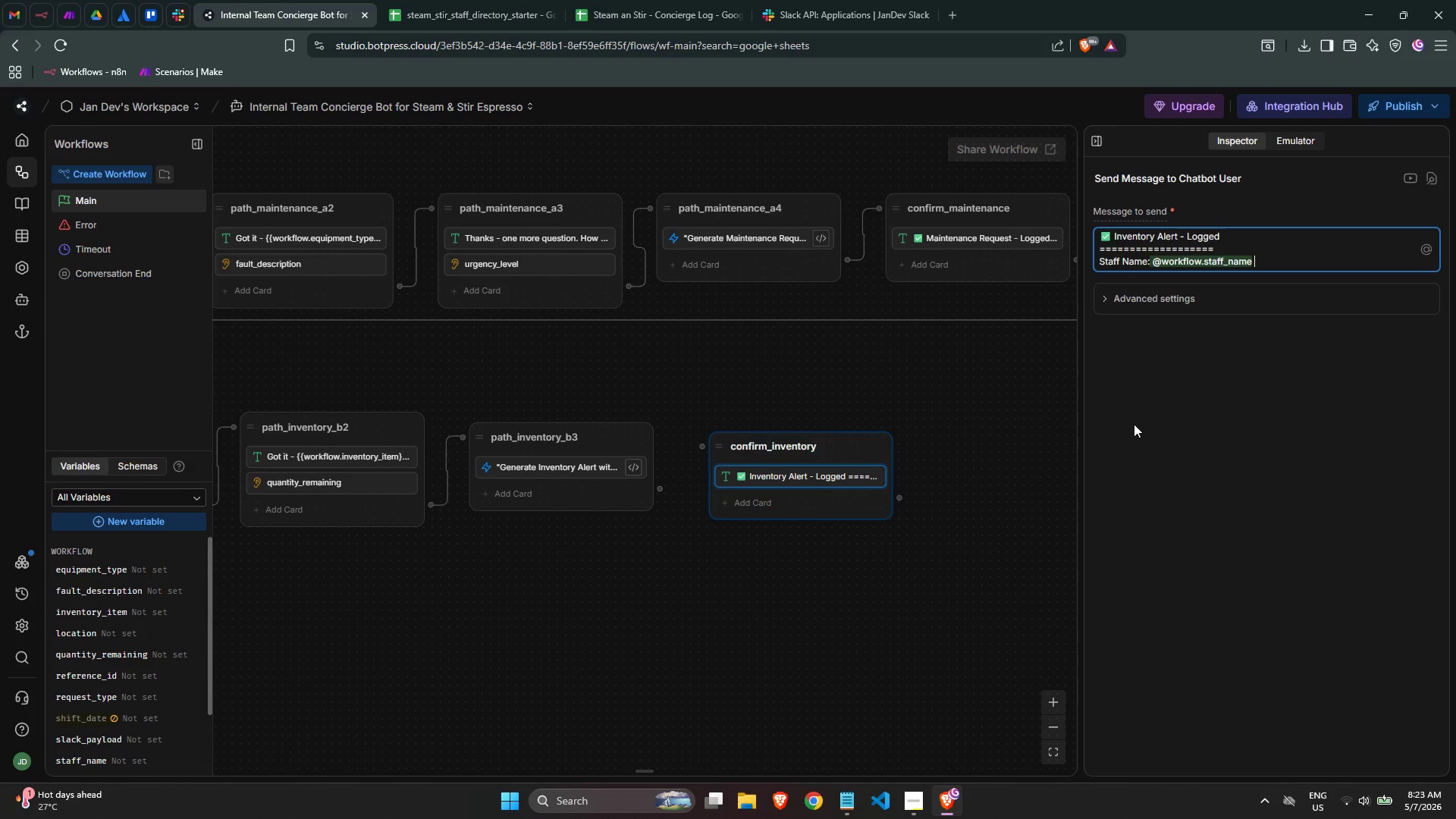 
 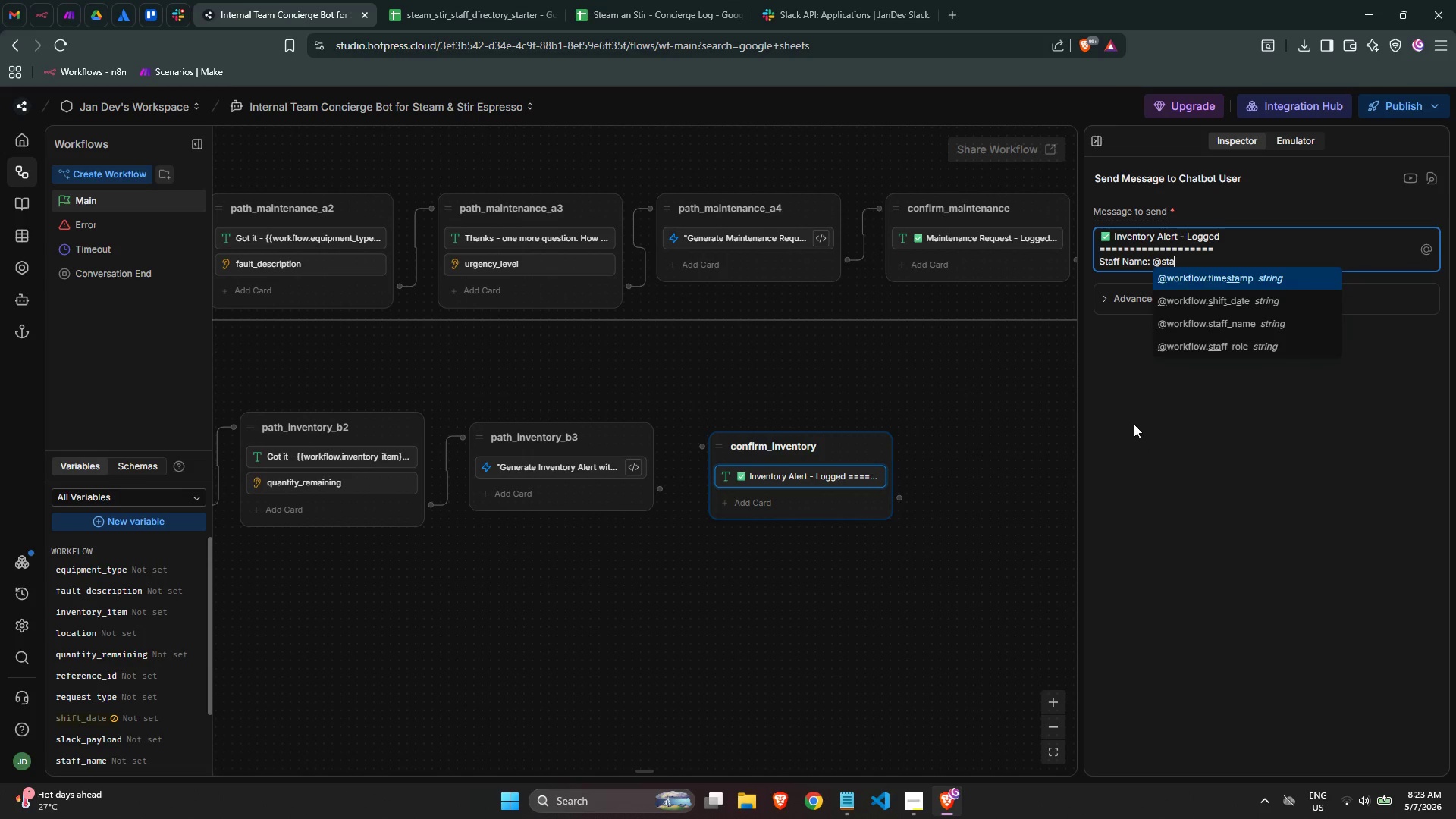 
key(Enter)
 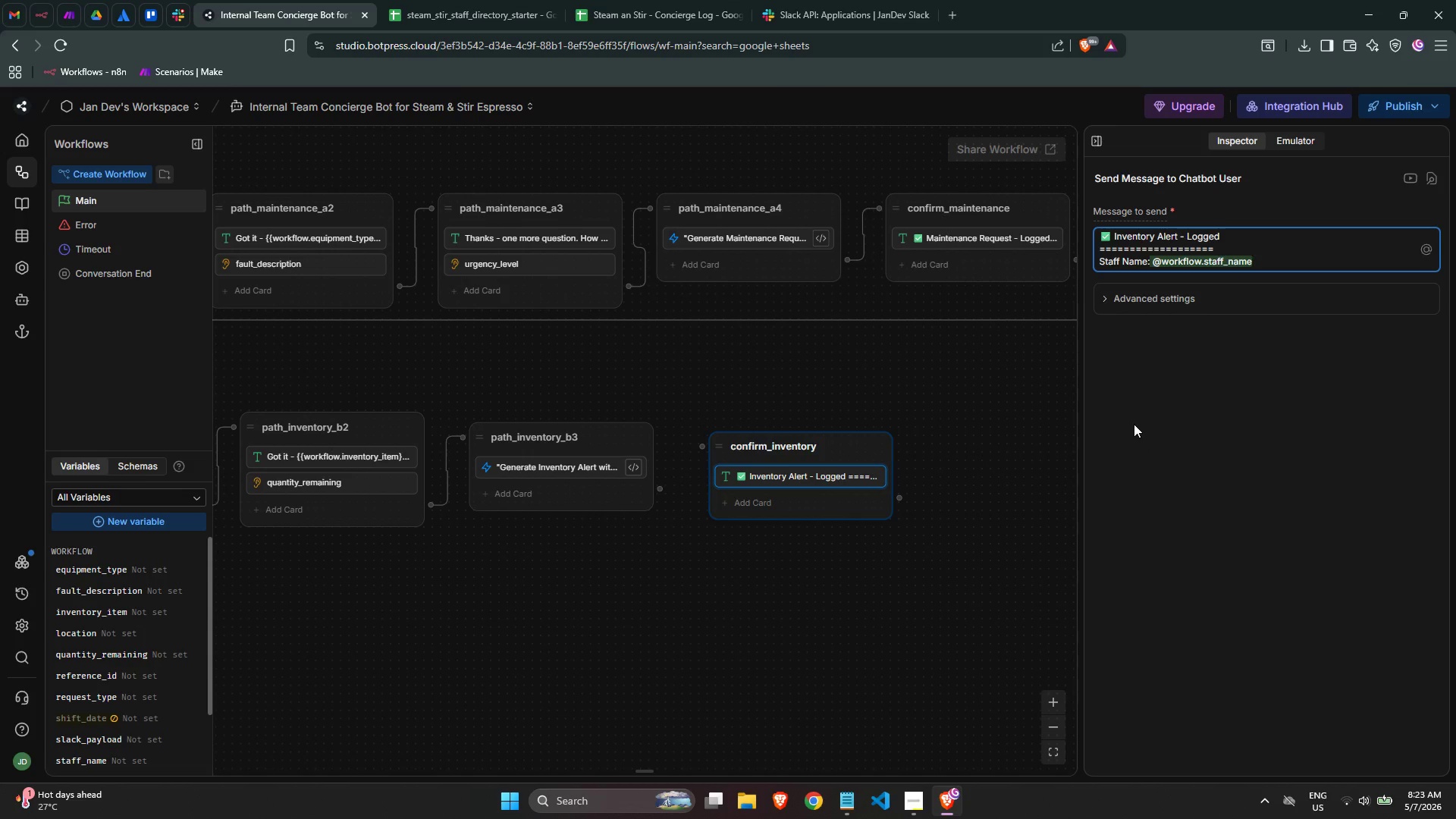 
key(Enter)
 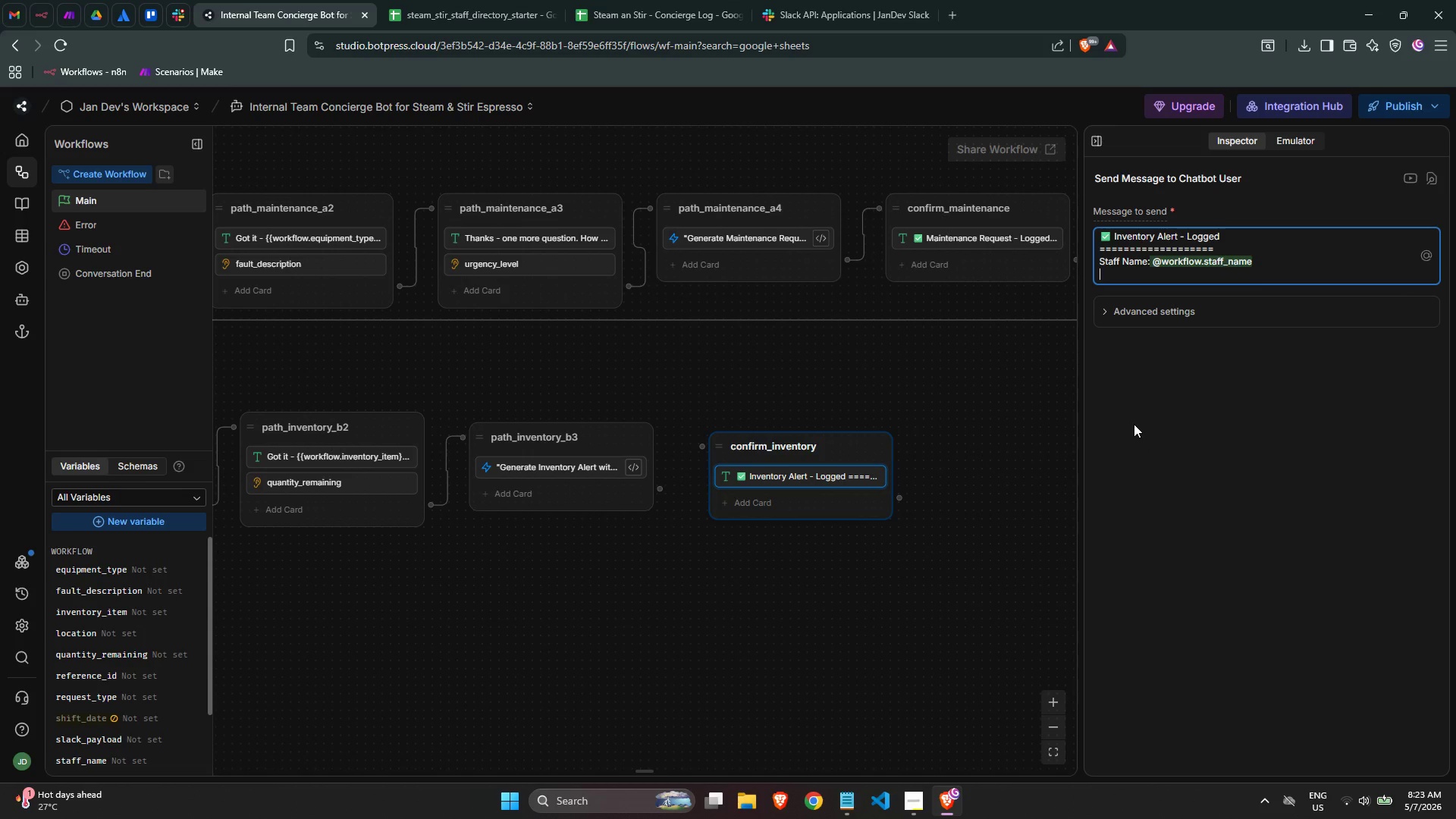 
type(O)
key(Backspace)
type(Location: @)
 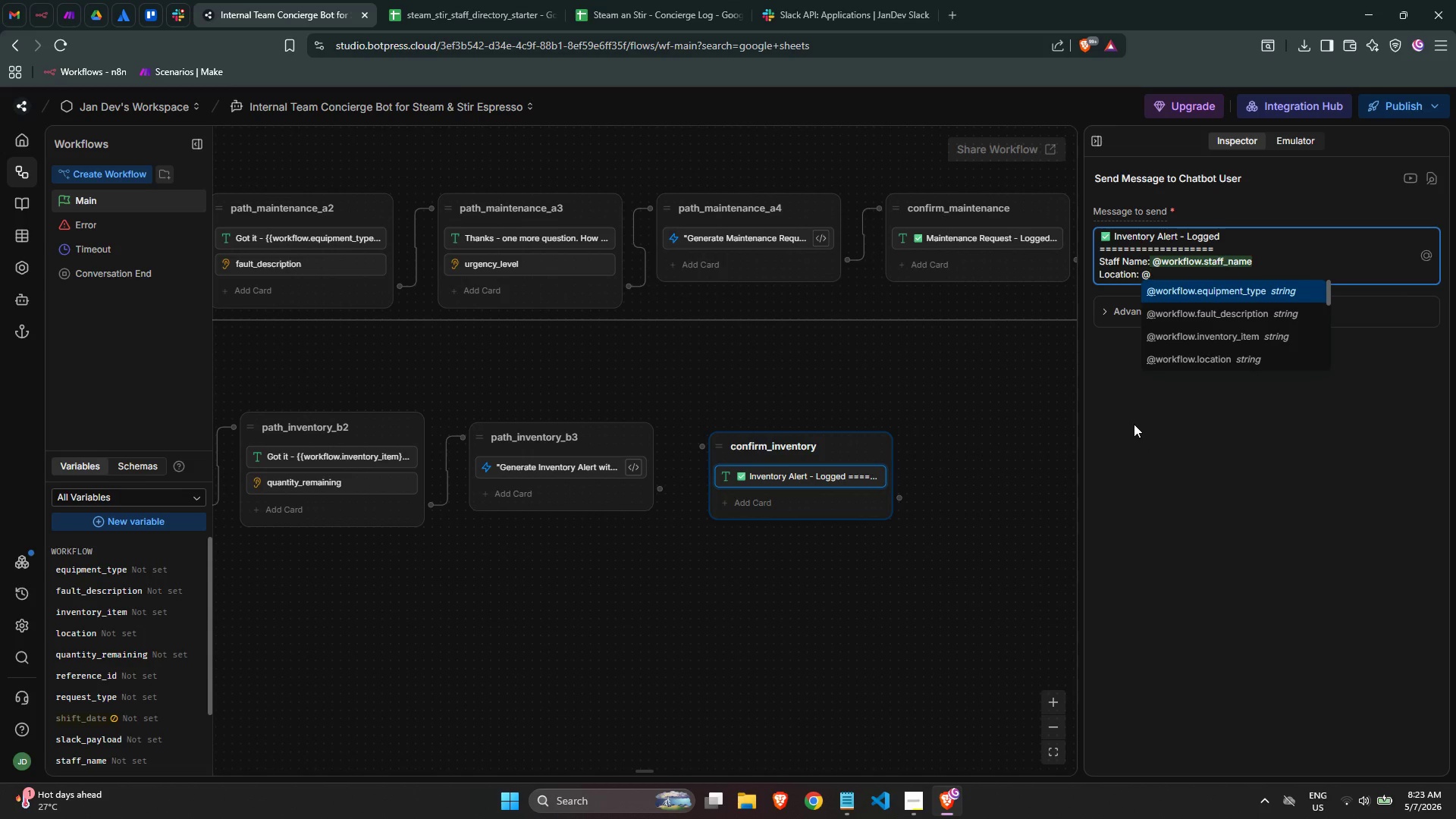 
wait(11.19)
 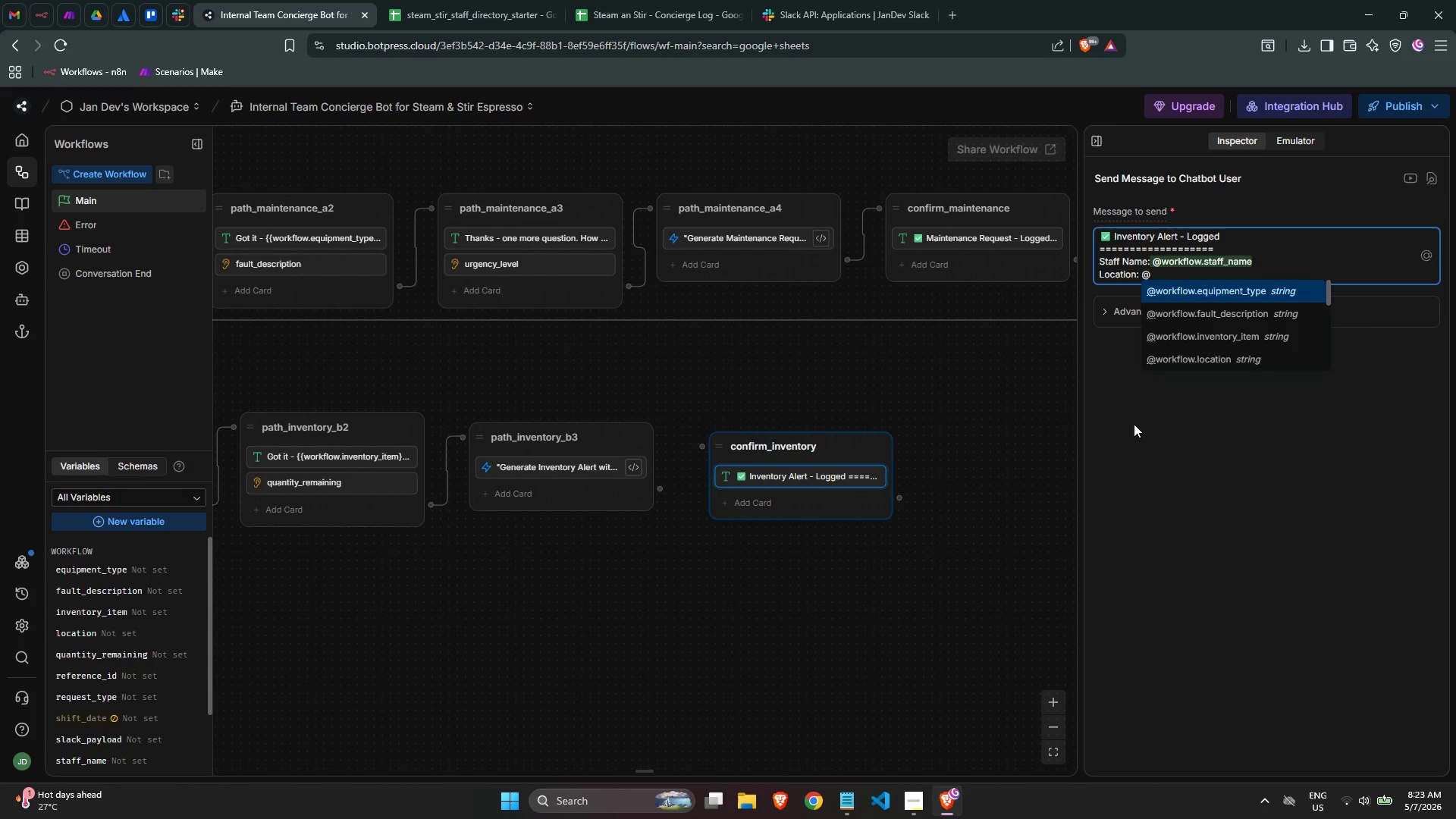 
type(loca)
 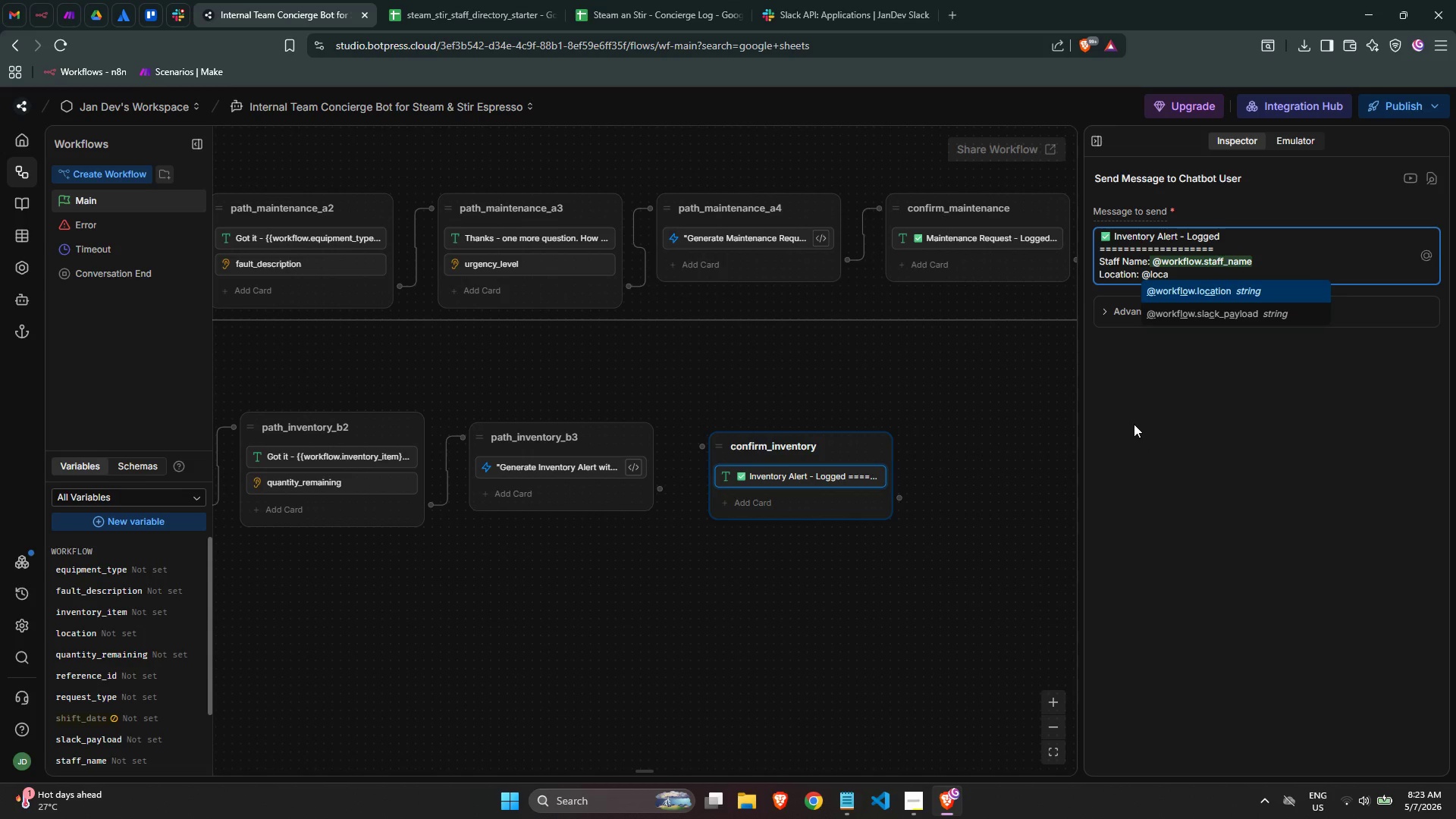 
key(Enter)
 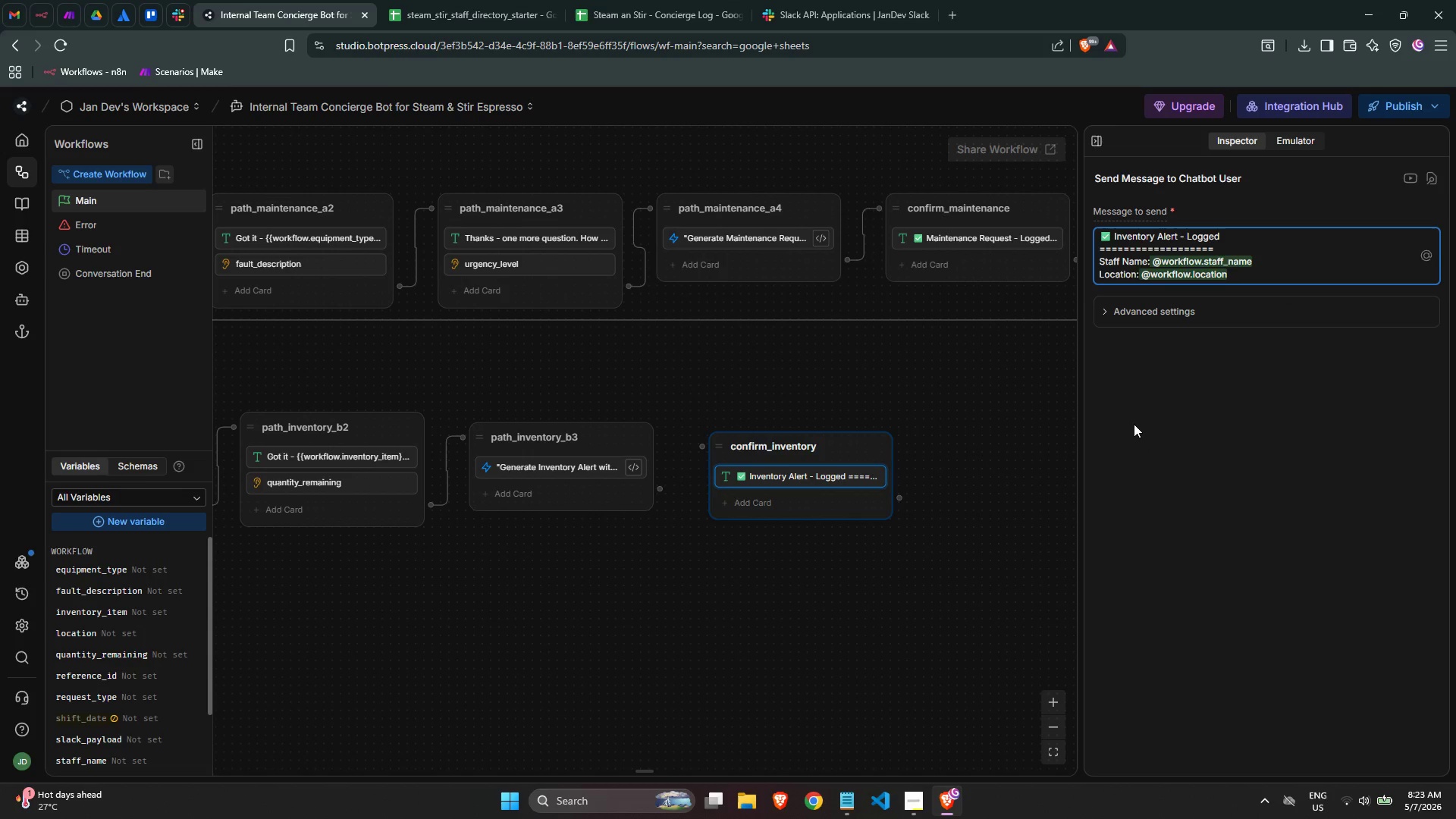 
key(Enter)
 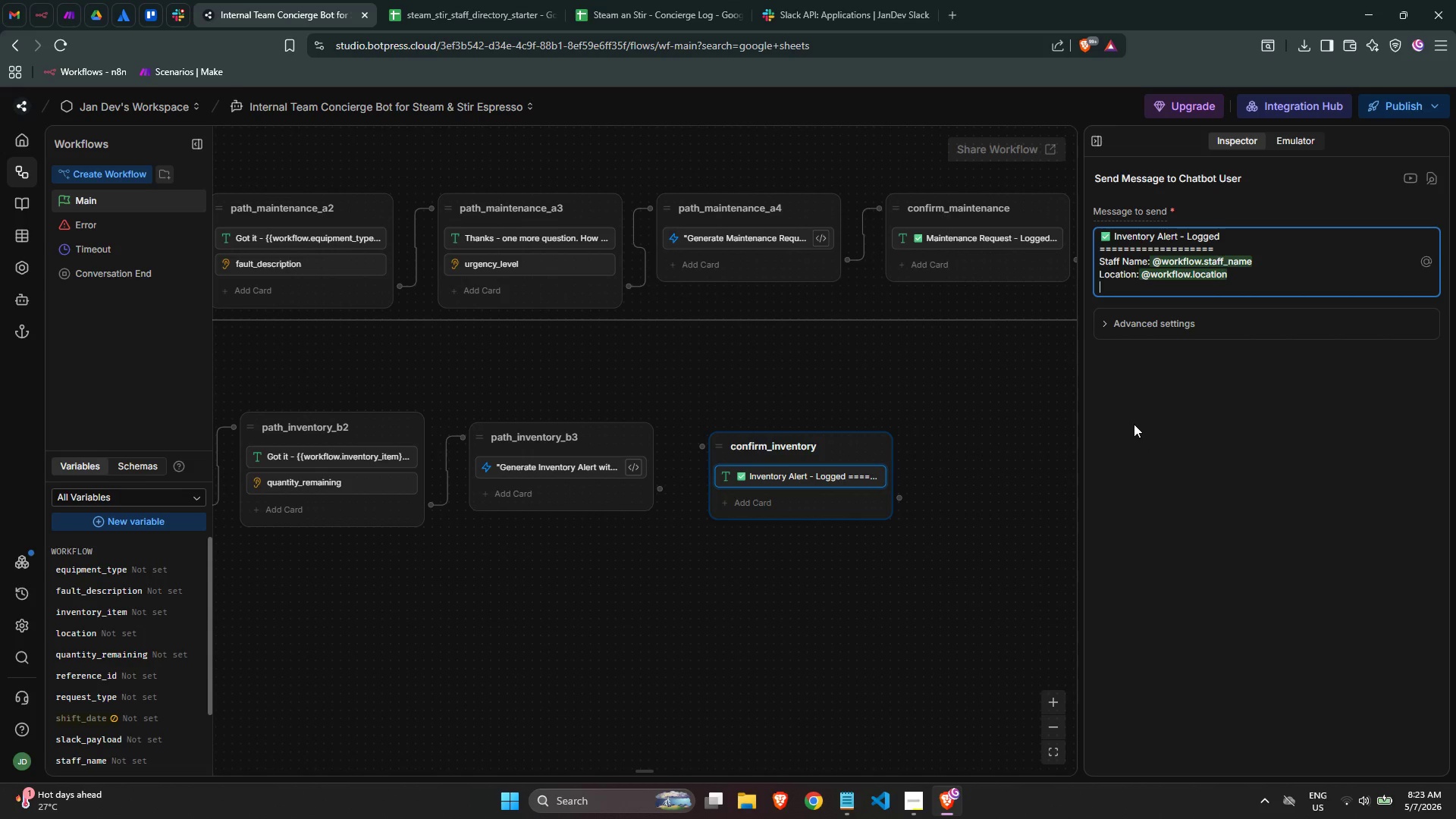 
type(Item: @)
 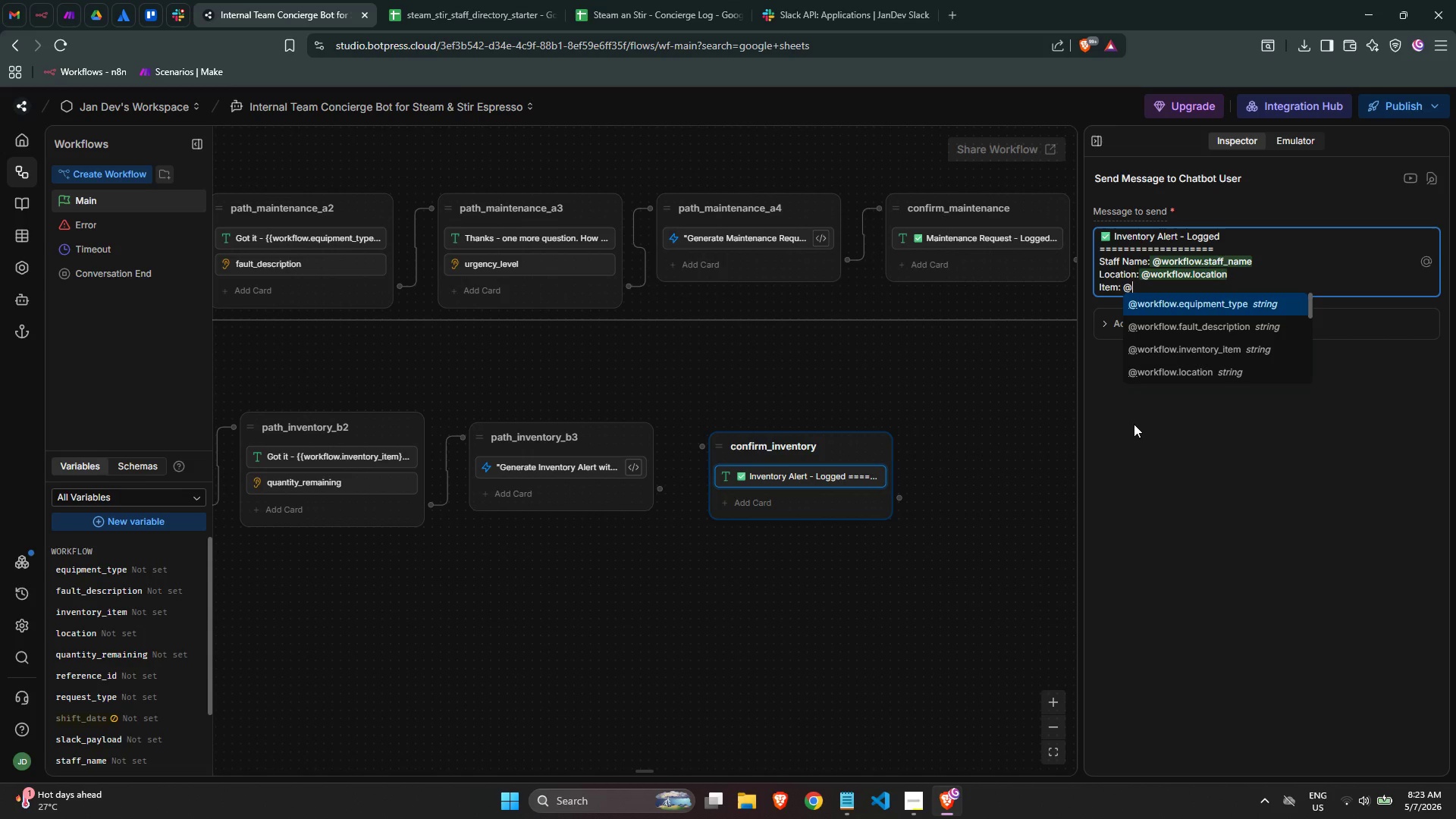 
type(inve)
 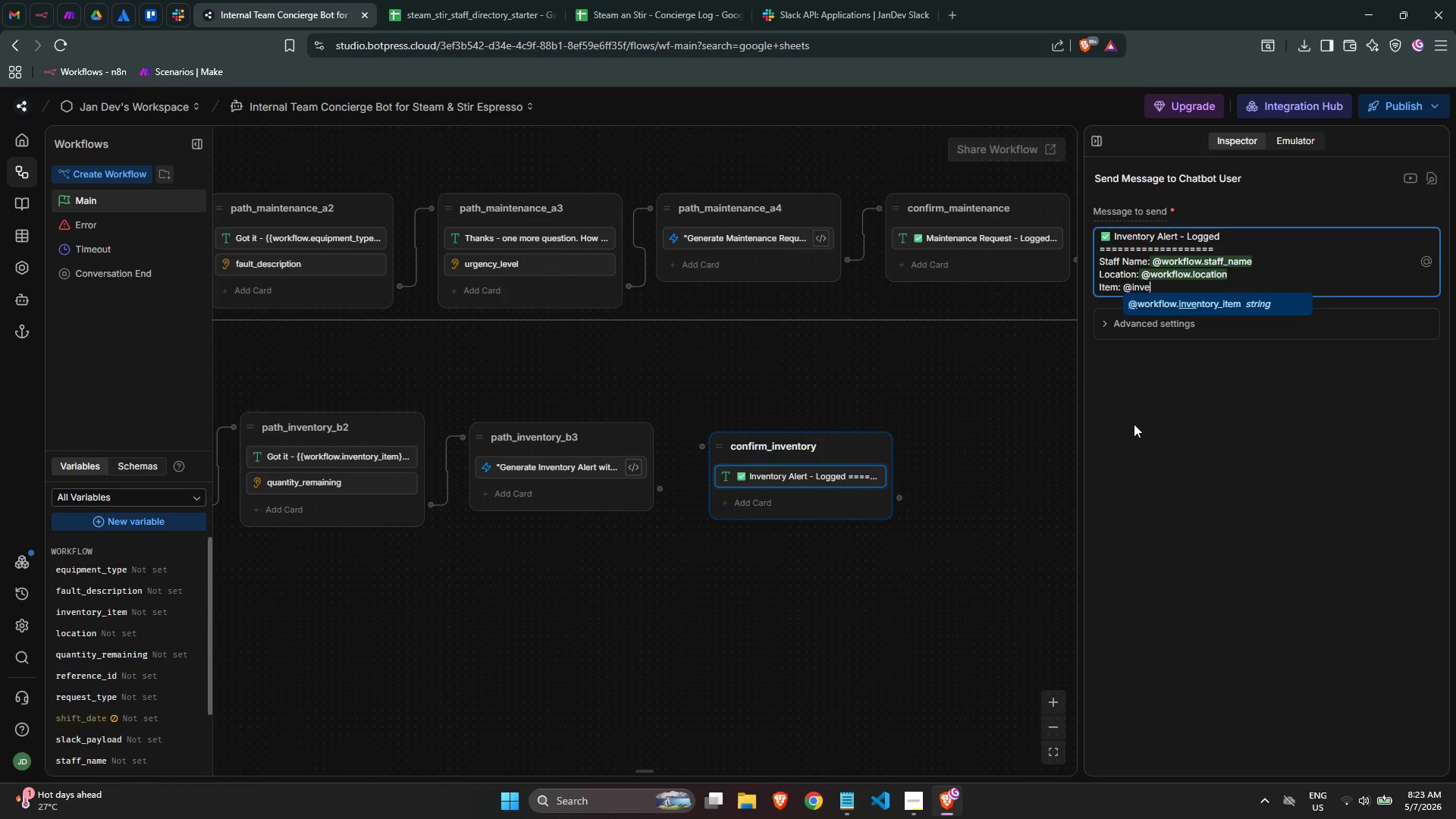 
key(Enter)
 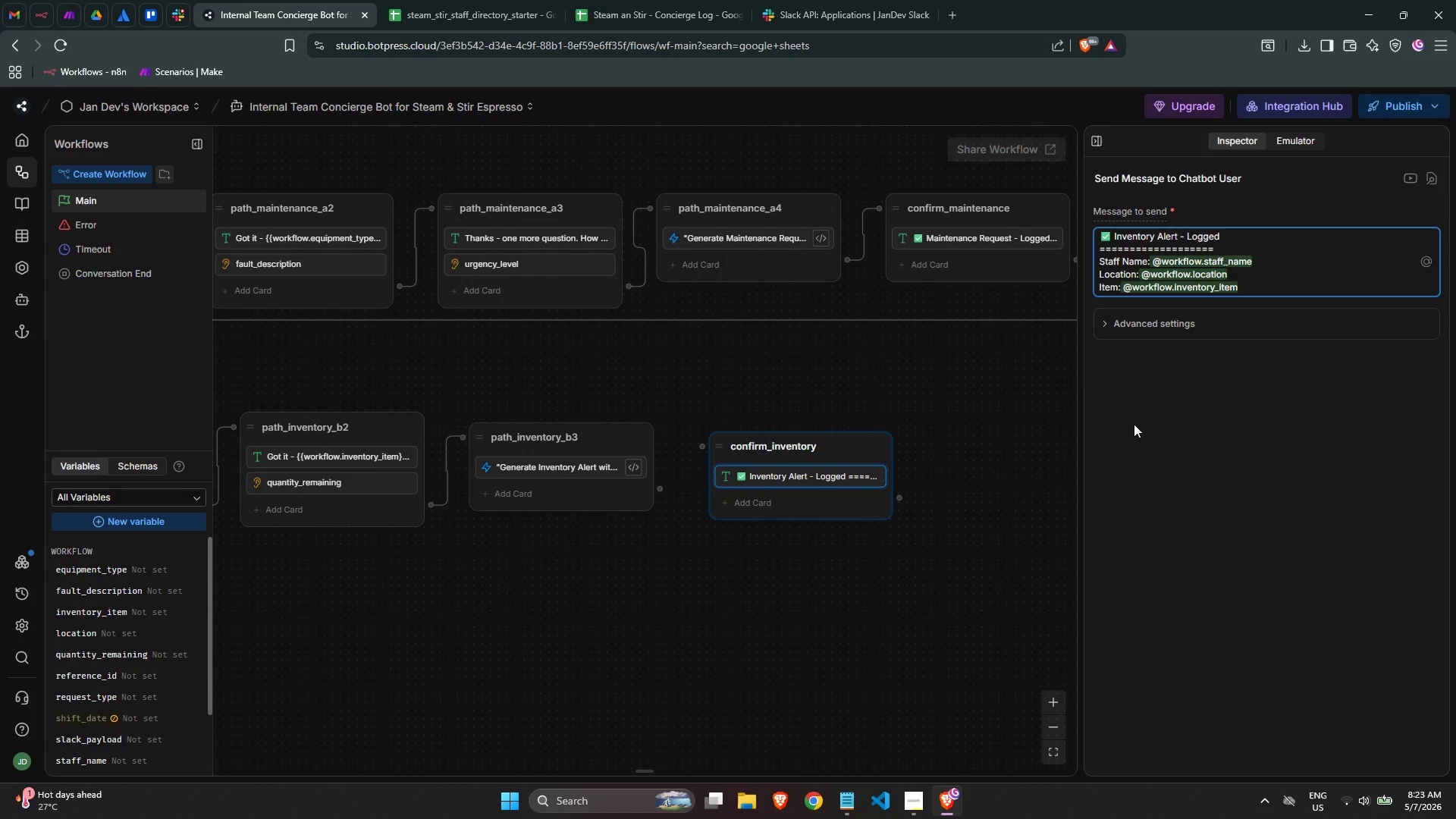 
key(Enter)
 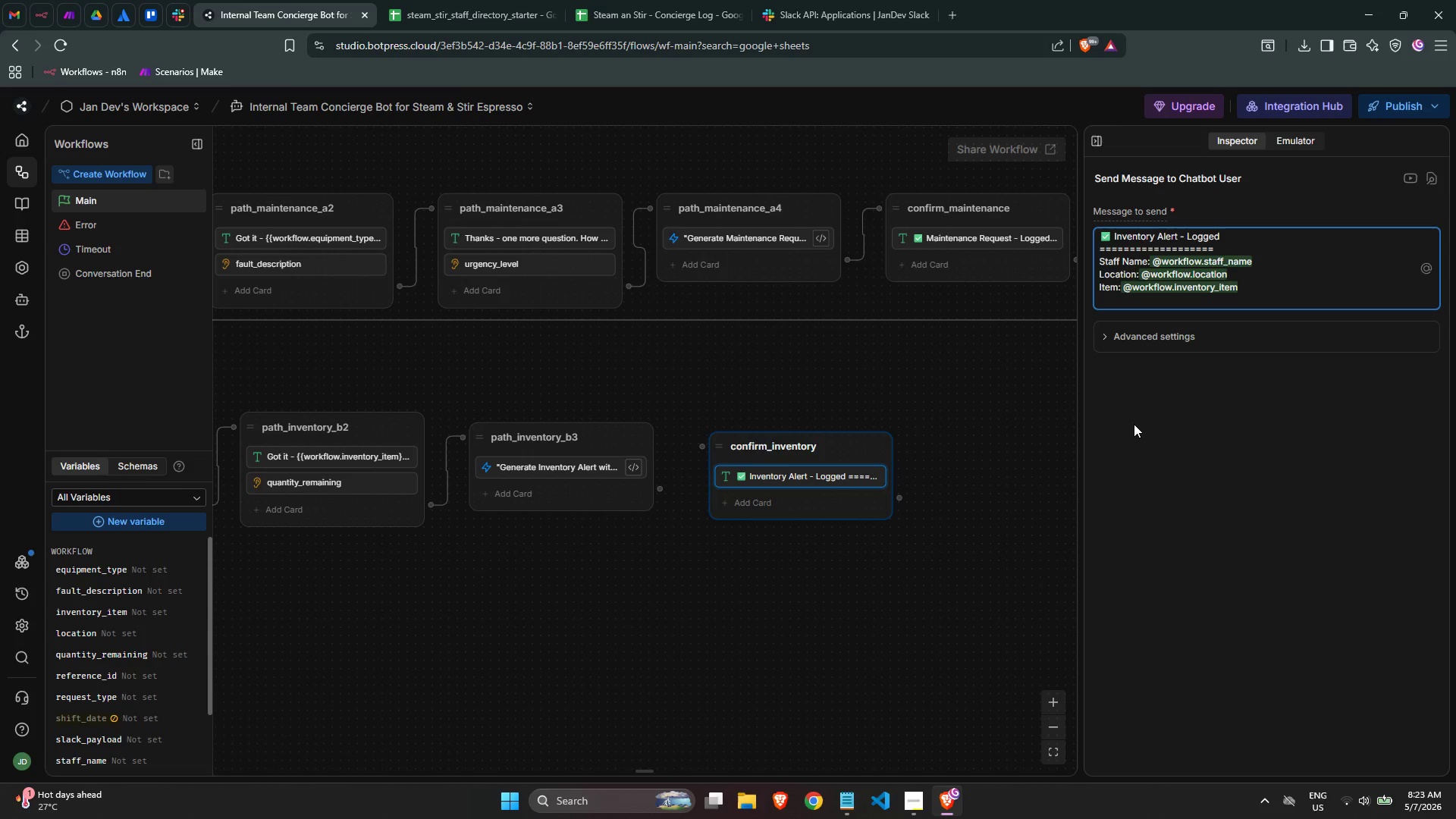 
wait(17.62)
 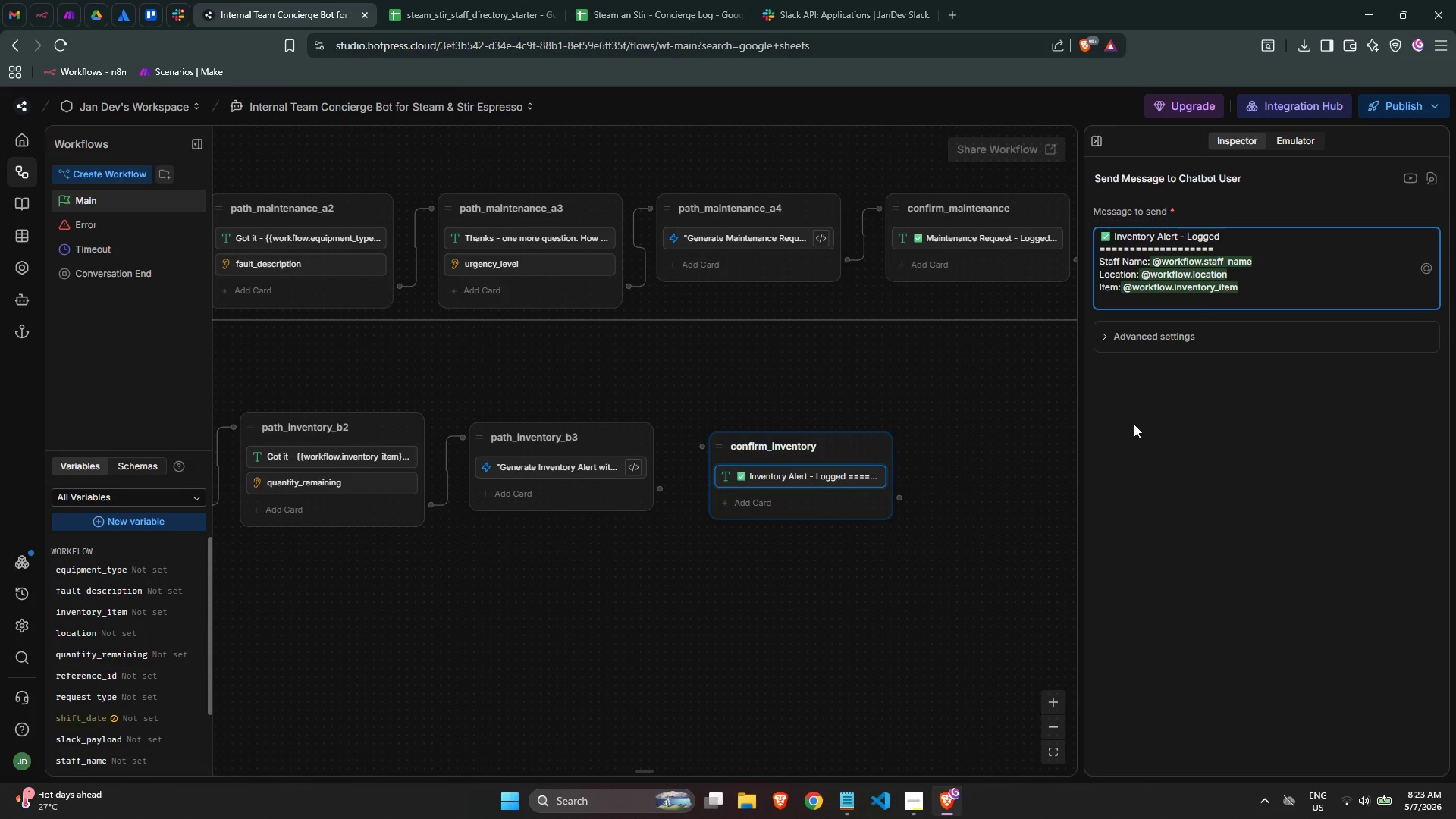 
type(Qty Remaining: )
key(Backspace)
type( @)
 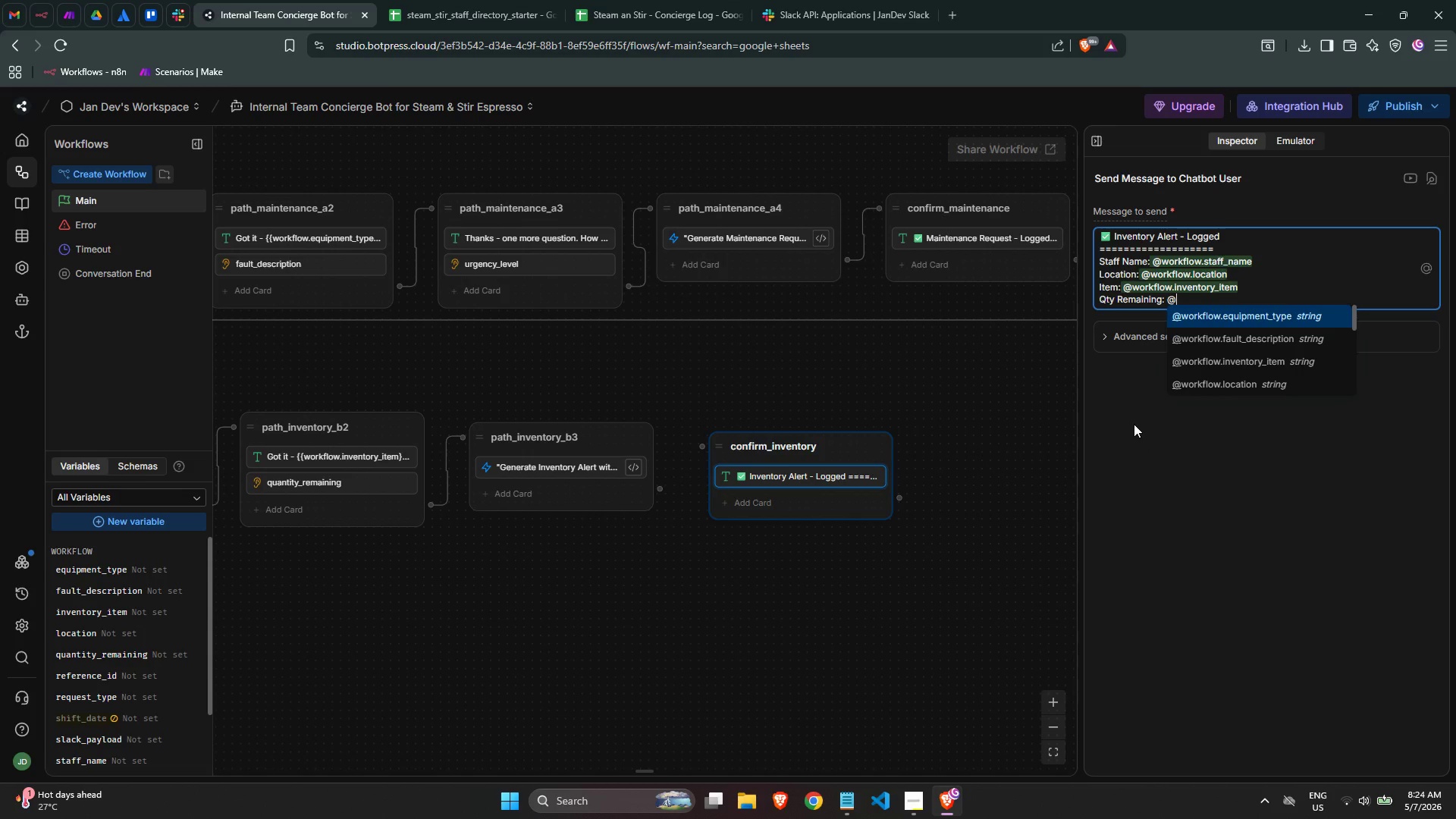 
type(ine)
 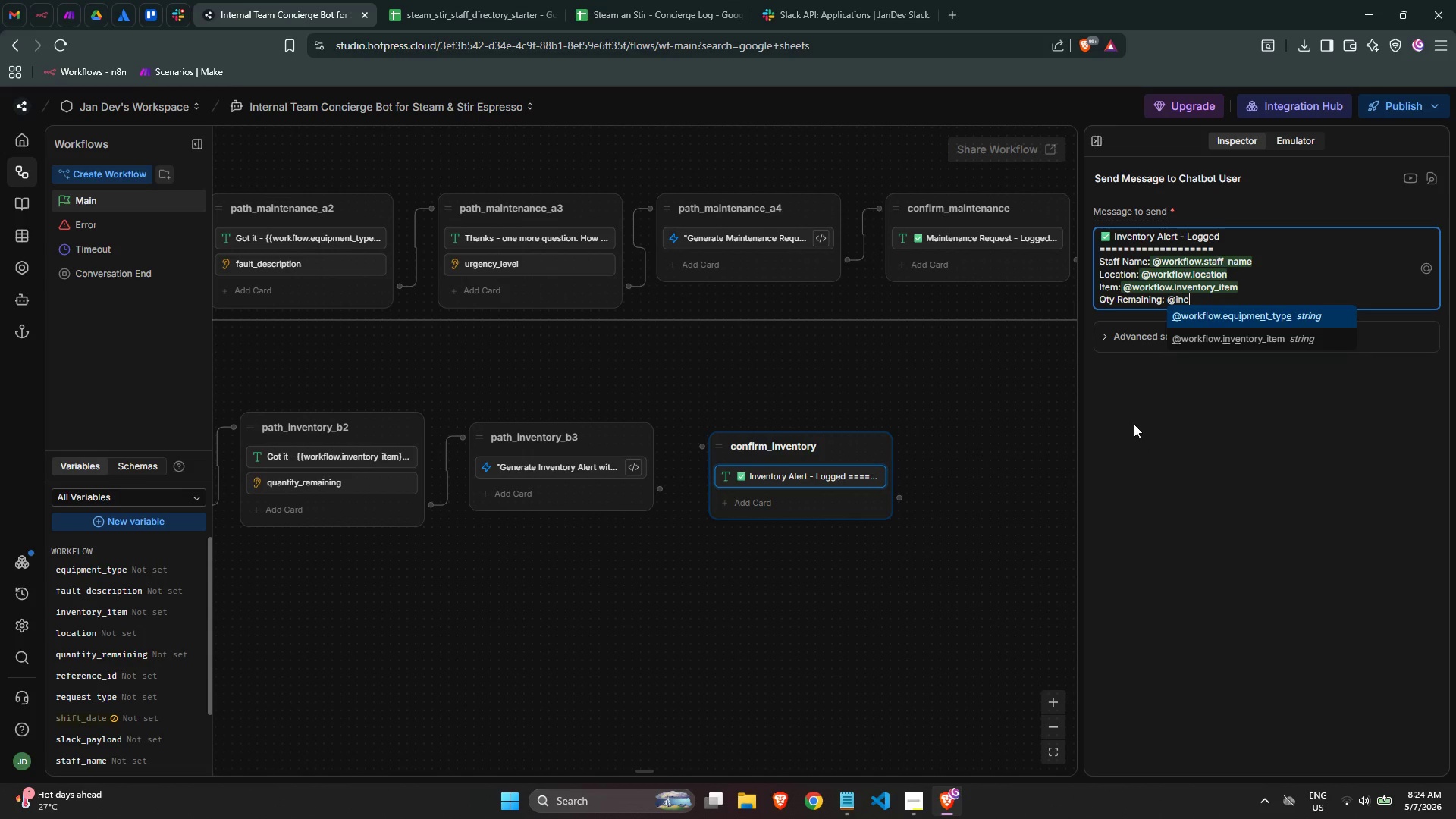 
key(ArrowDown)
 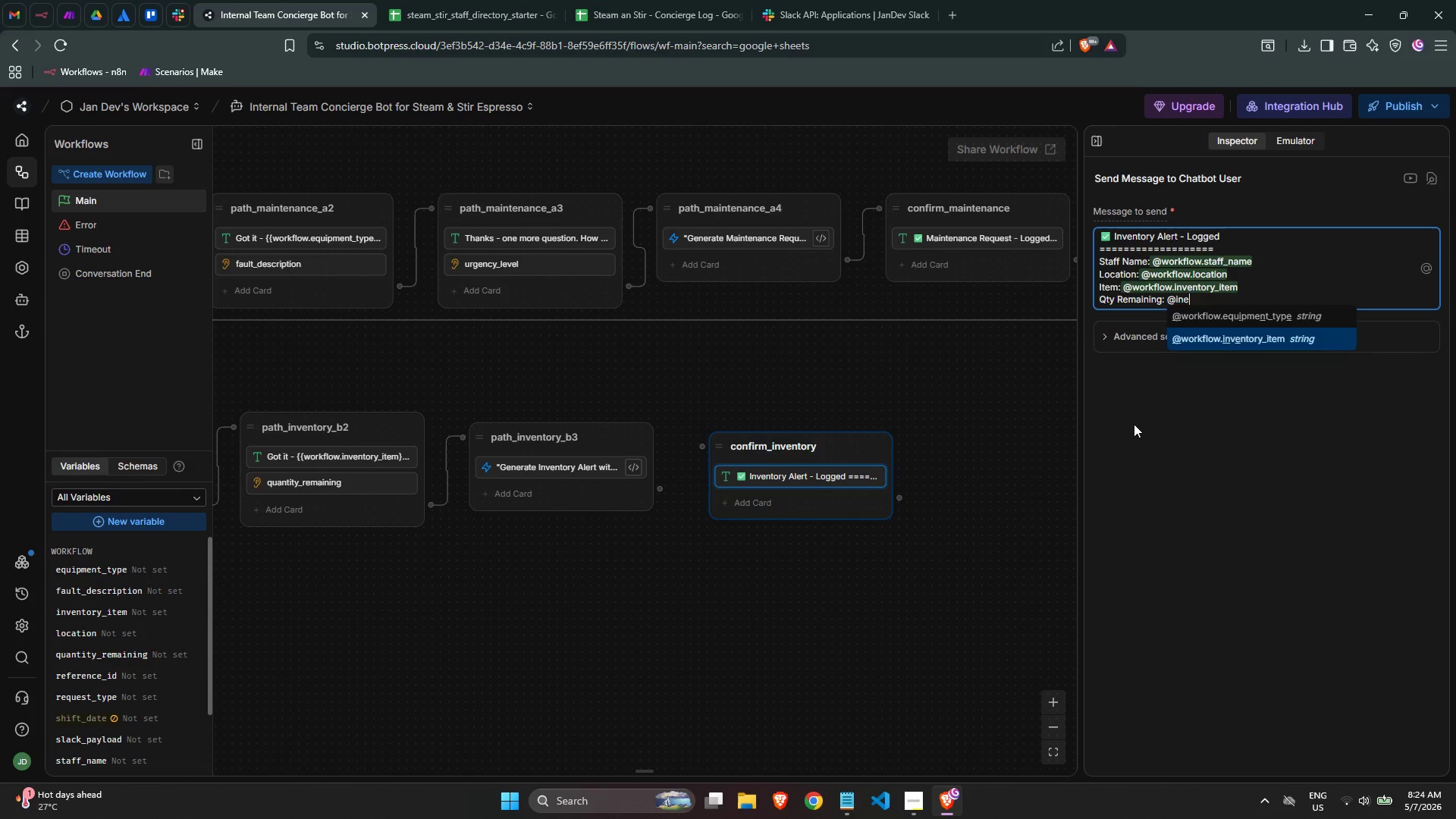 
key(Enter)
 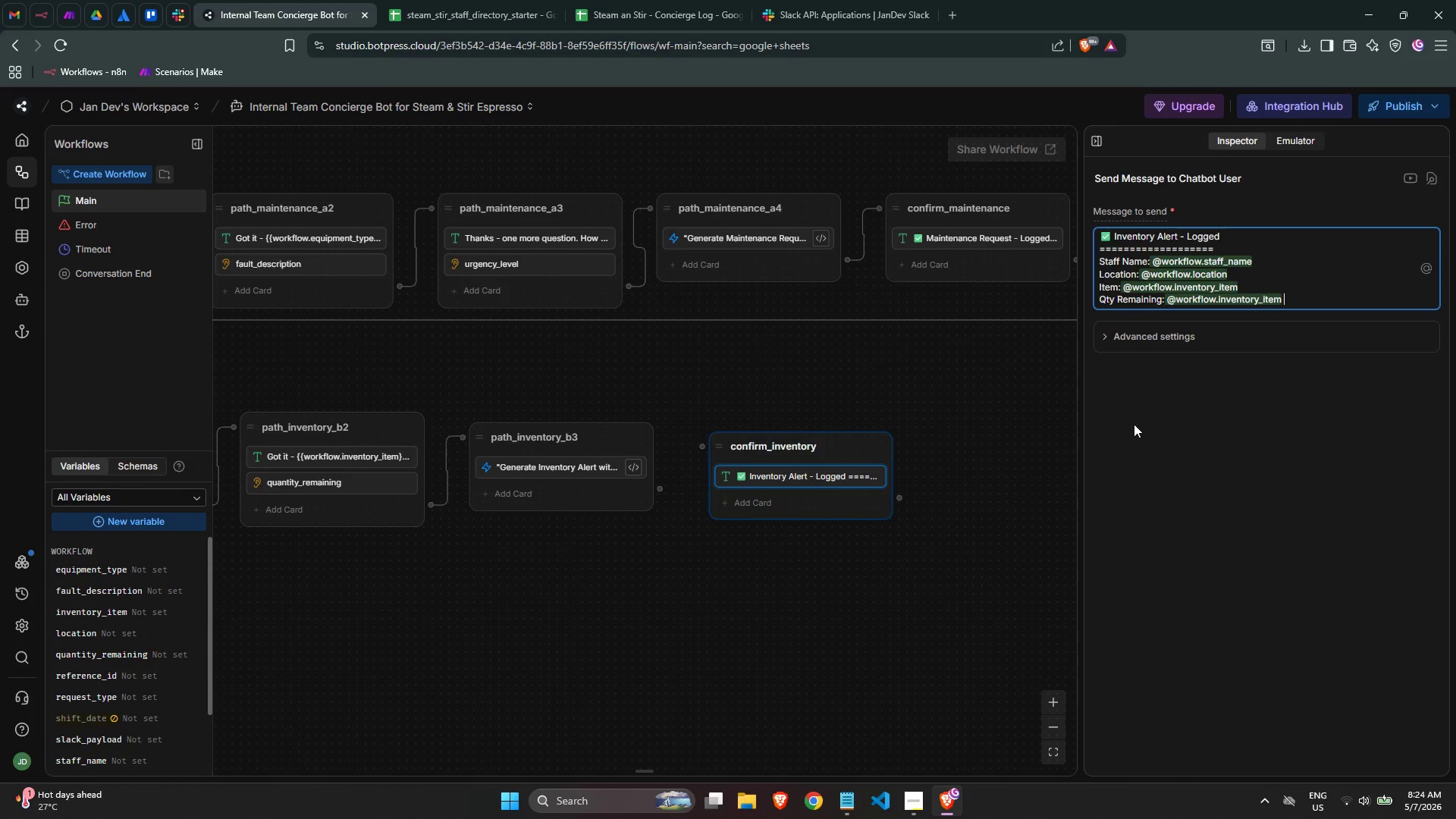 
key(Enter)
 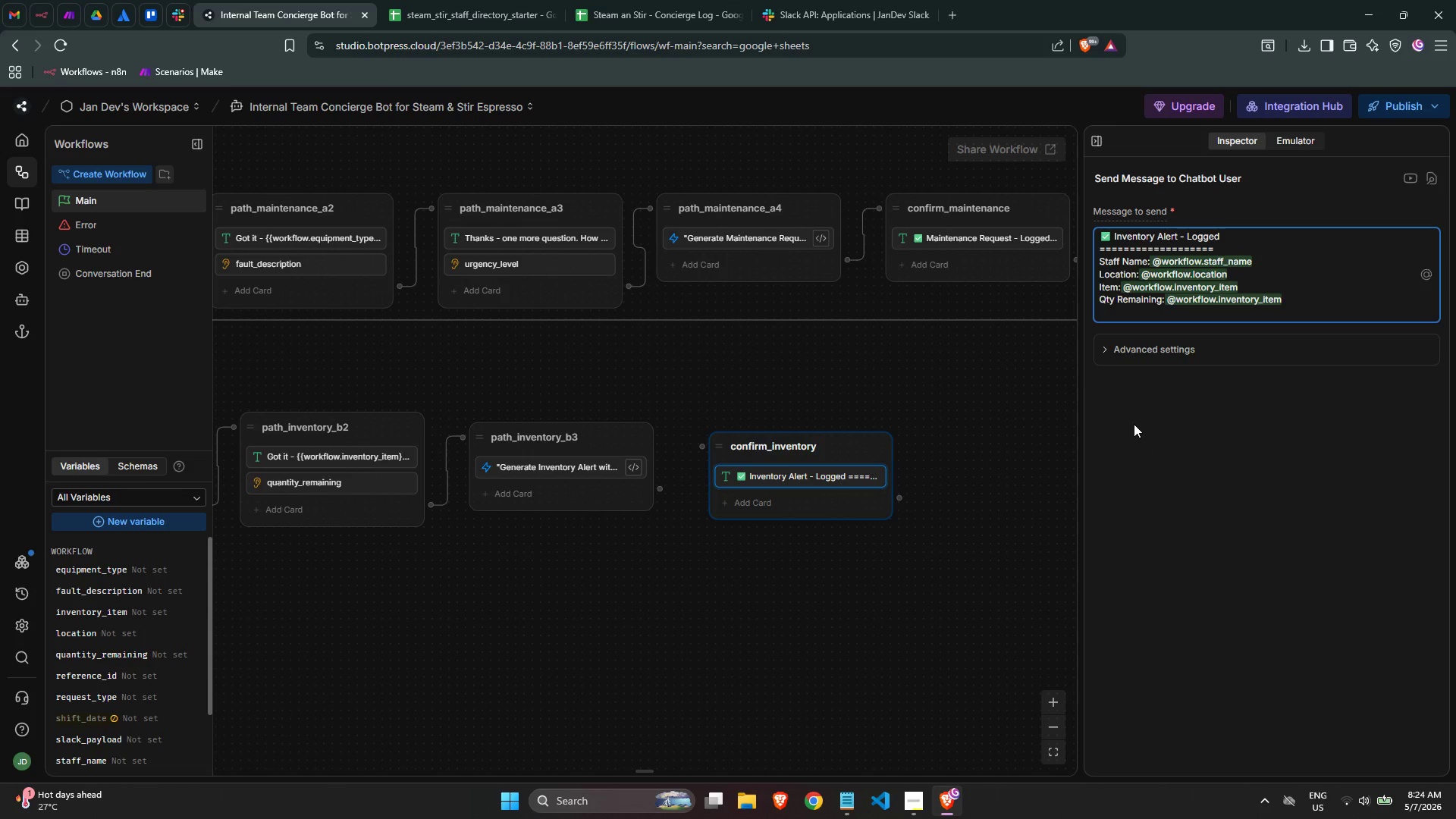 
wait(20.69)
 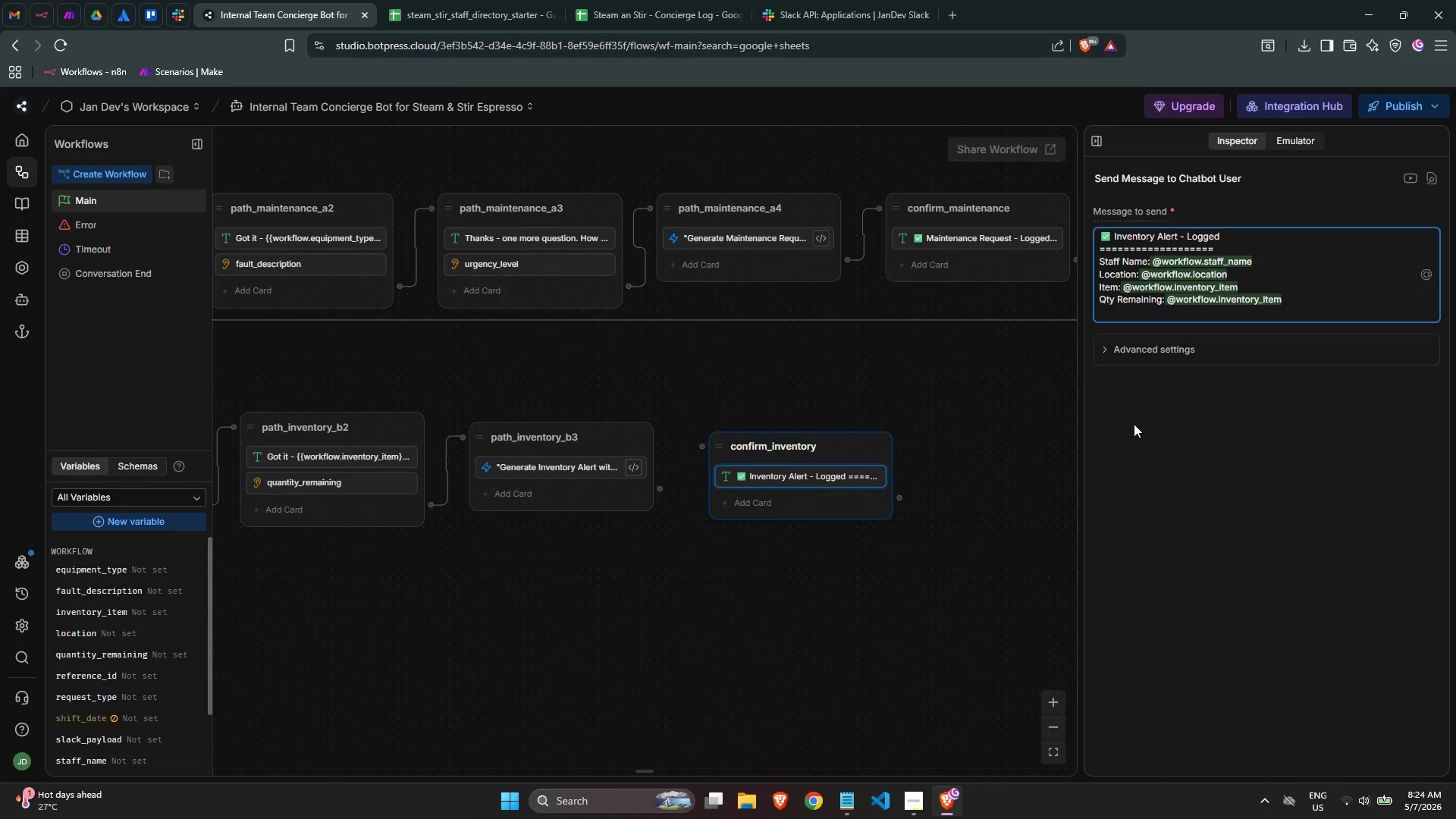 
type(Submitted: @time)
 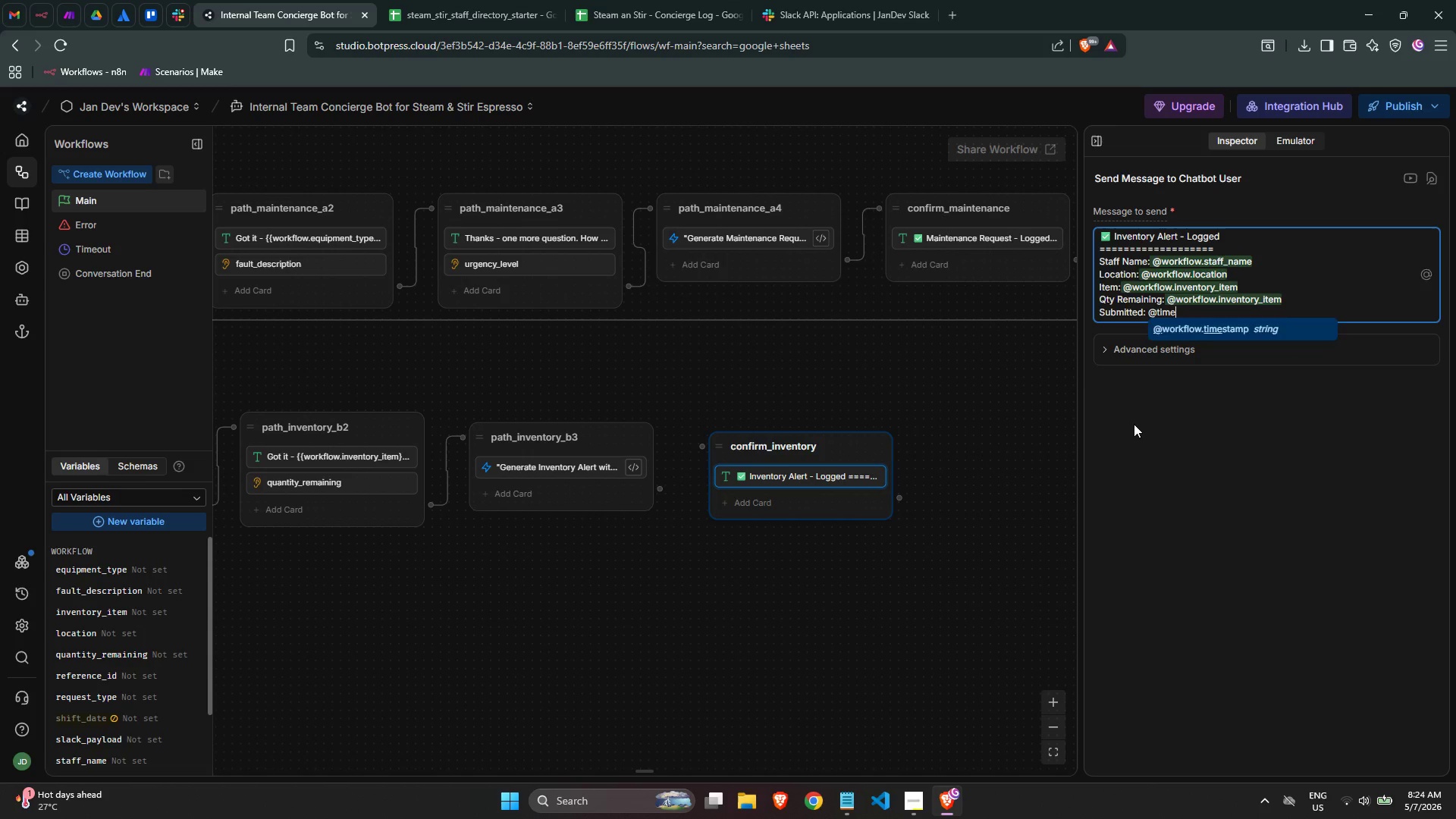 
 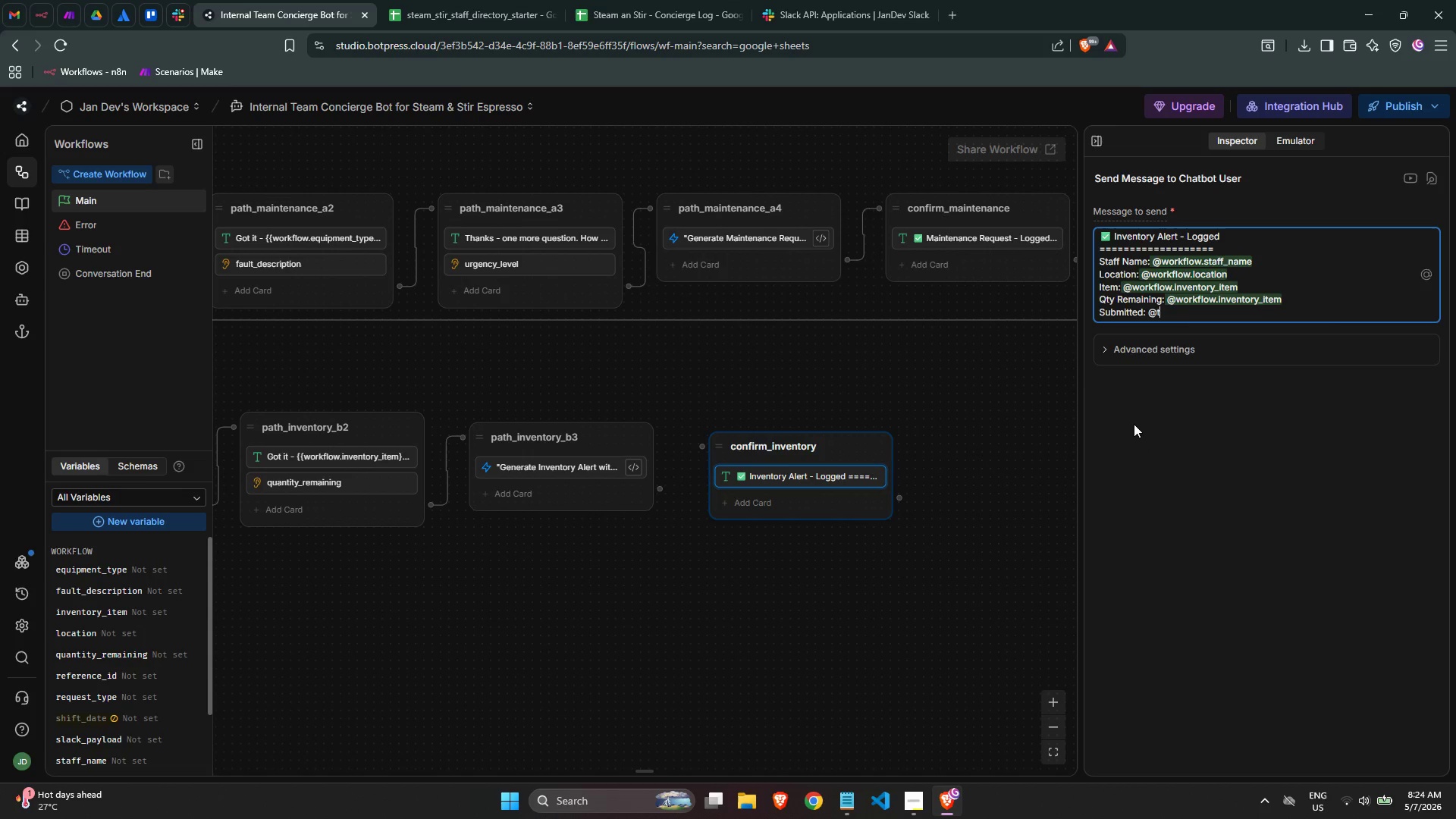 
key(Enter)
 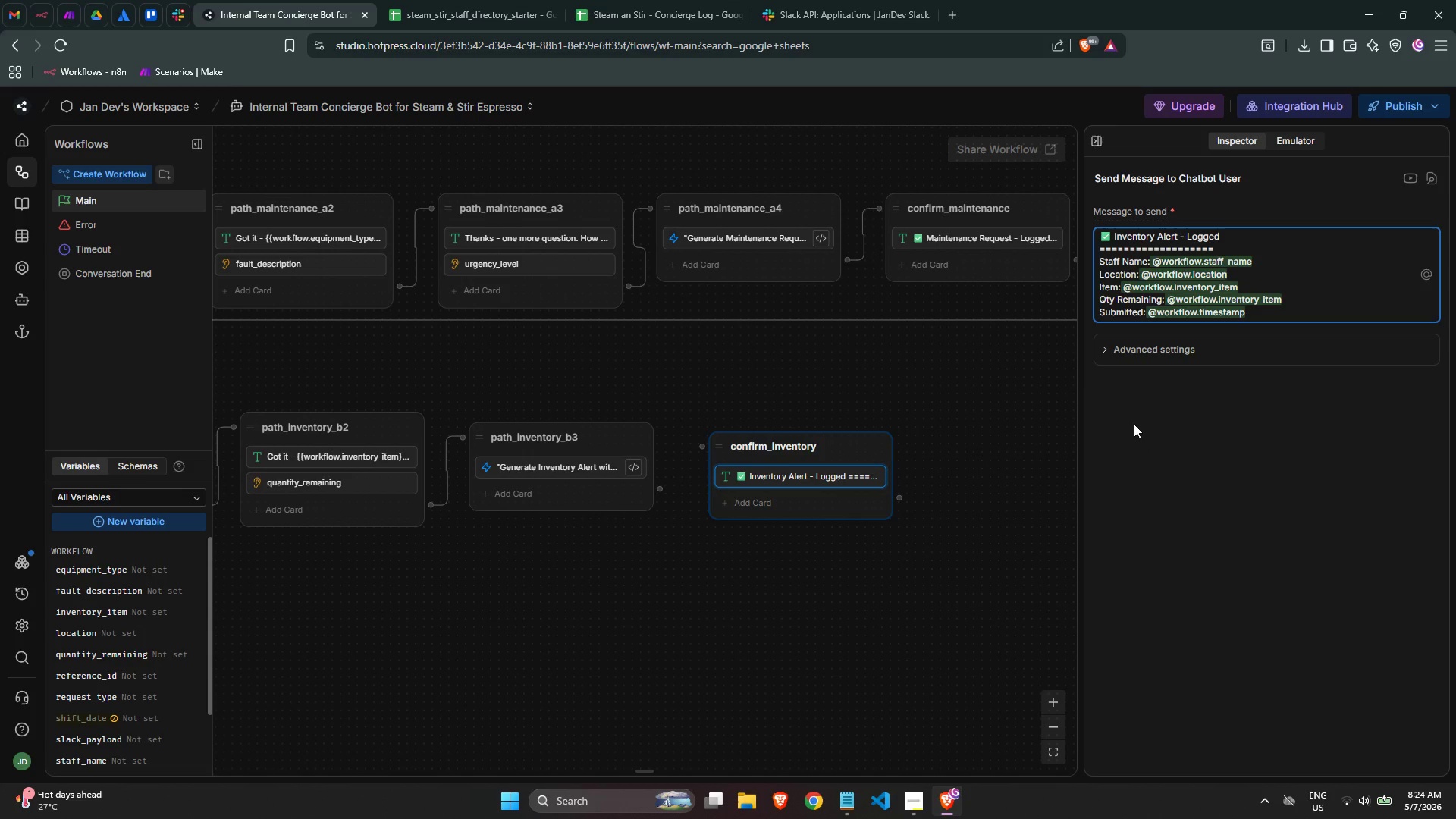 
key(Enter)
 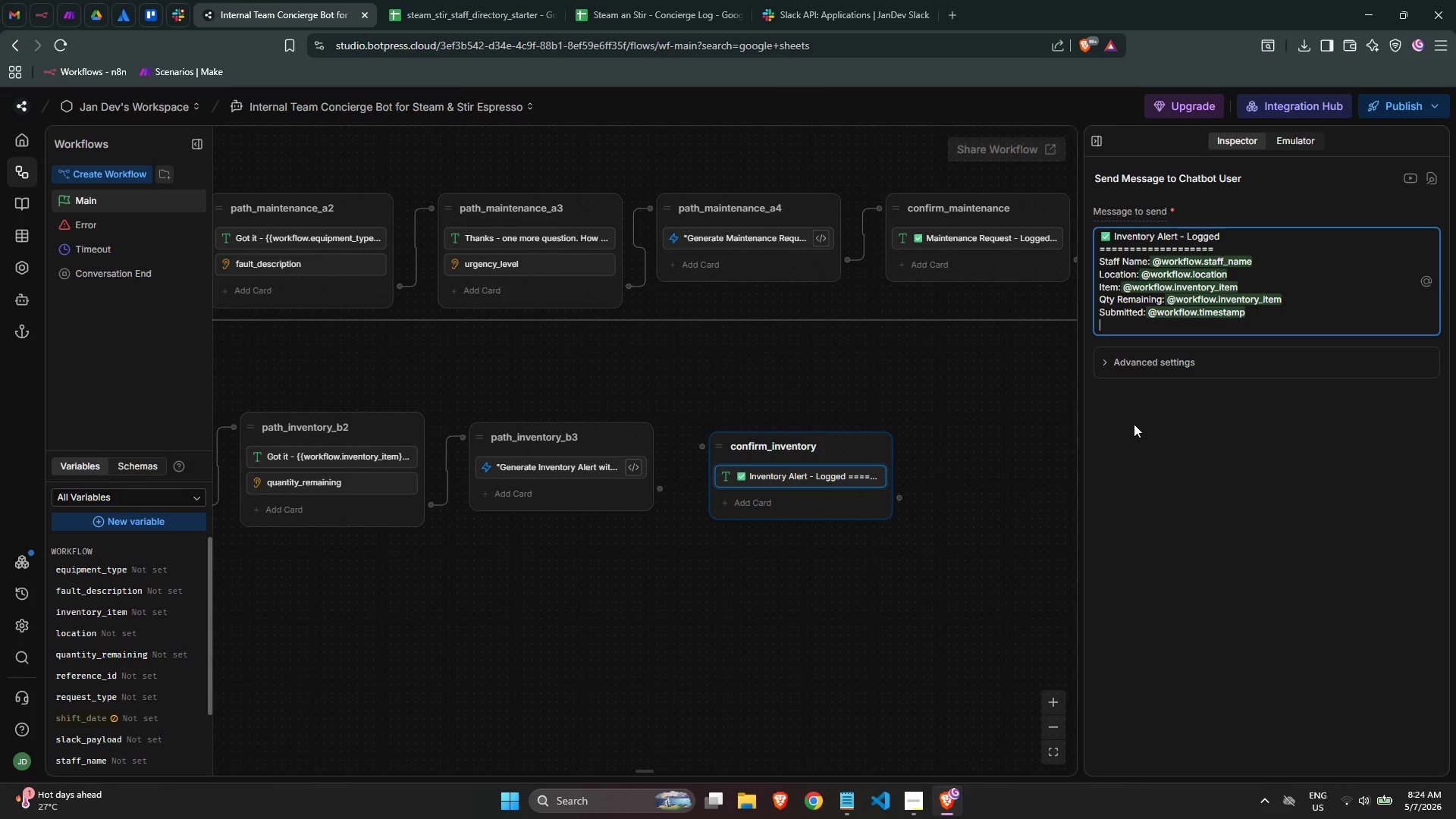 
key(Enter)
 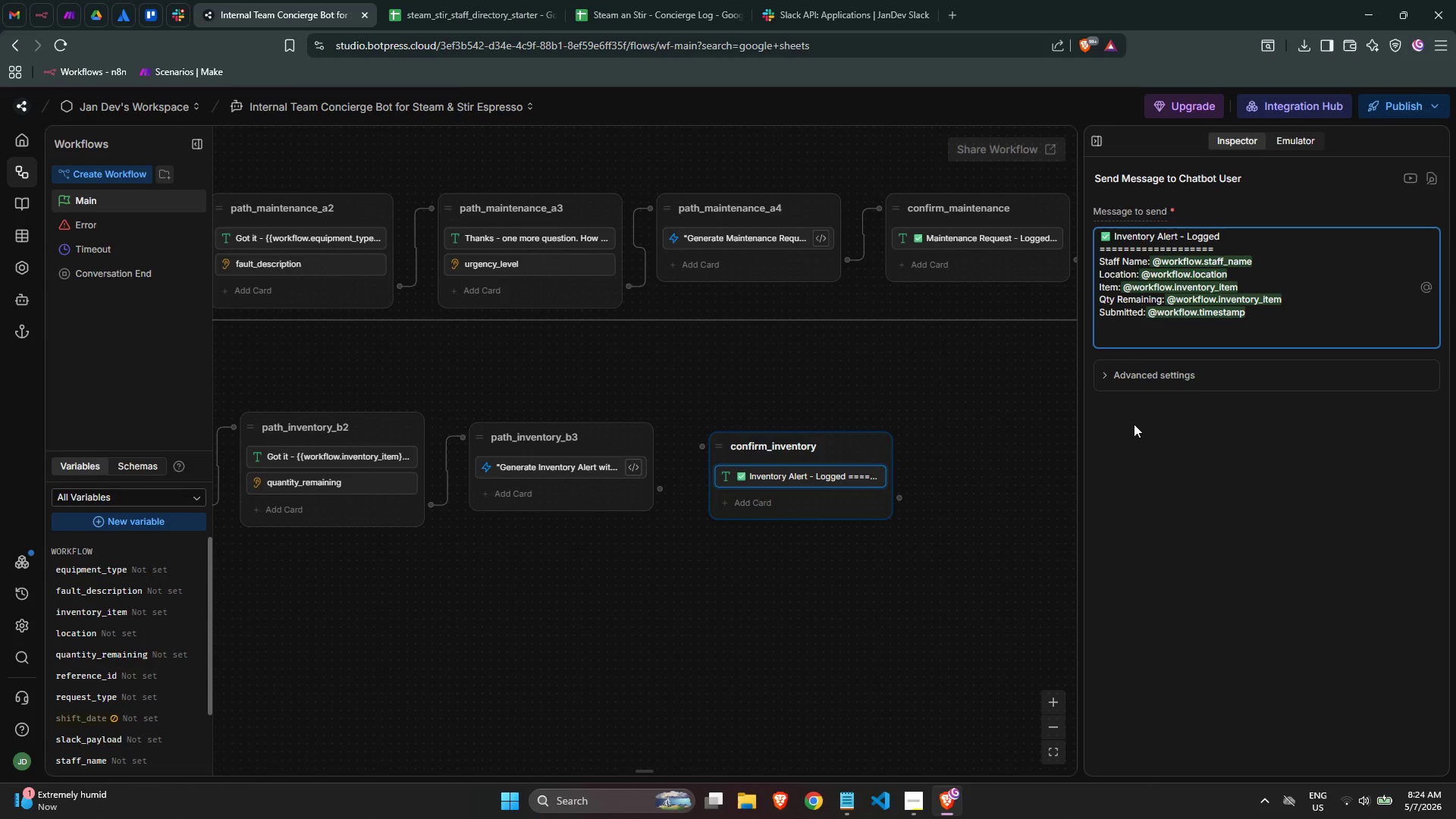 
type(Reference ID;)
key(Backspace)
type(: @refere)
 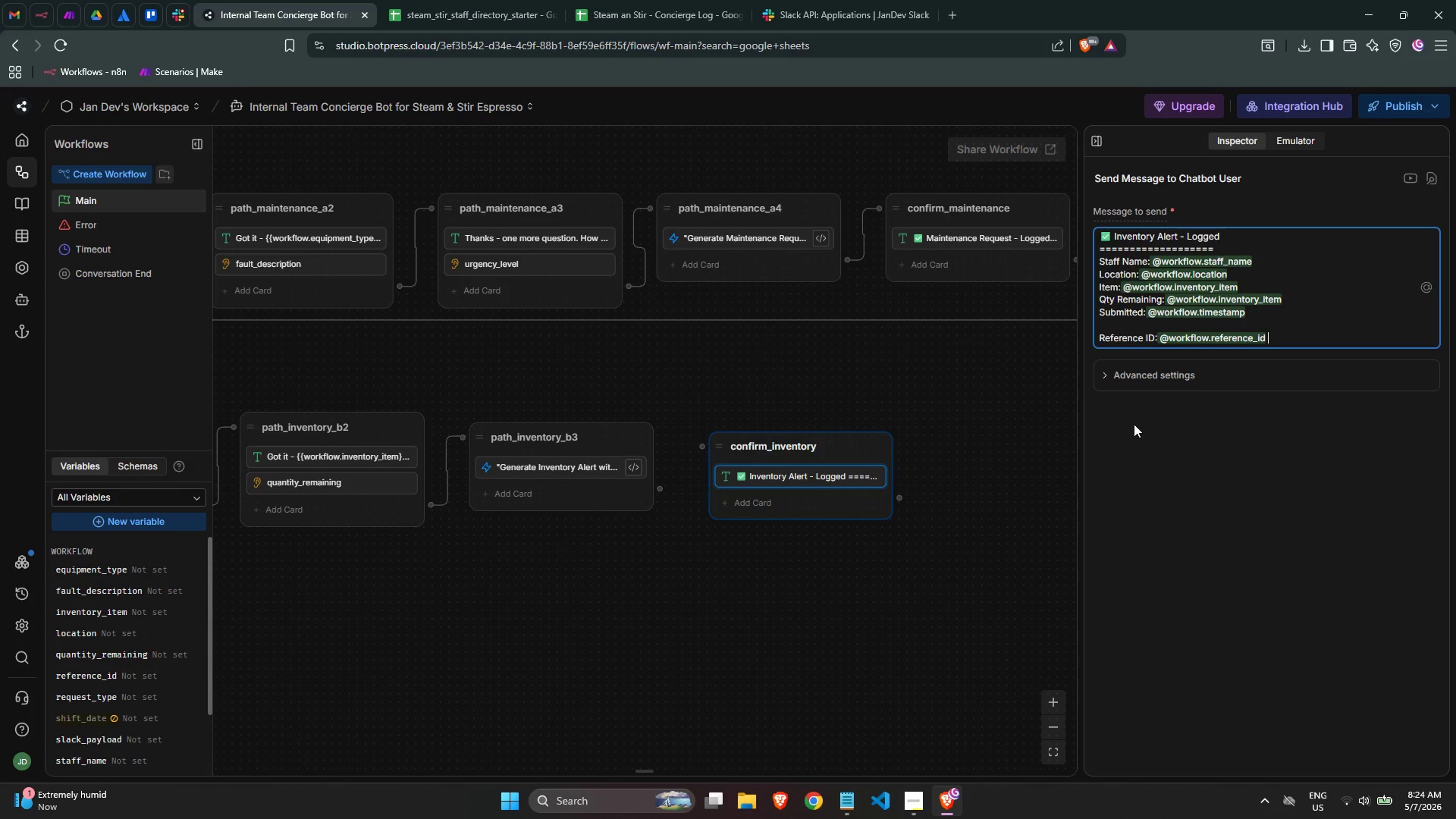 
 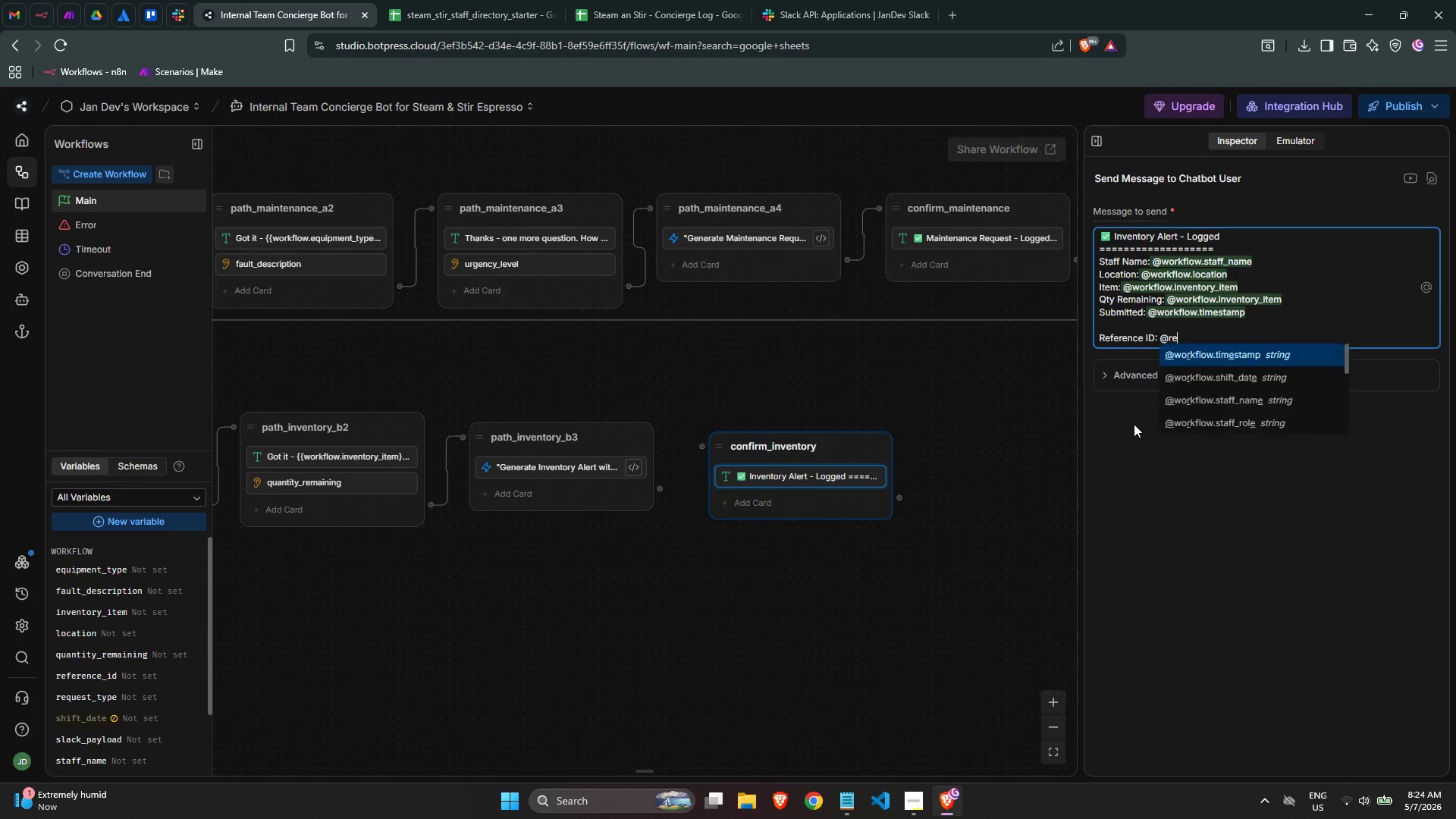 
key(Enter)
 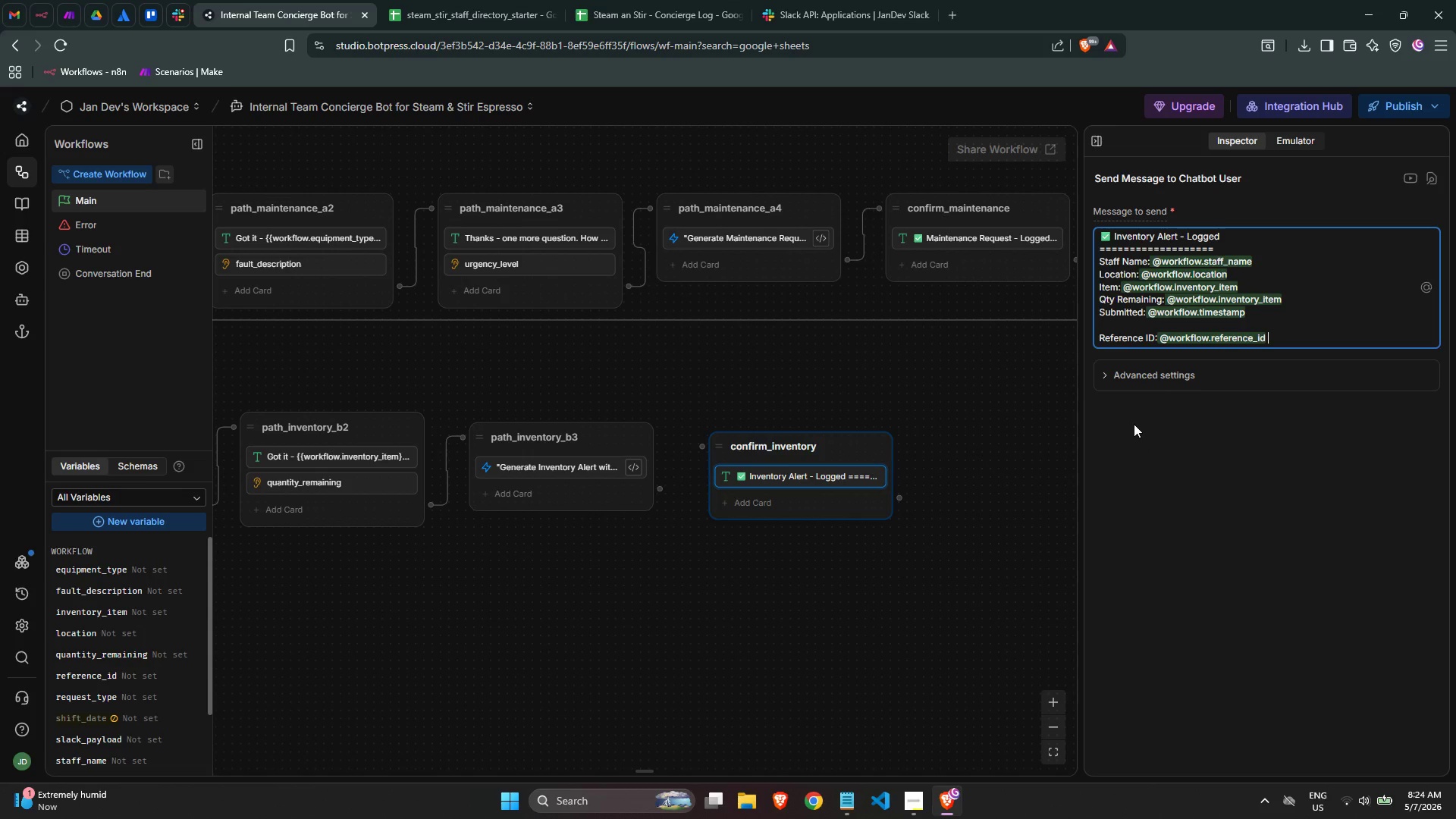 
key(Enter)
 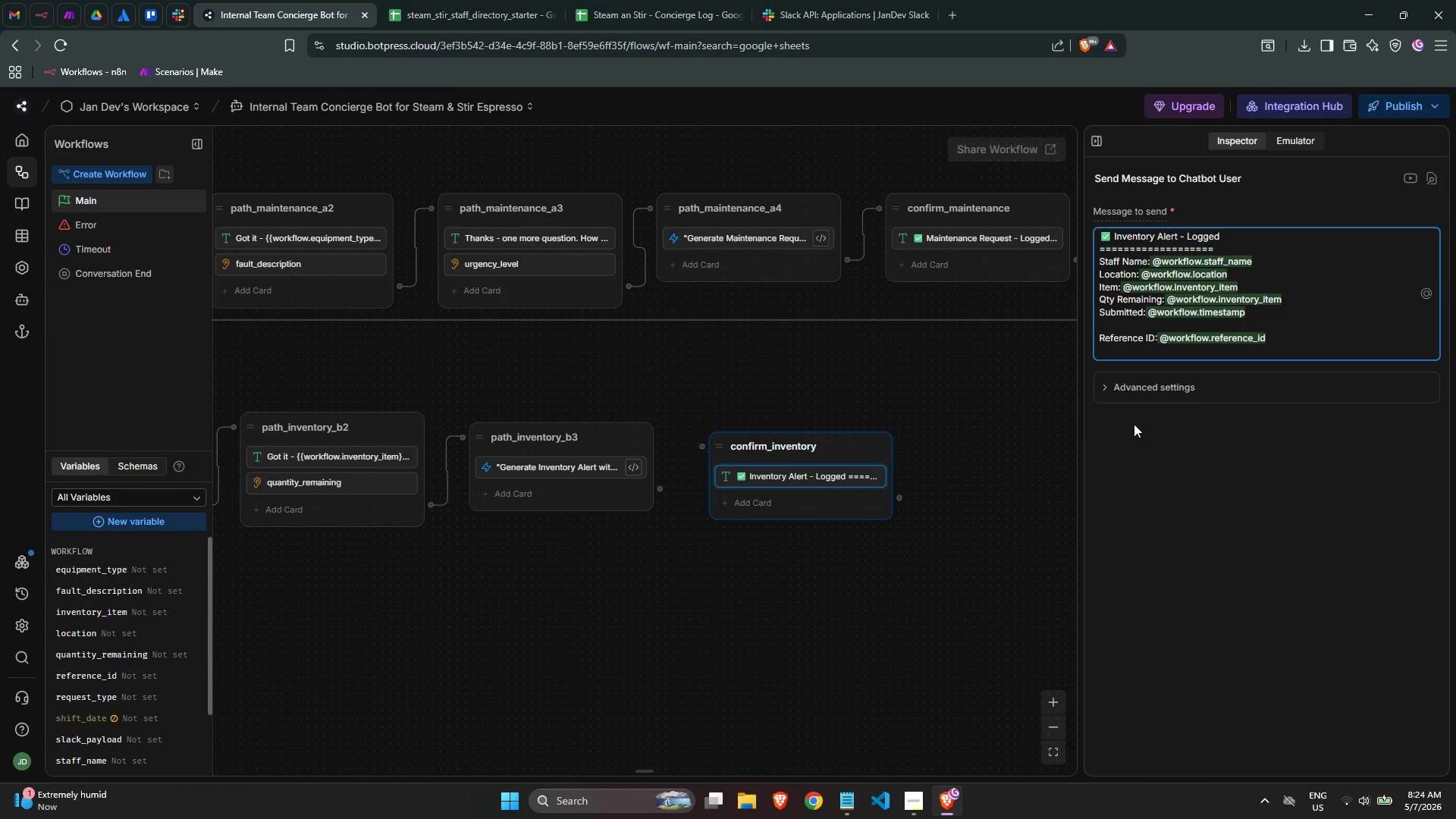 
hold_key(key=Equal, duration=1.22)
 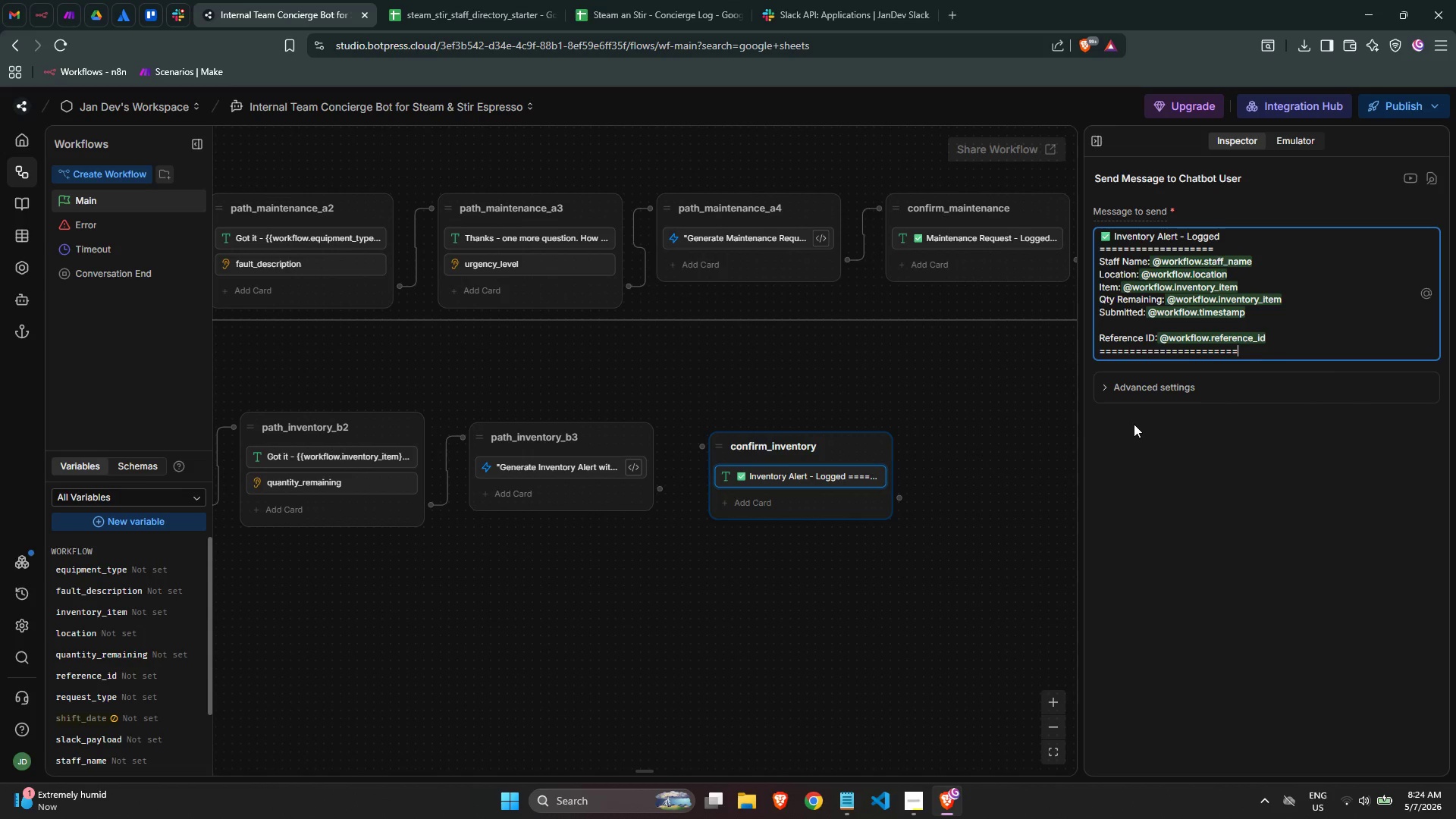 
key(Backspace)
 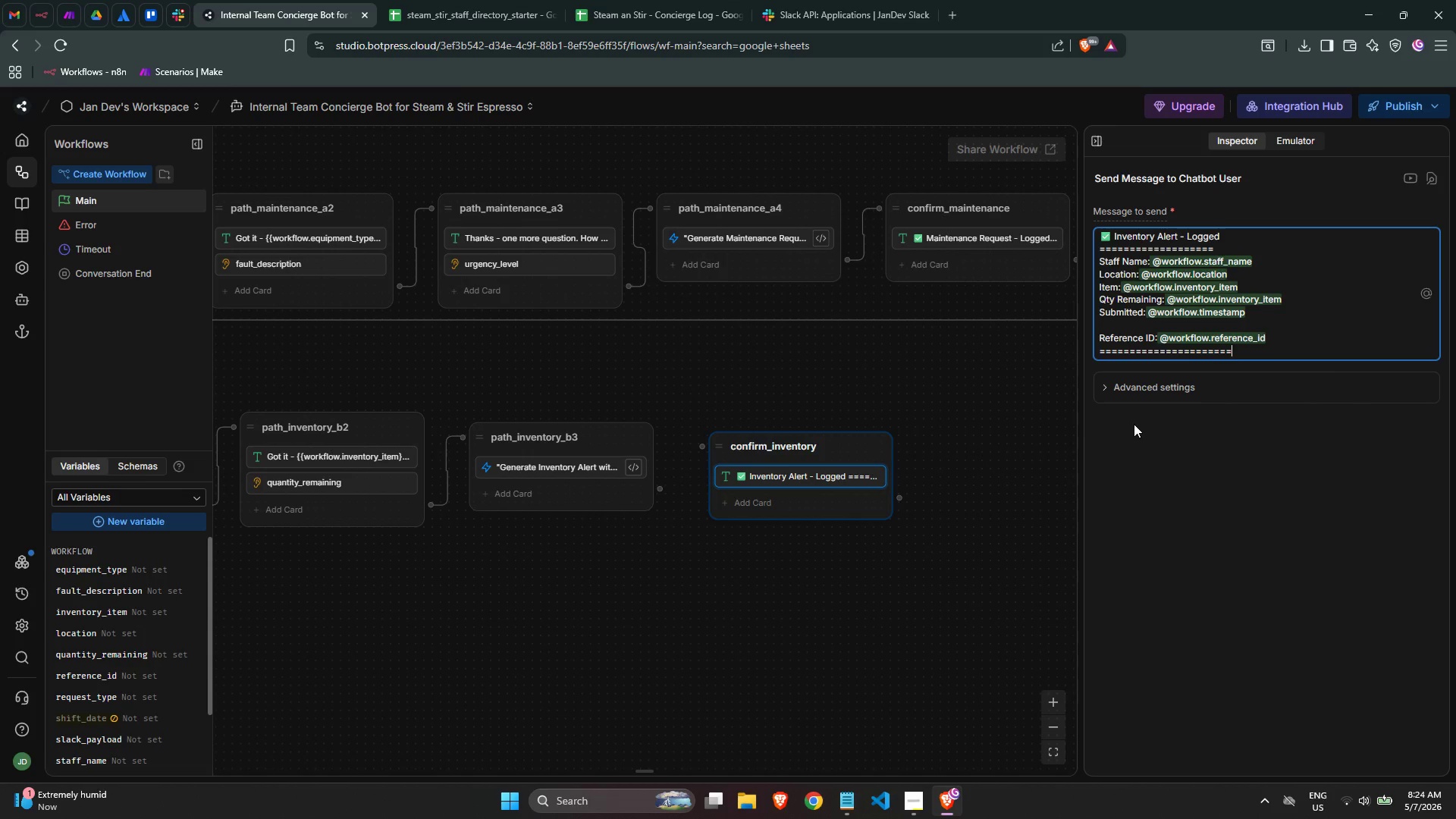 
key(Backspace)
 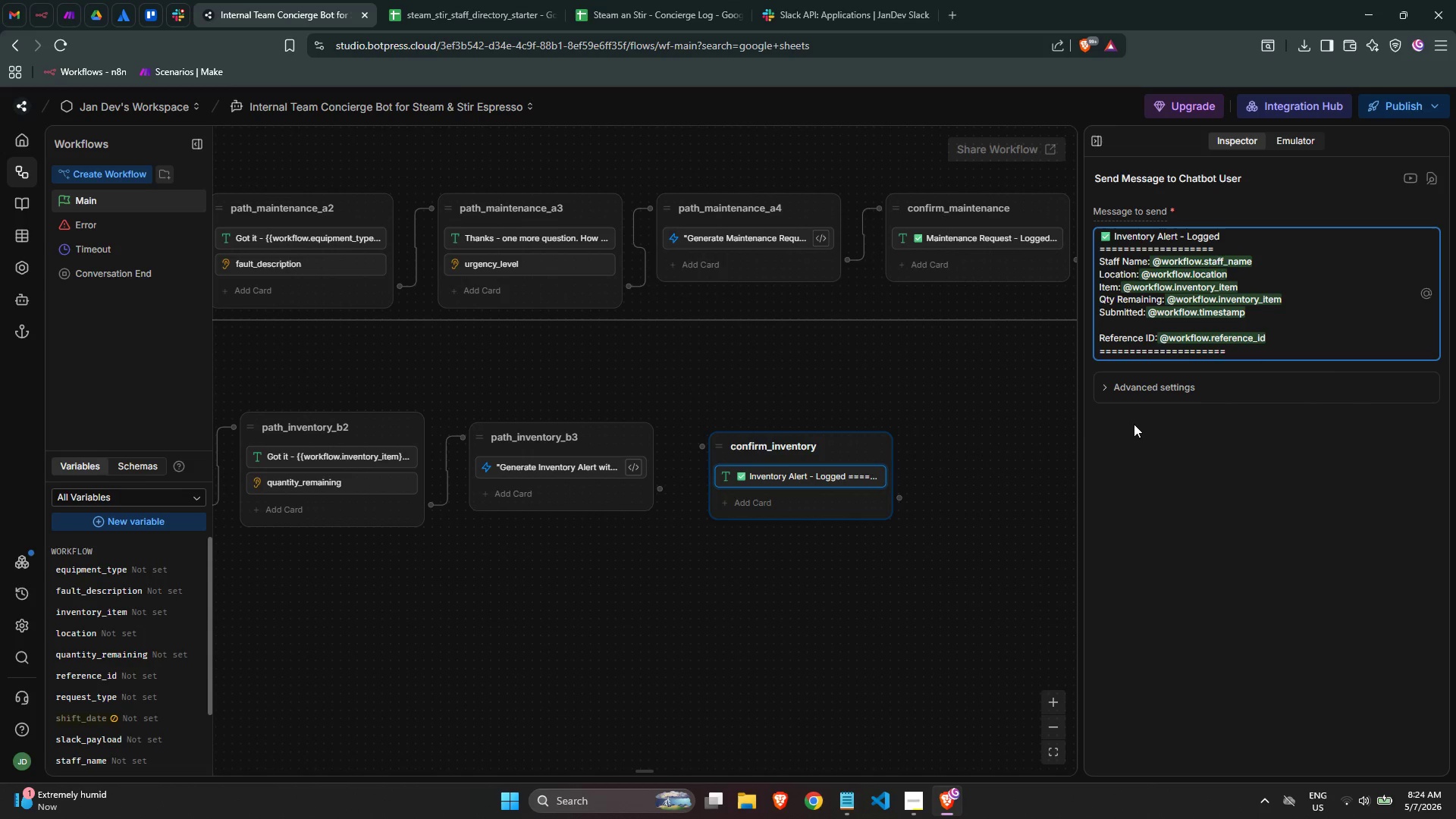 
key(Backspace)
 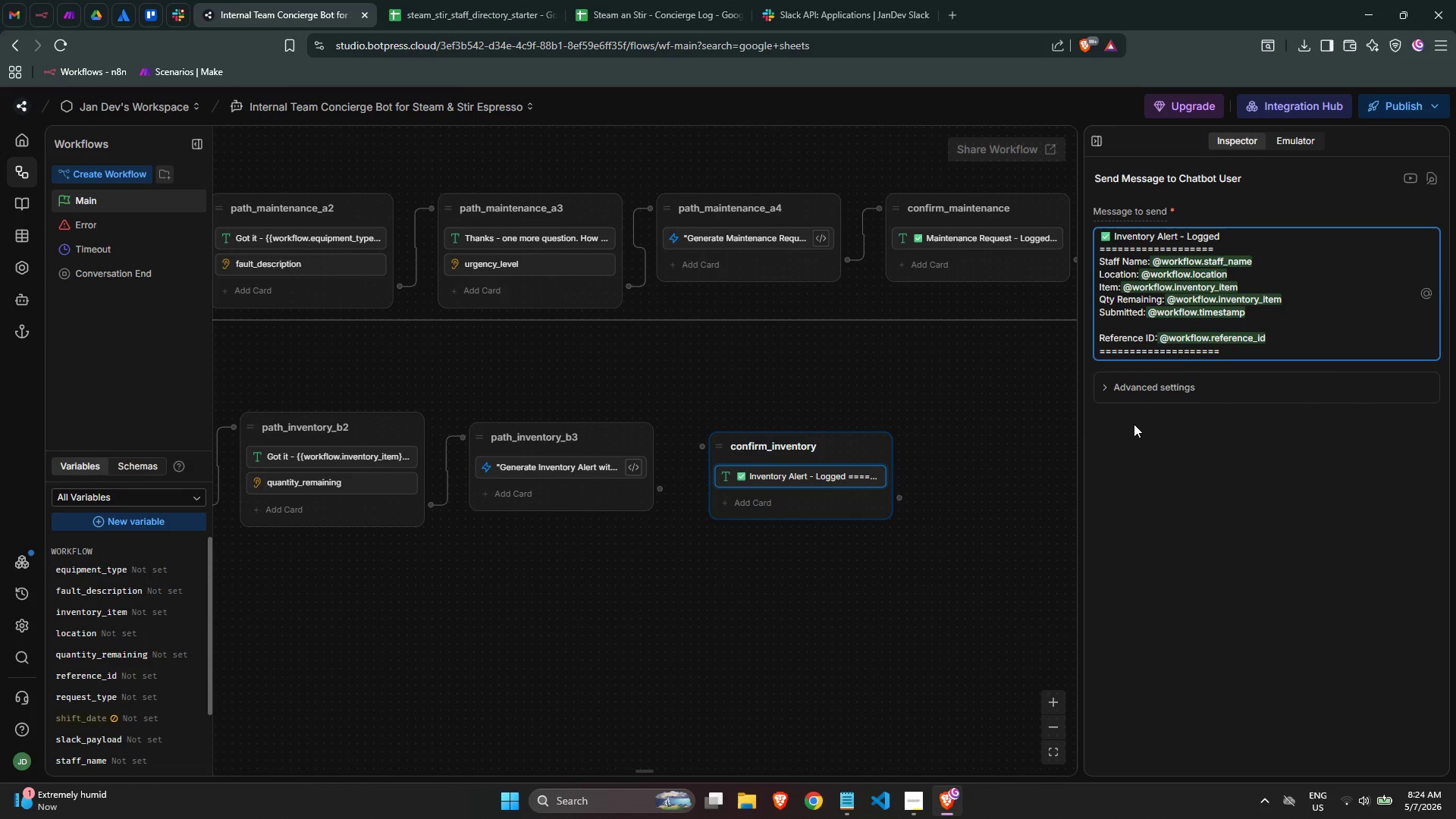 
key(Backspace)
 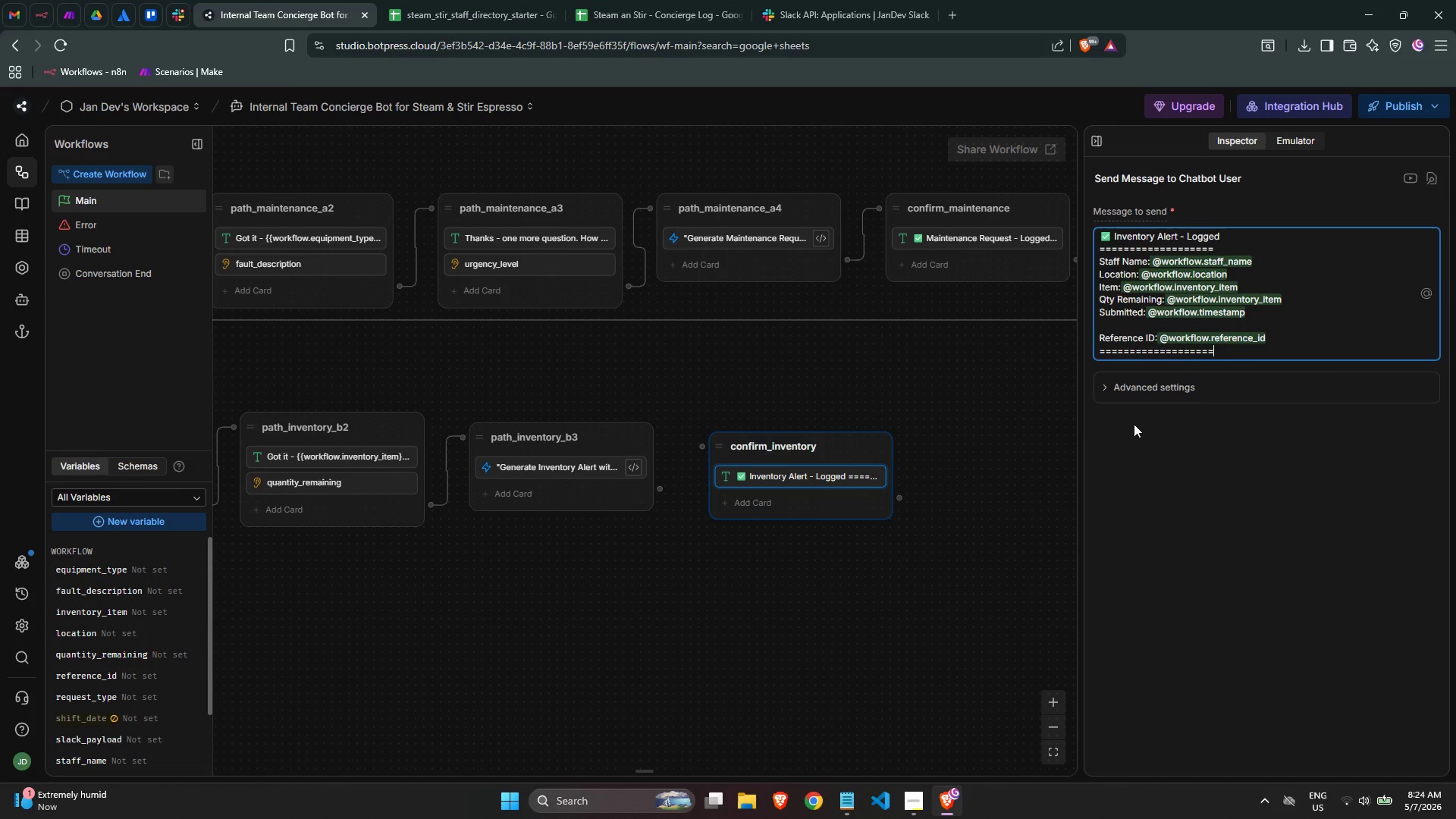 
key(Enter)
 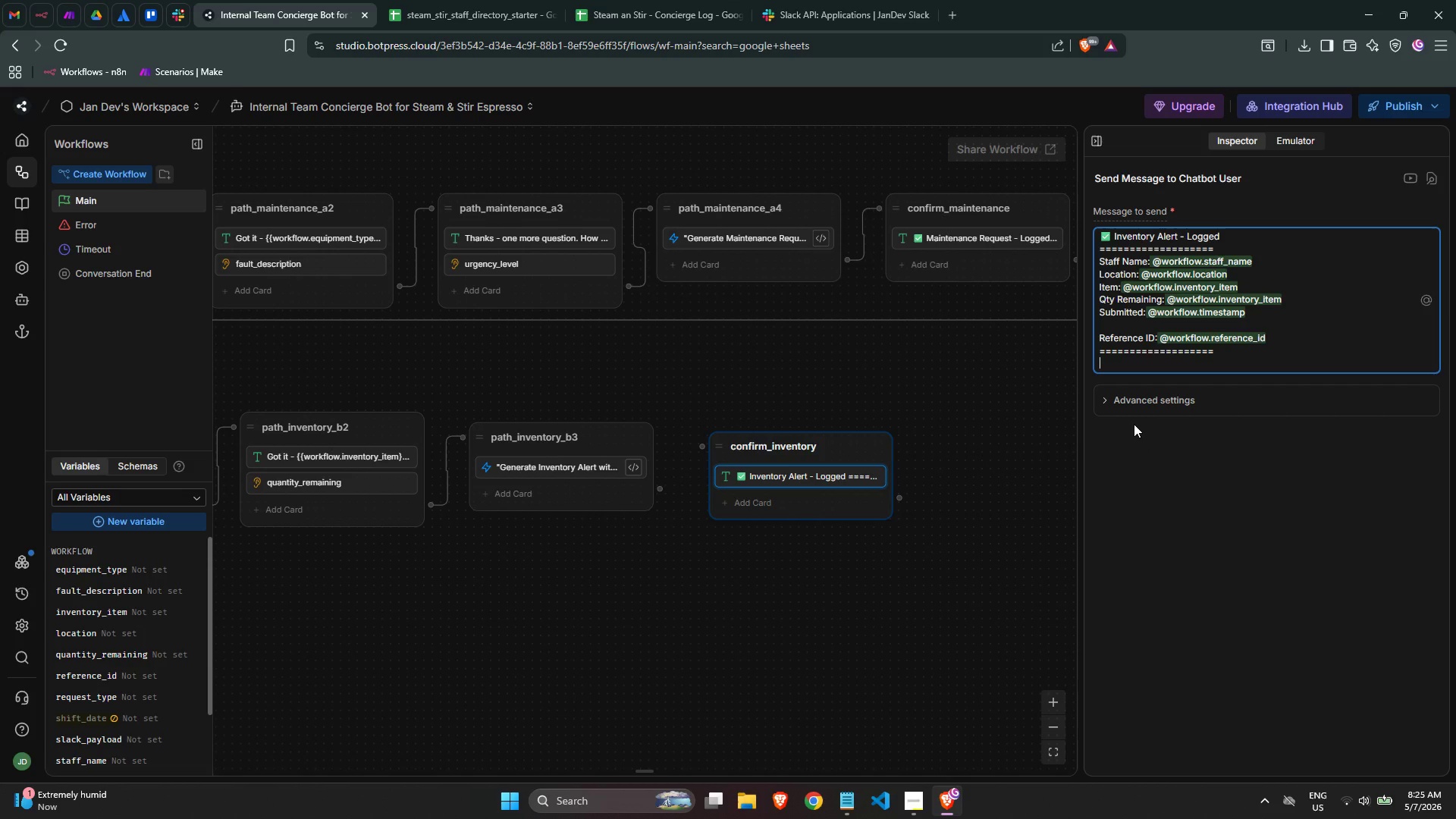 
wait(7.16)
 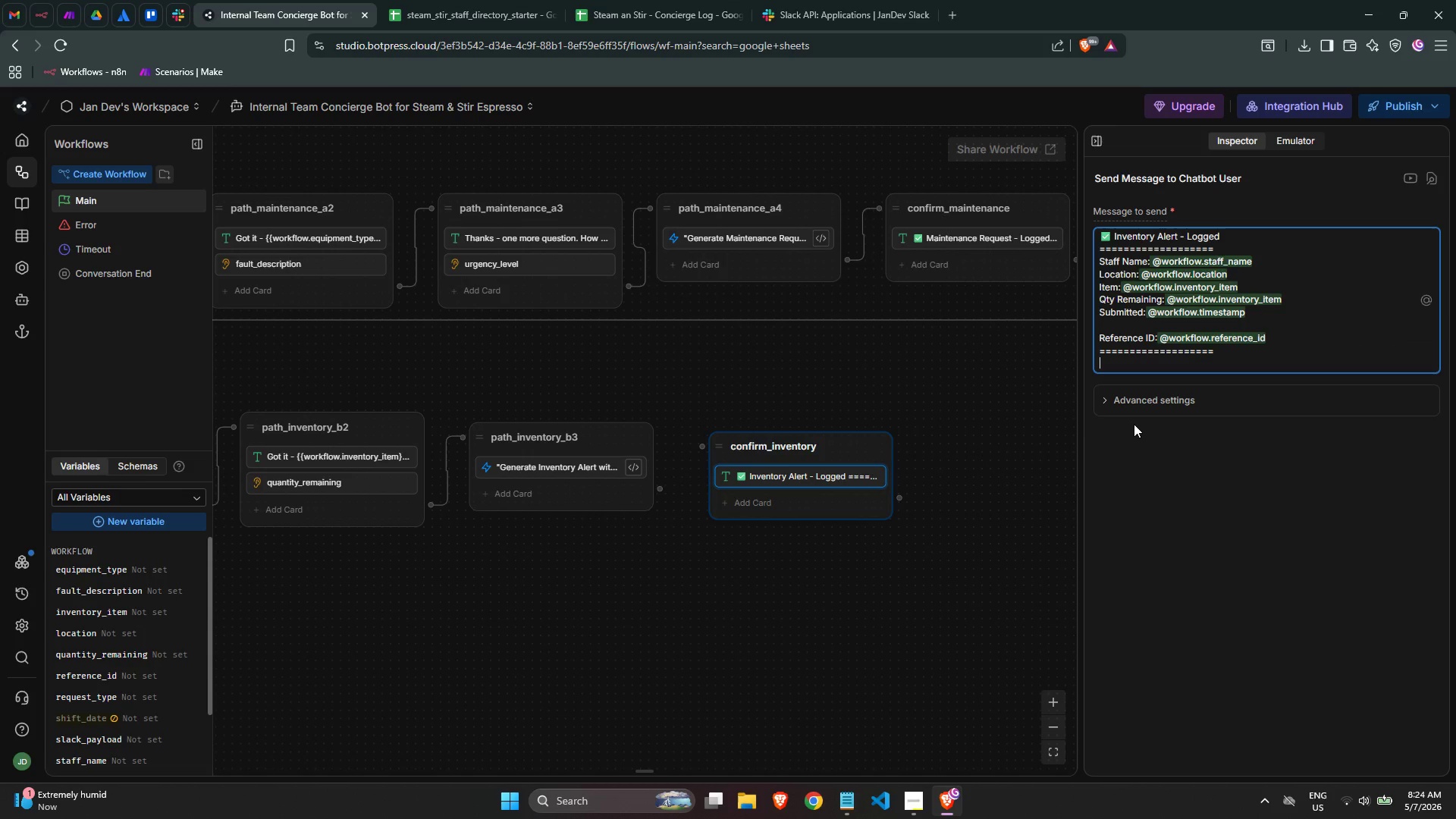 
type(Heads up sent to the ops team.)
 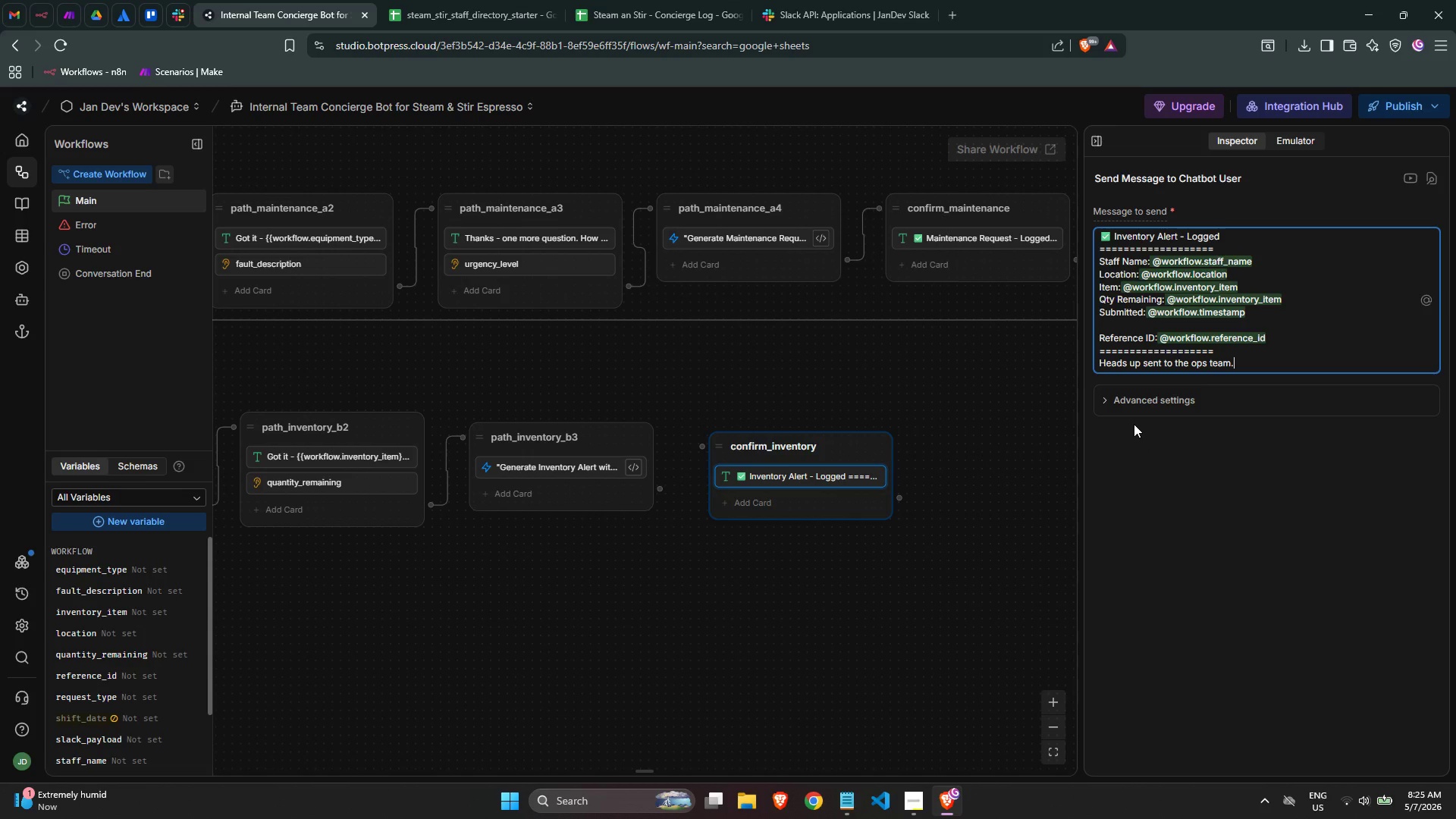 
key(Enter)
 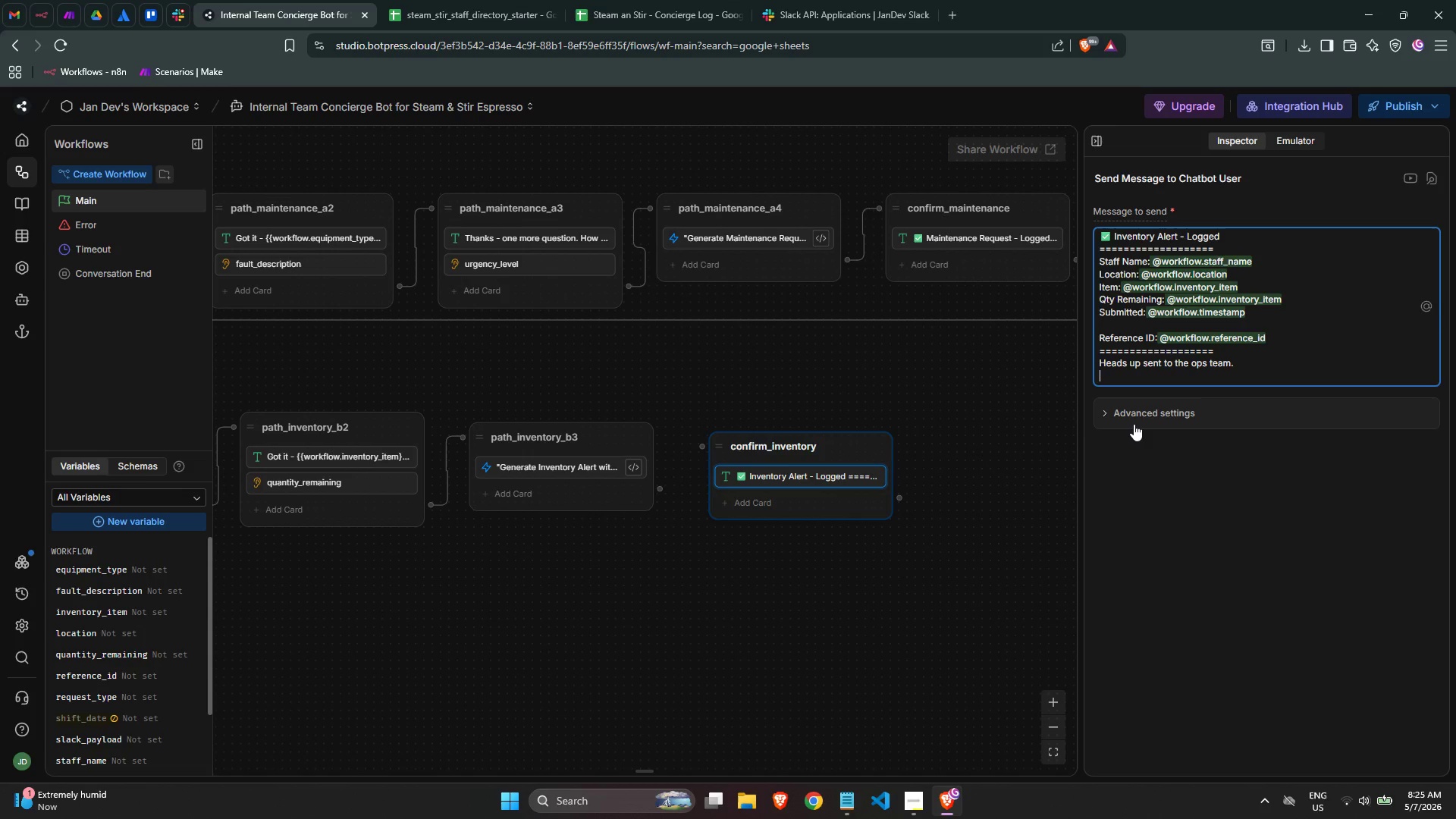 
type(They'll arrange a restock ASAP.)
 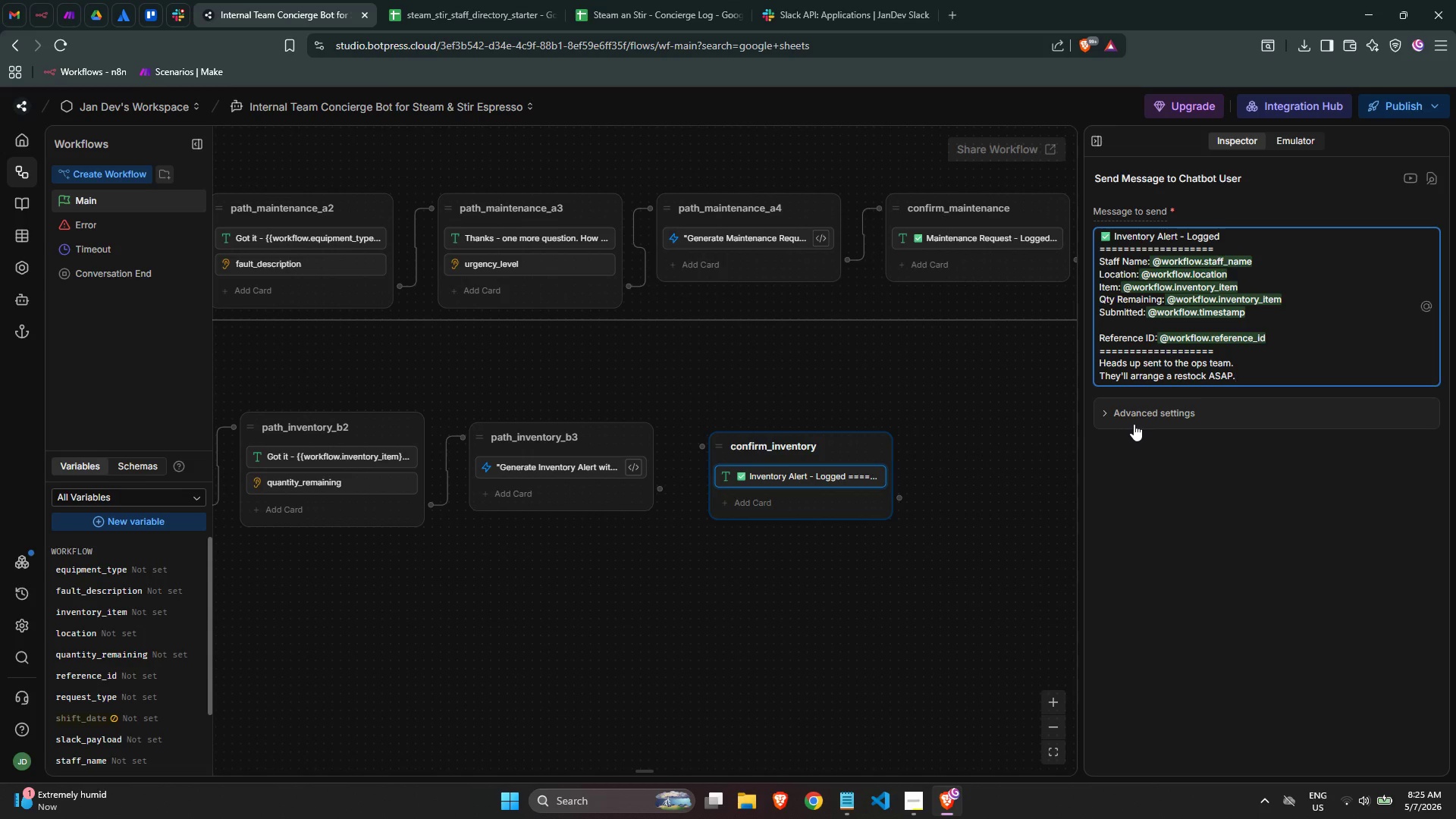 
wait(5.05)
 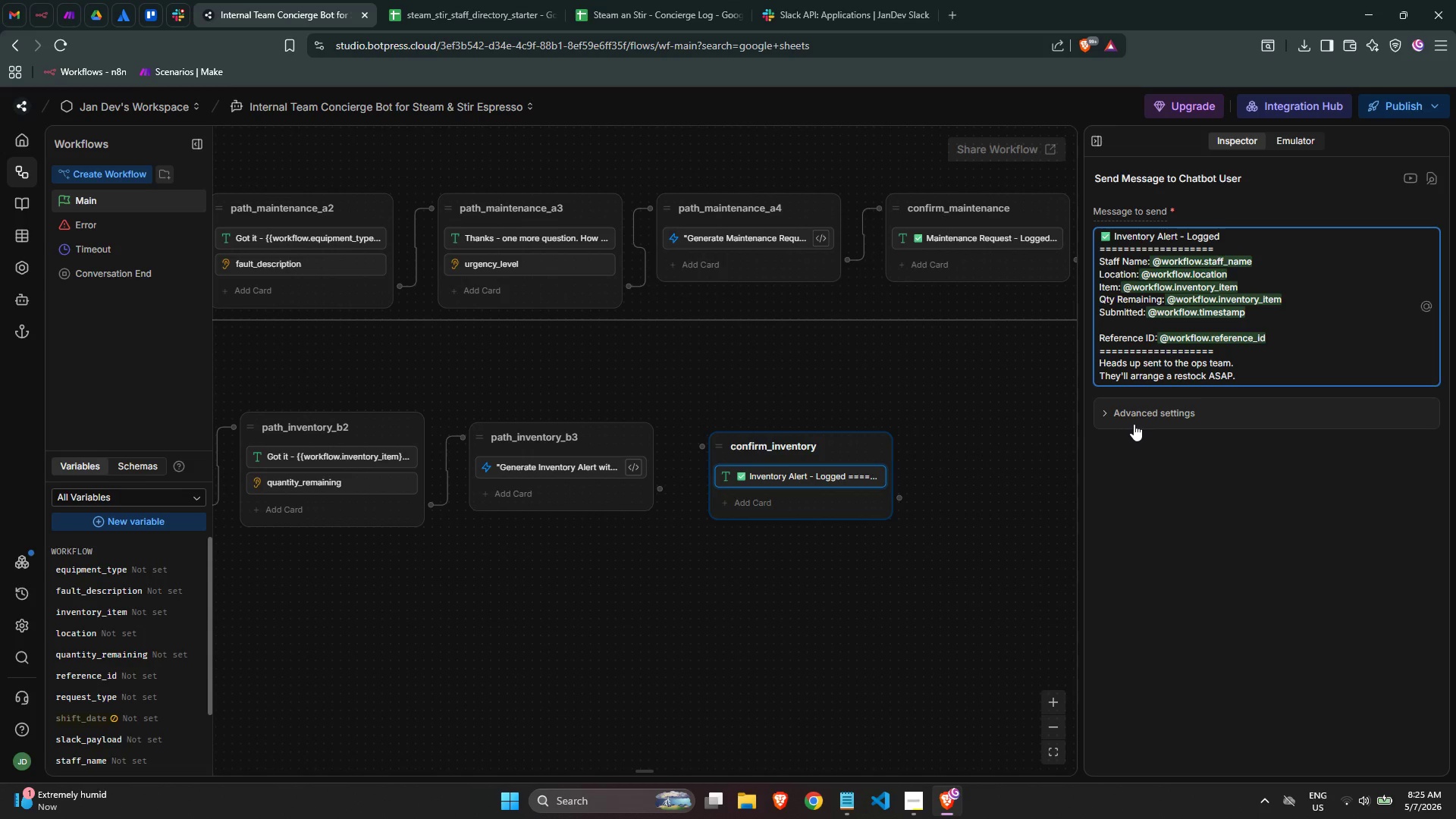 
key(Enter)
 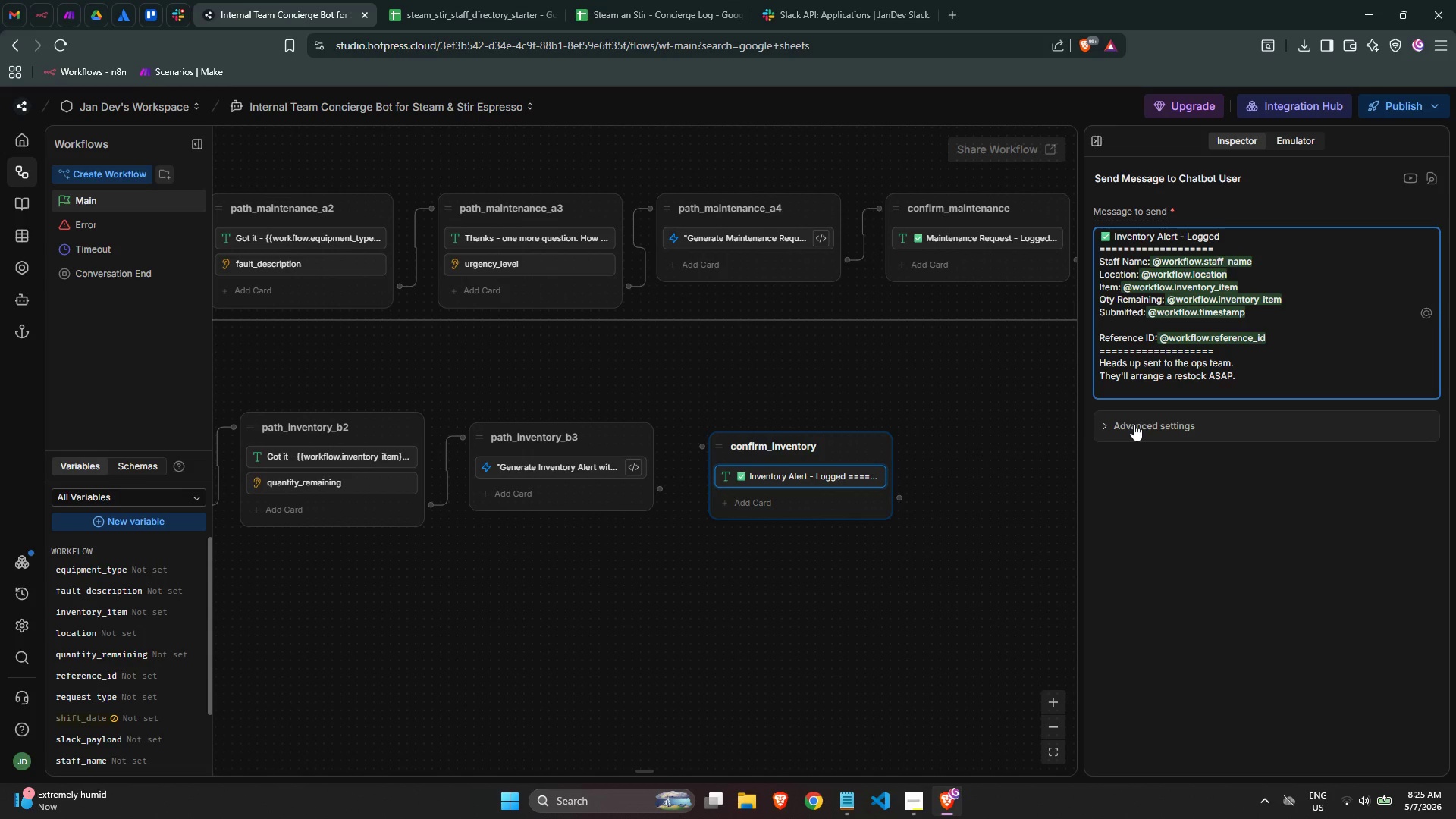 
key(Enter)
 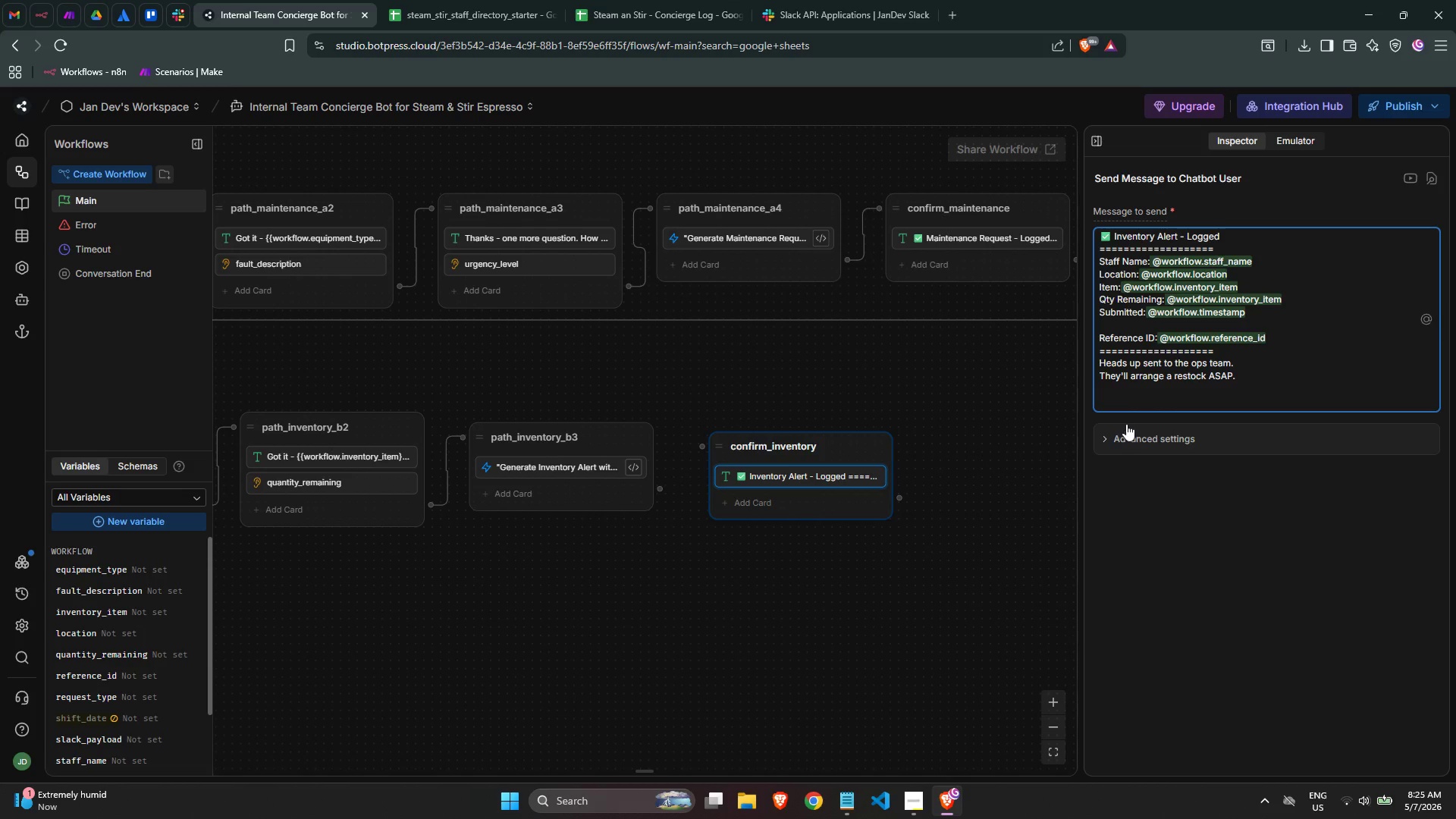 
wait(17.64)
 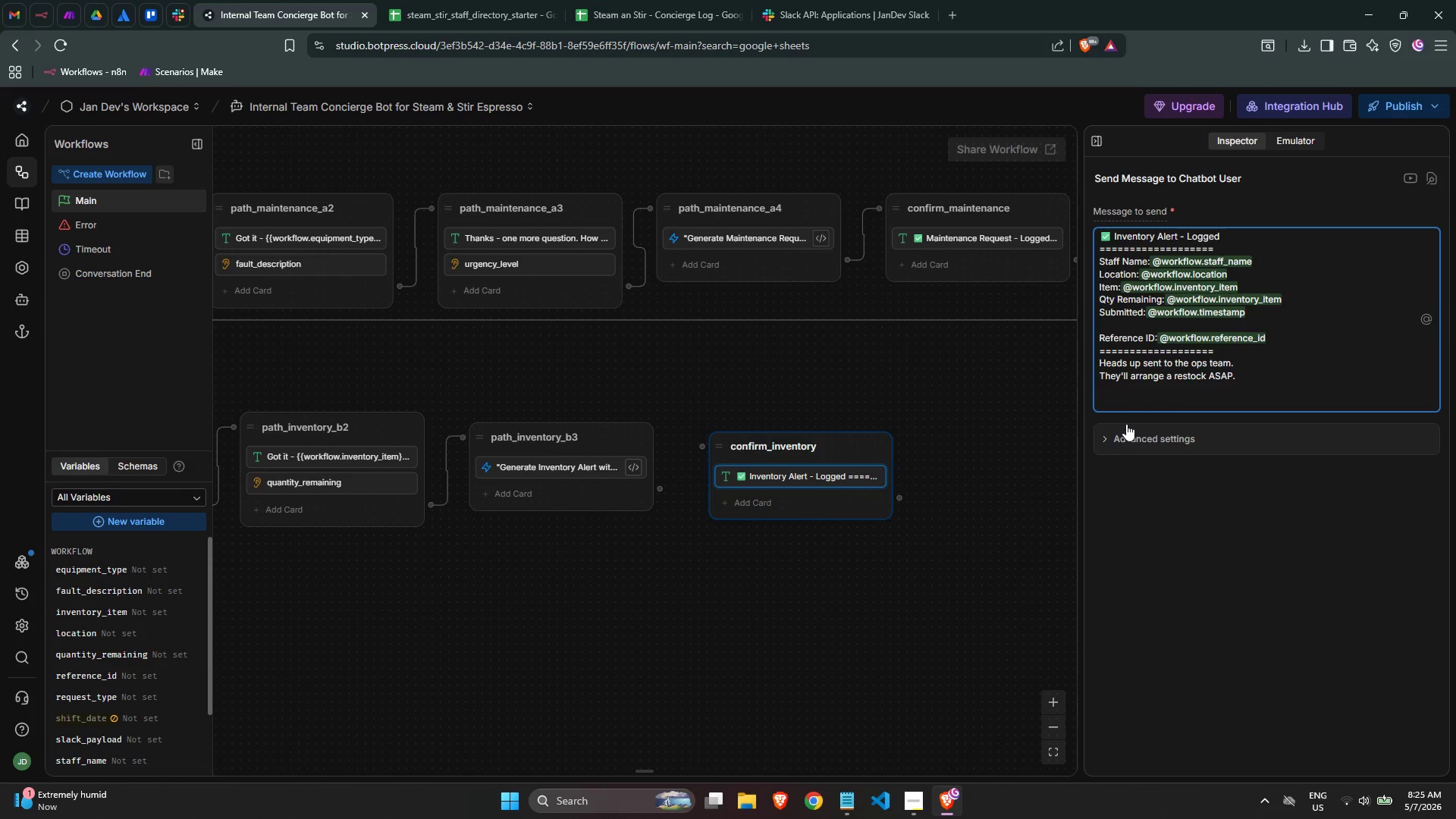 
left_click([1176, 406])
 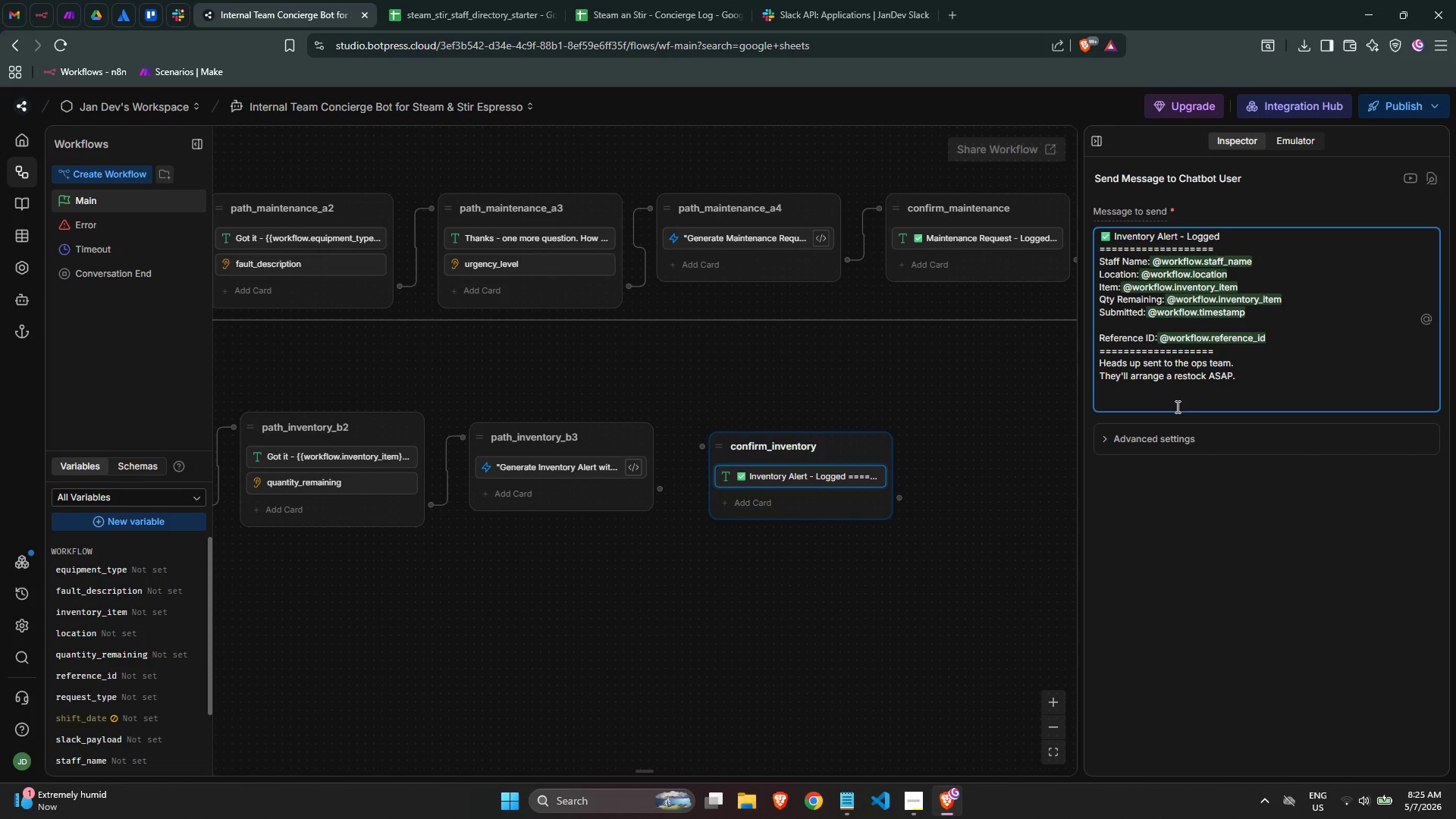 
wait(7.22)
 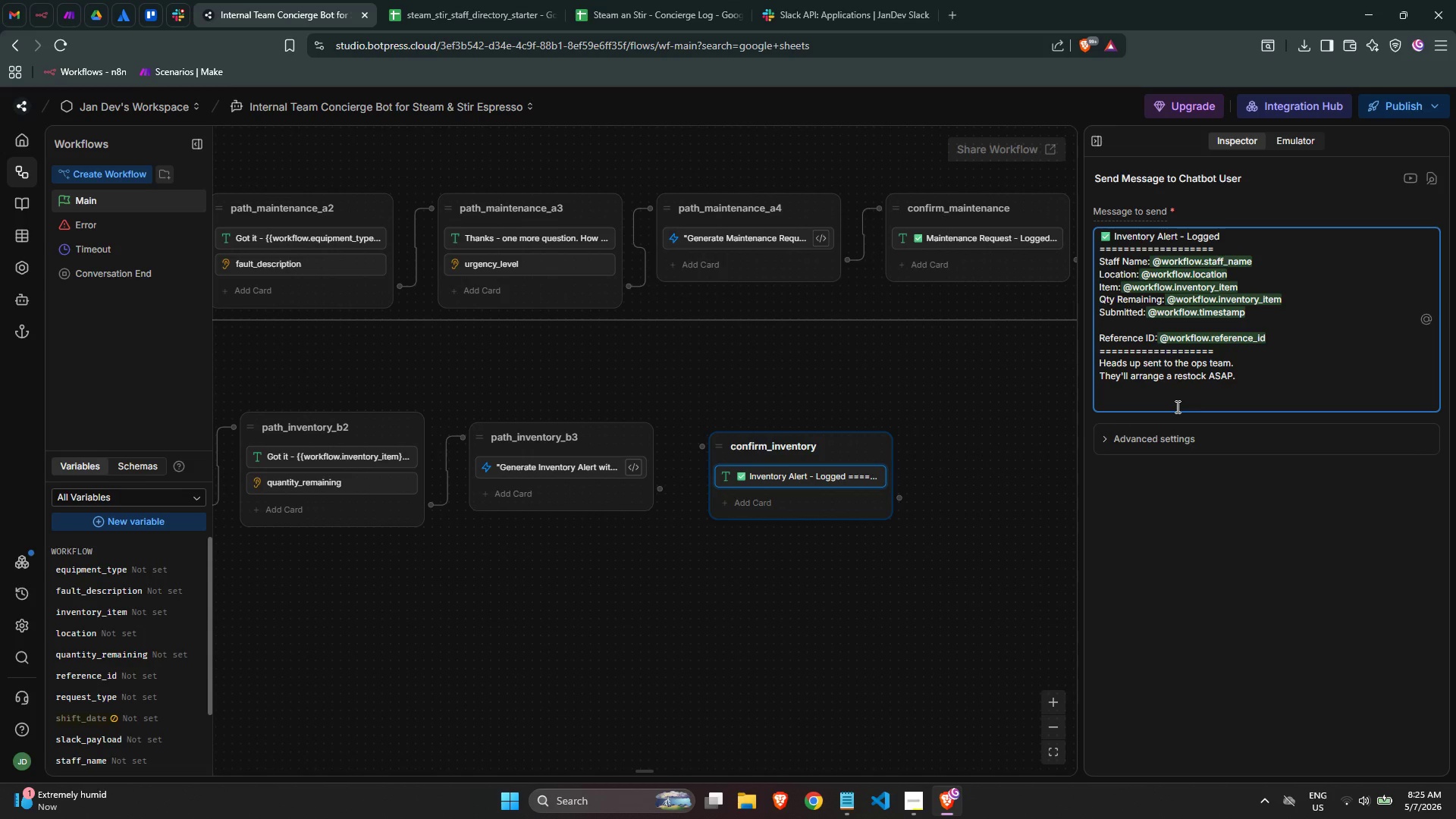 
key(Backspace)
 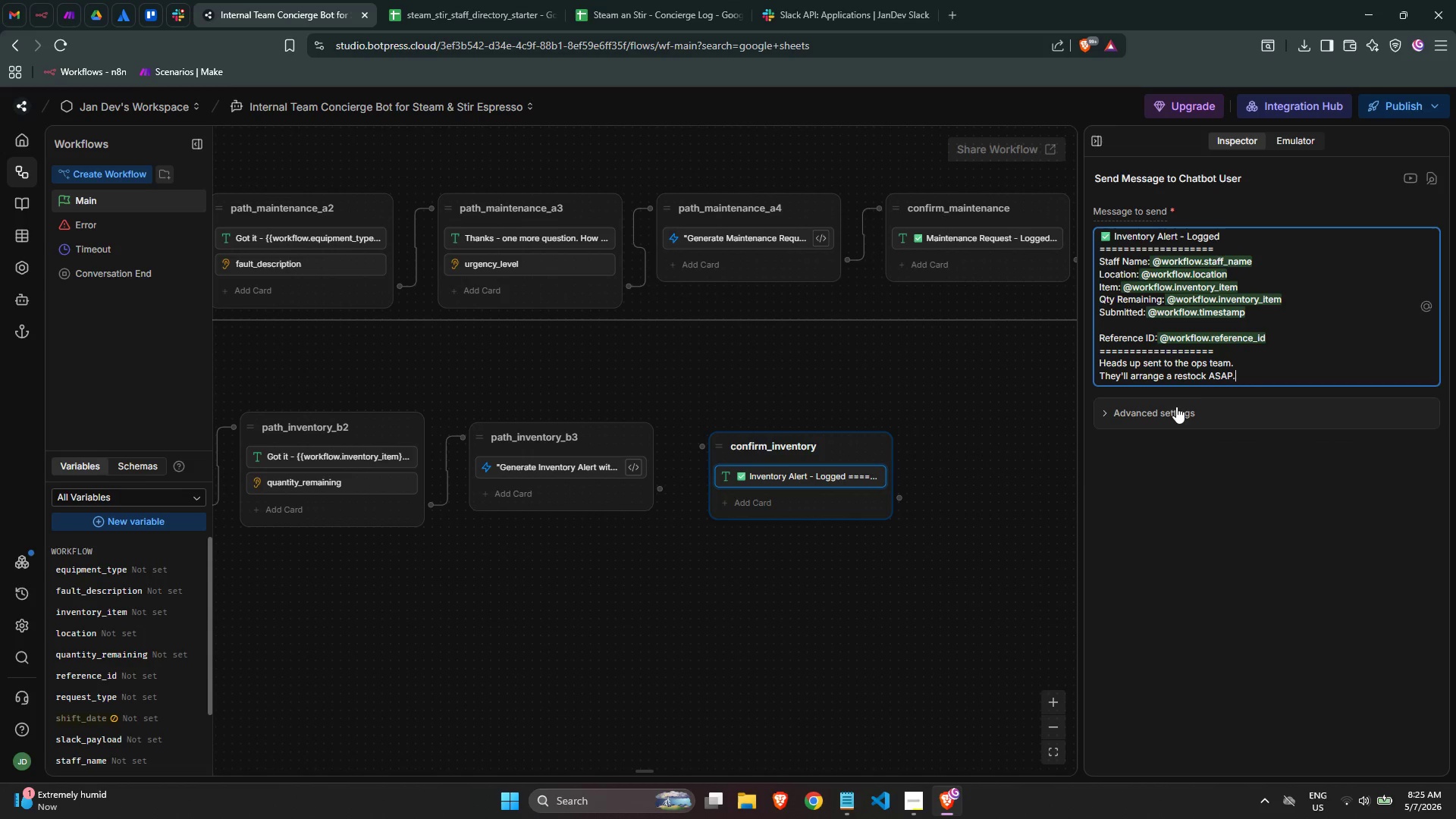 
key(Backspace)
 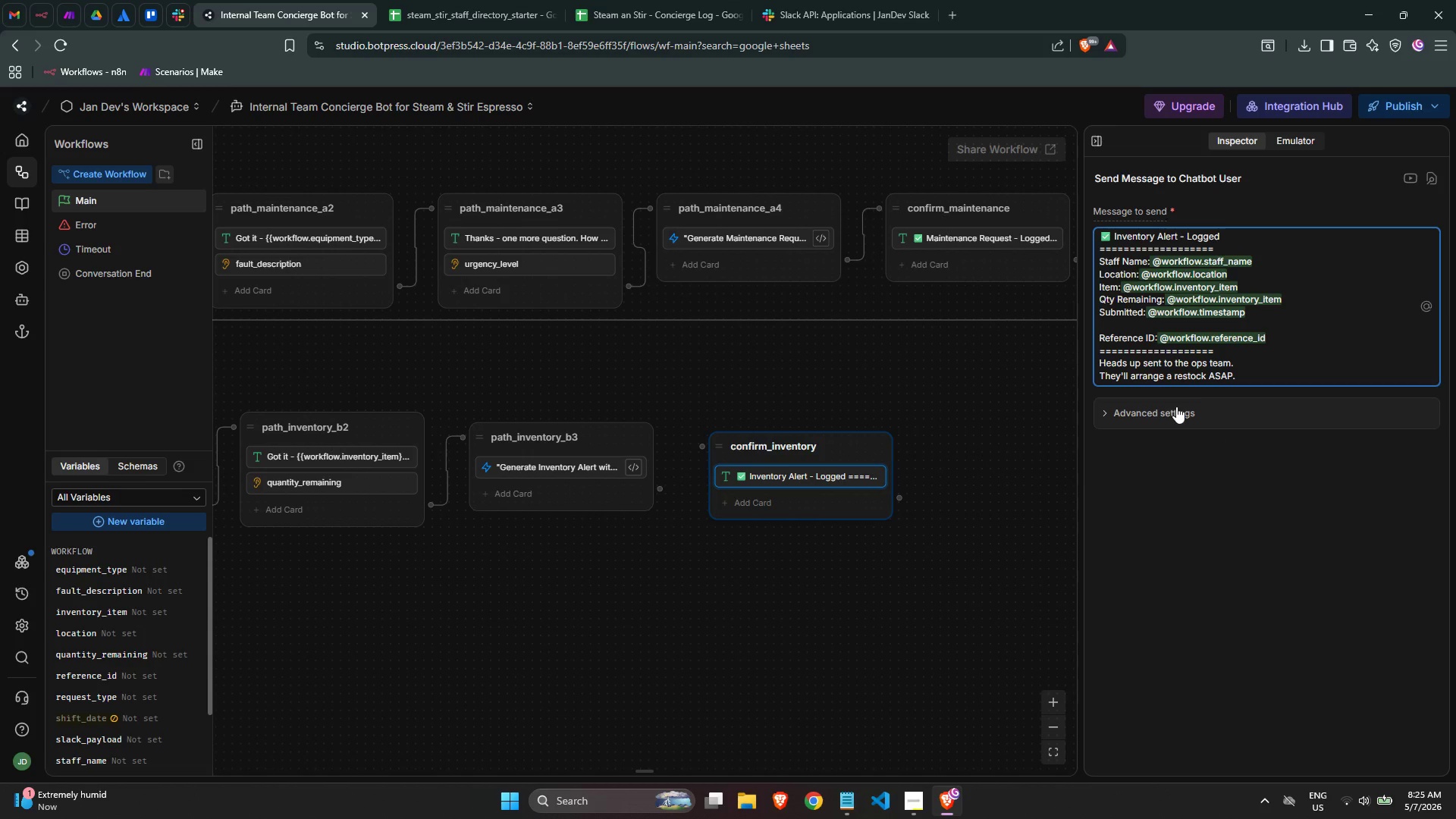 
left_click([1216, 491])
 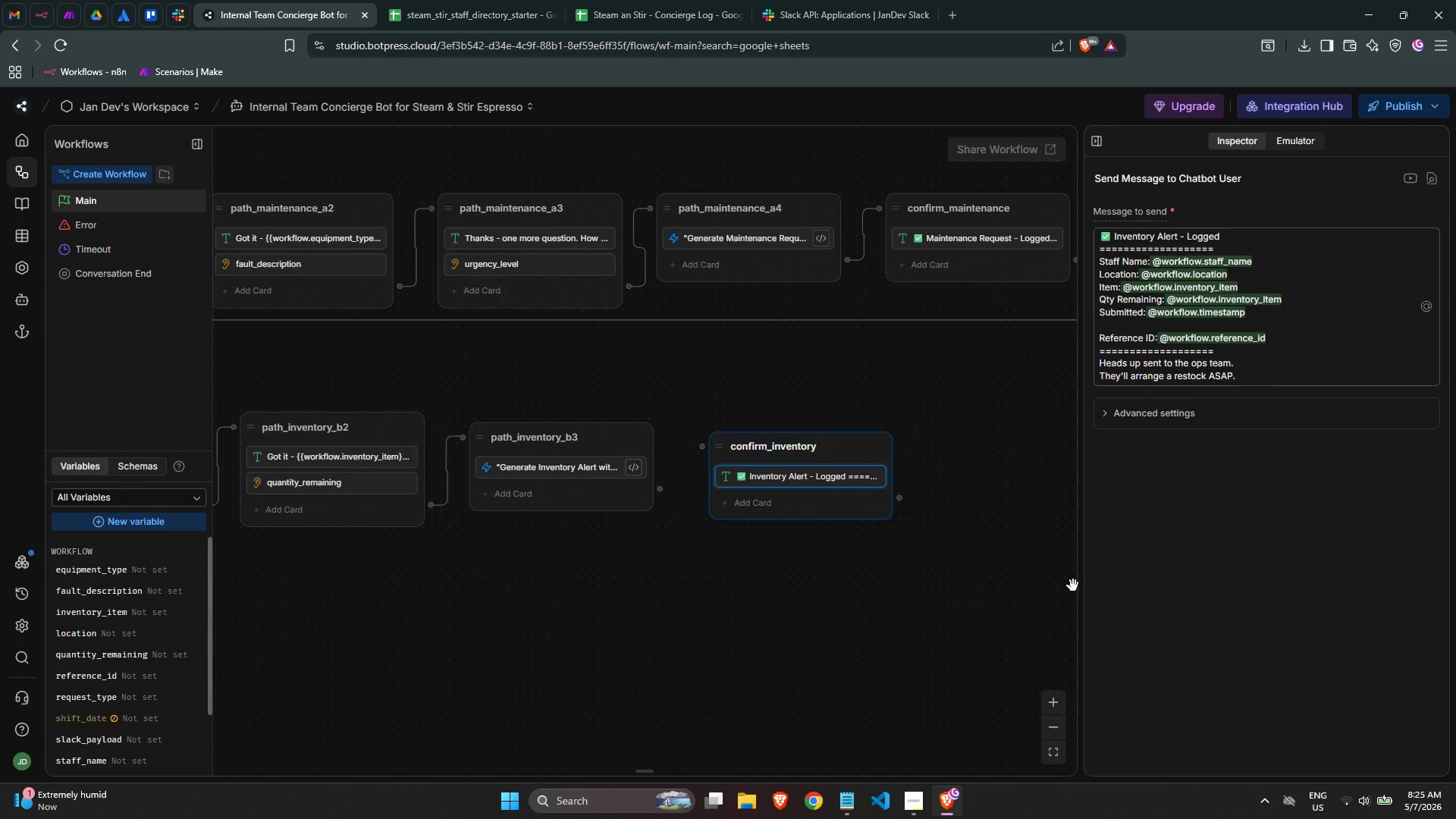 
left_click([1025, 552])
 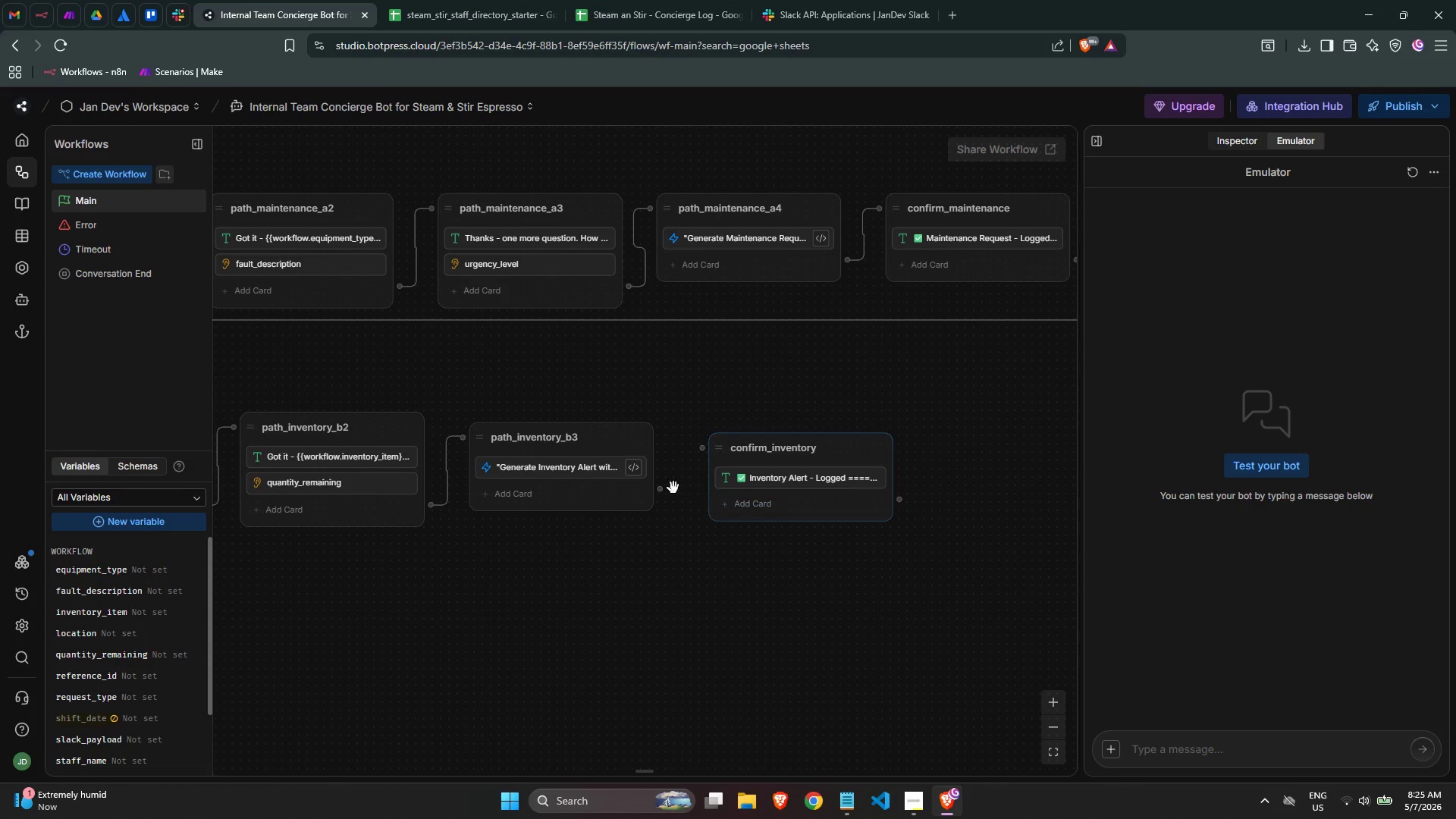 
left_click_drag(start_coordinate=[655, 490], to_coordinate=[700, 457])
 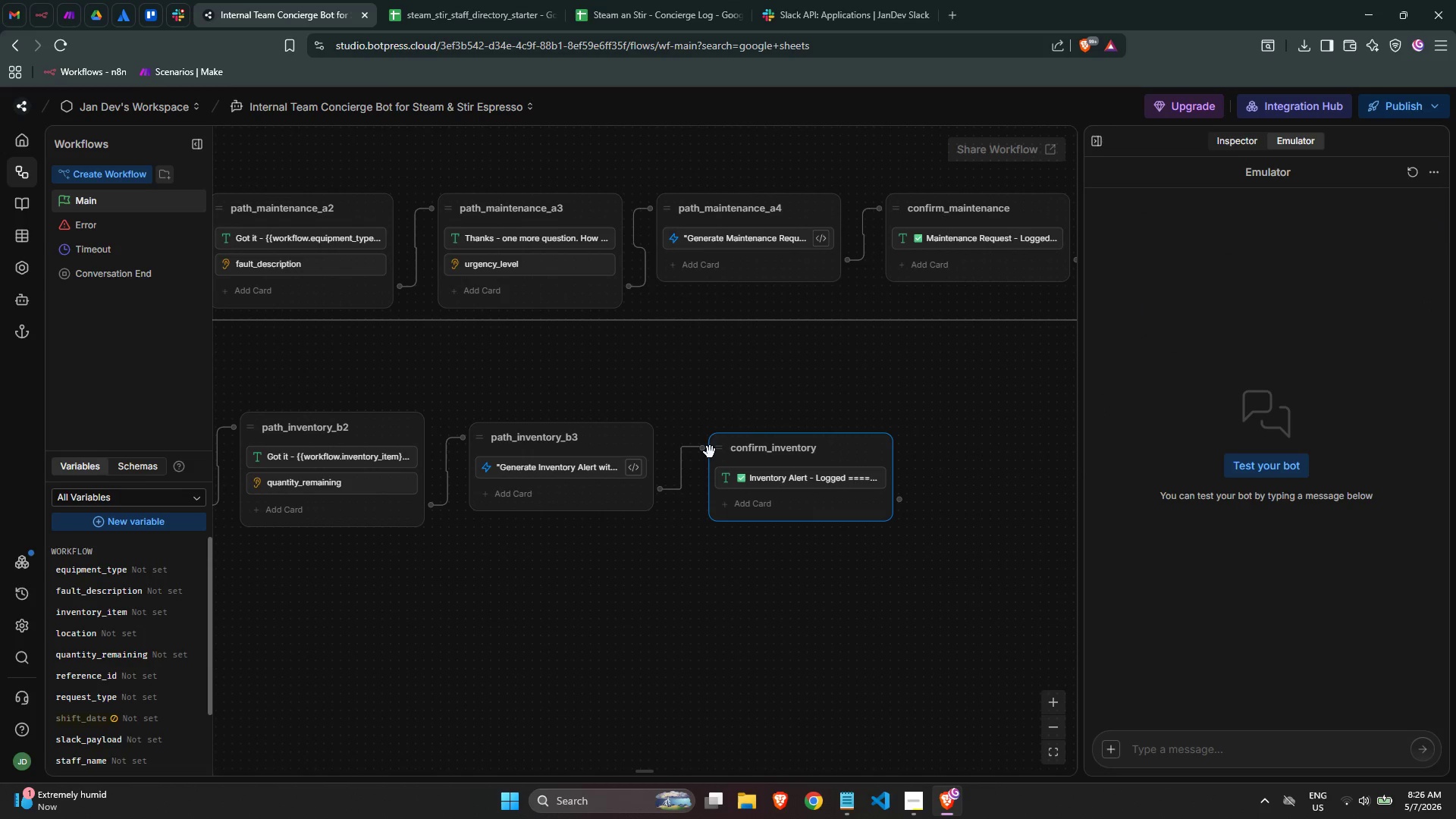 
left_click_drag(start_coordinate=[708, 450], to_coordinate=[699, 443])
 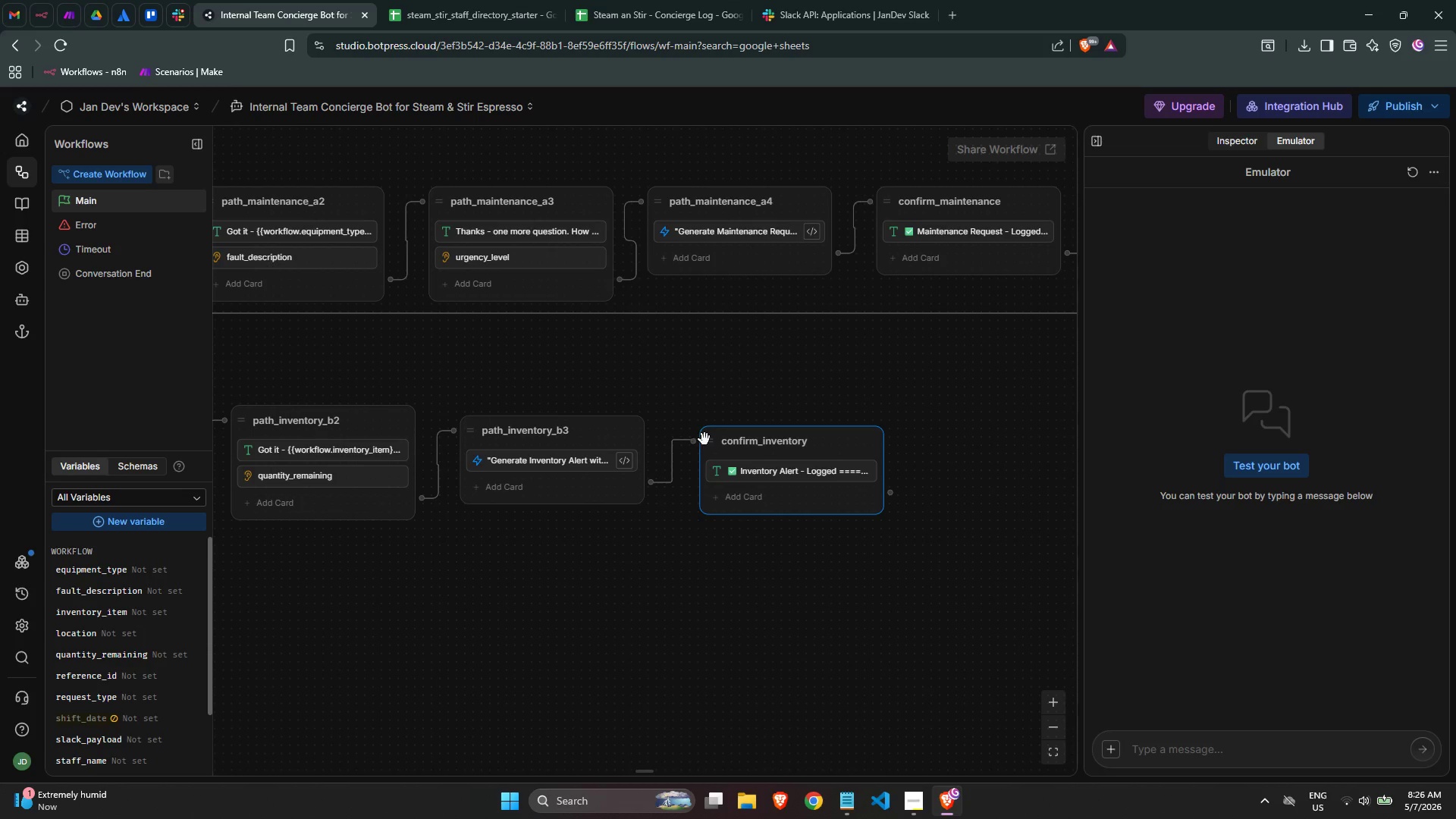 
left_click_drag(start_coordinate=[710, 438], to_coordinate=[687, 425])
 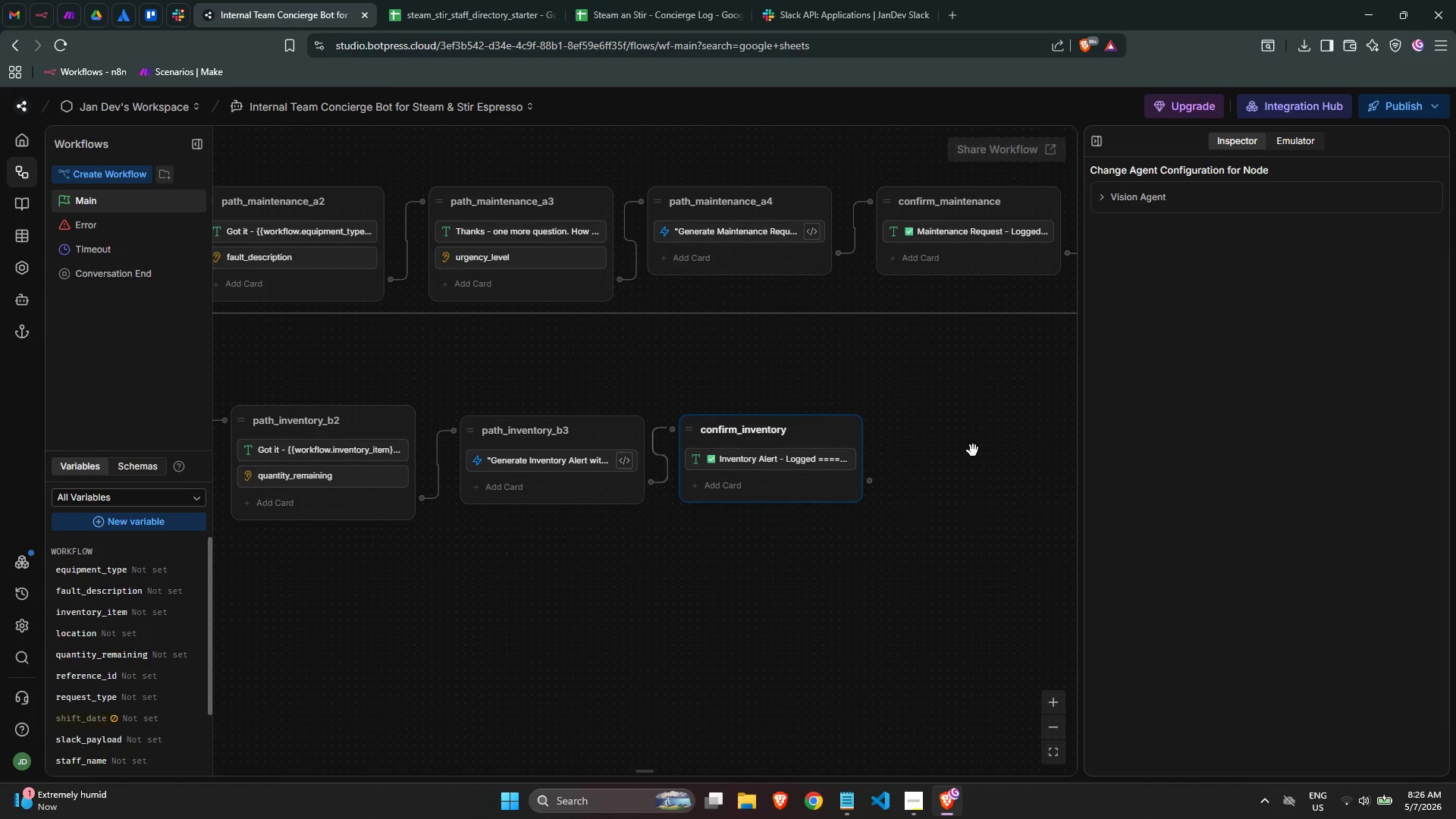 
left_click_drag(start_coordinate=[973, 450], to_coordinate=[604, 467])
 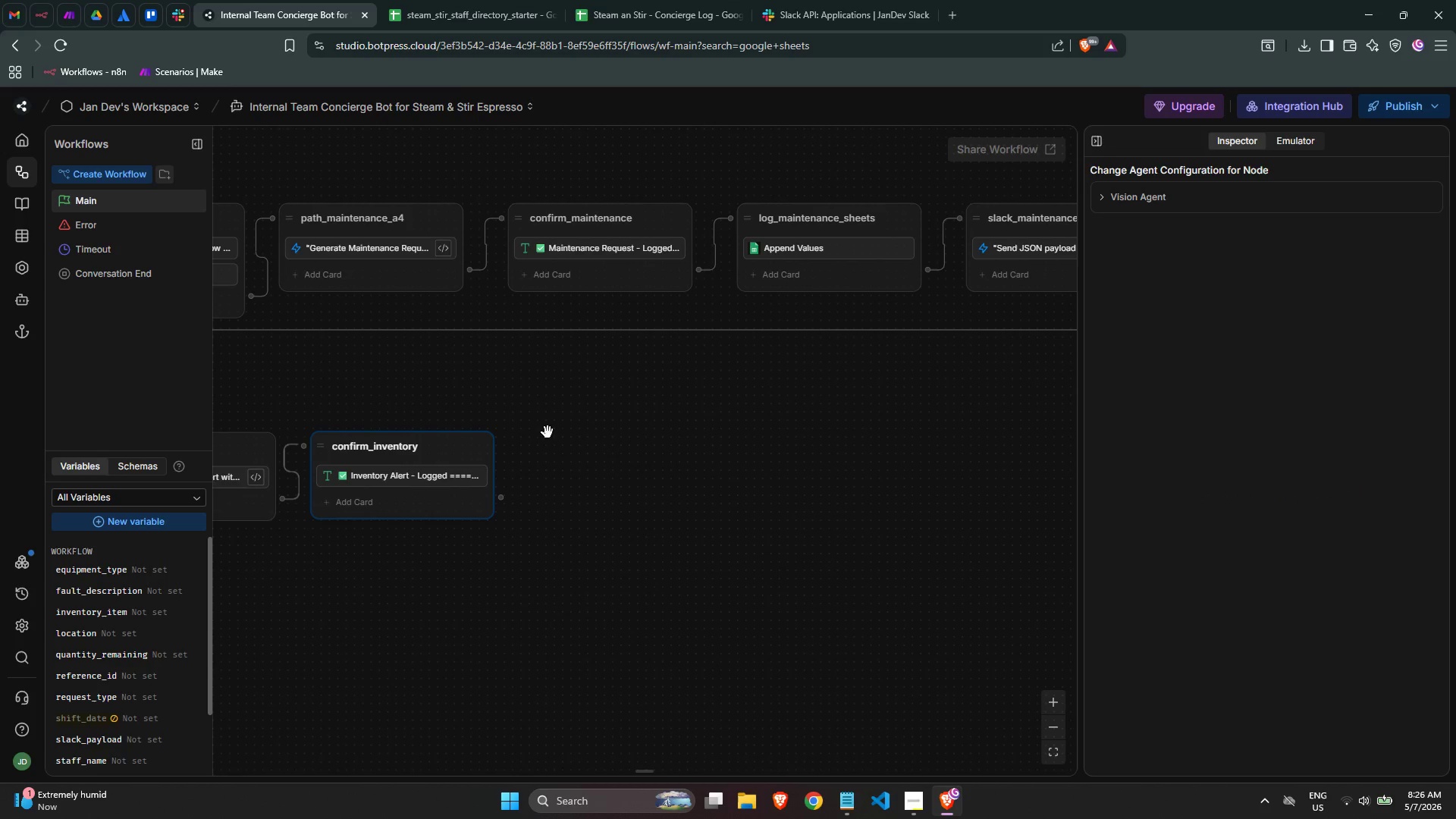 
right_click([544, 428])
 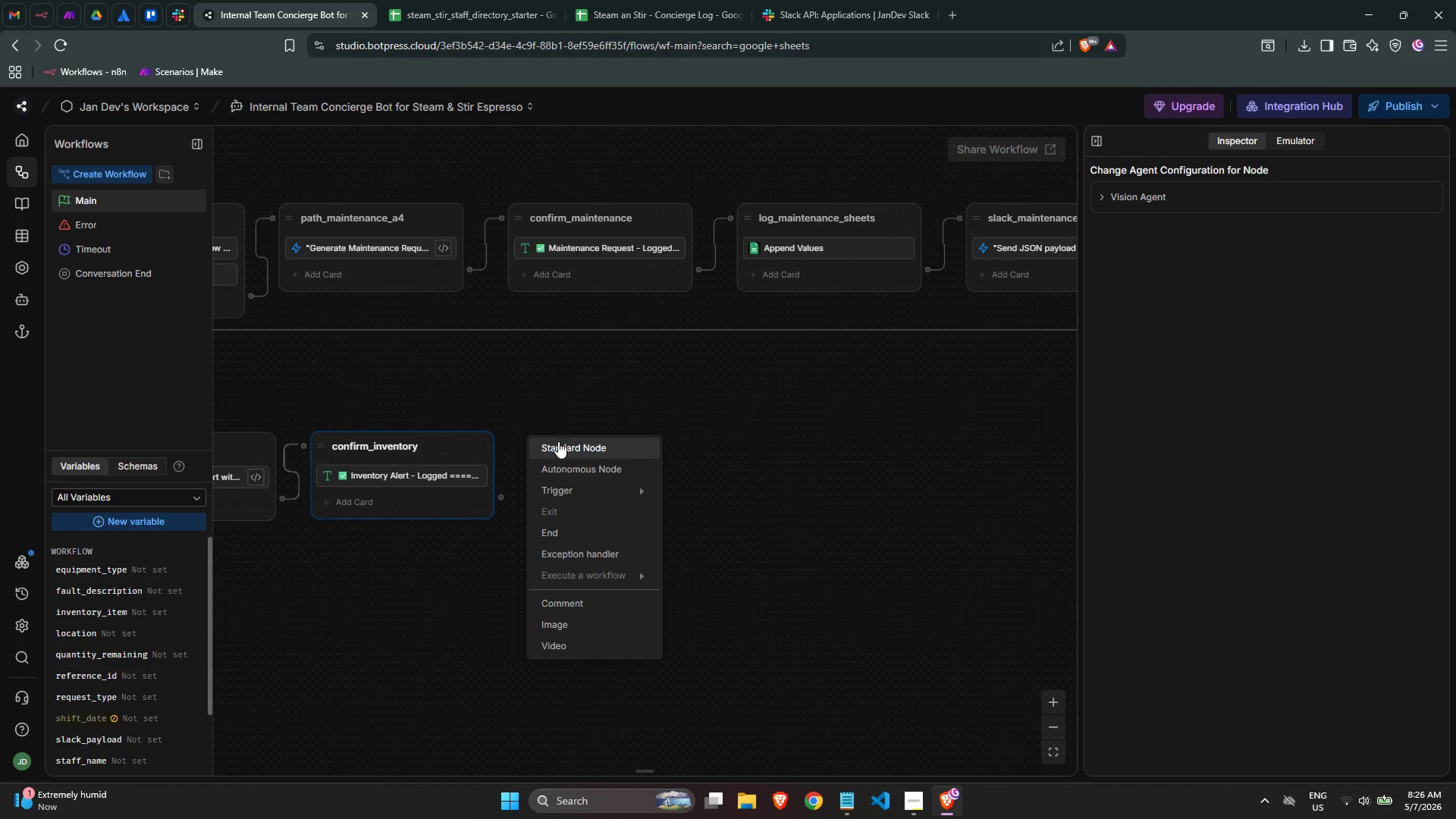 
left_click([559, 443])
 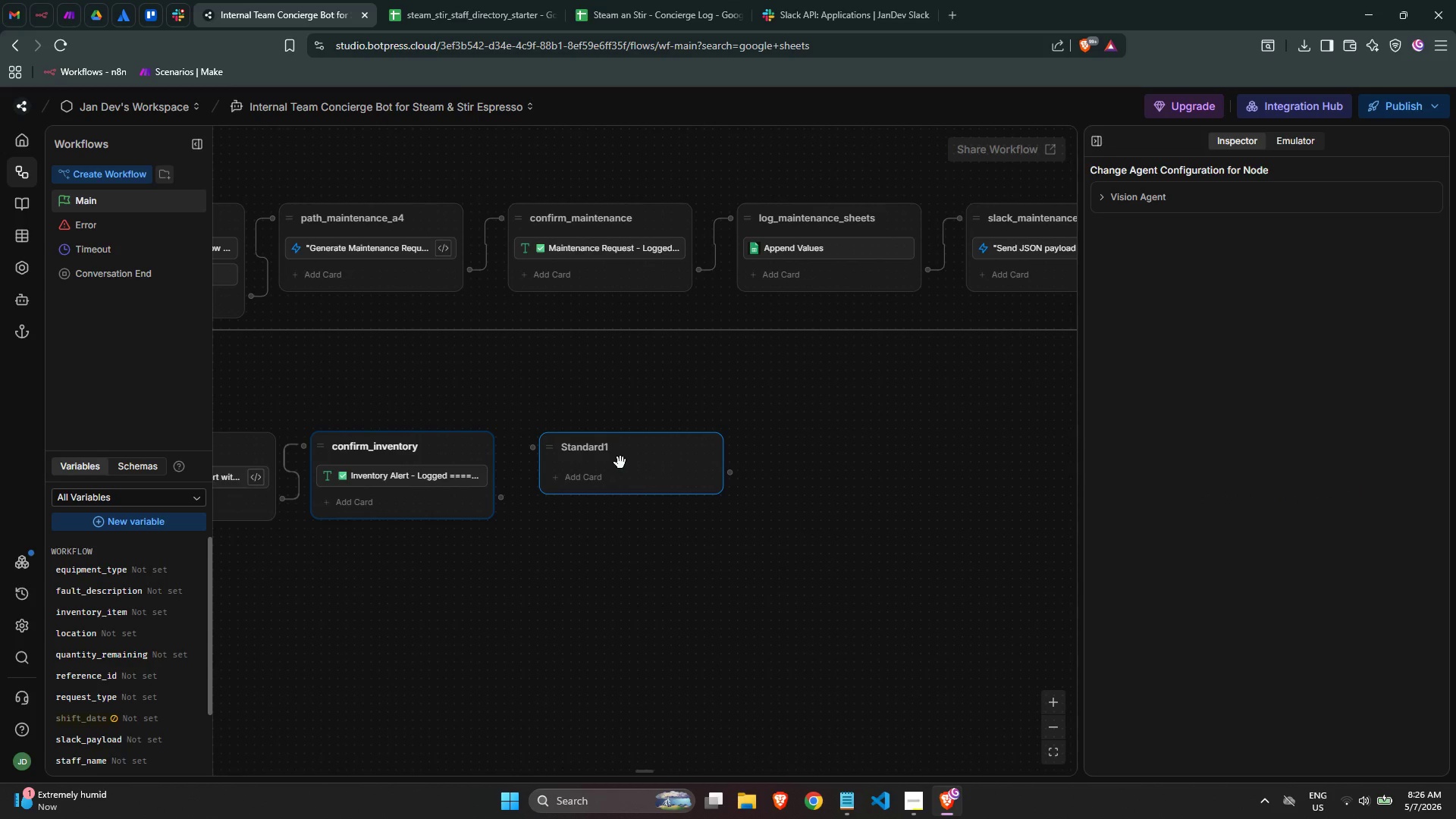 
wait(5.19)
 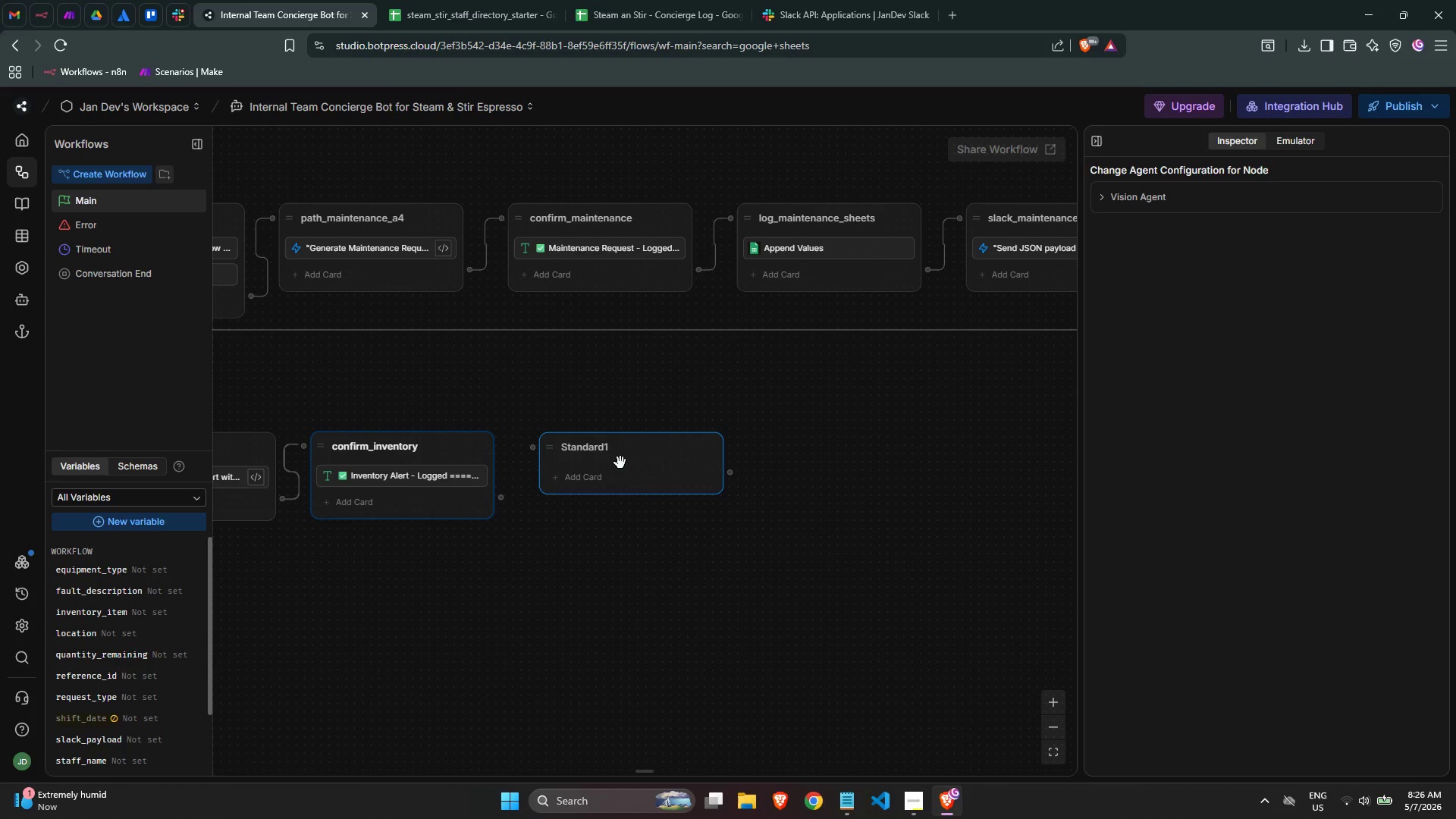 
double_click([610, 444])
 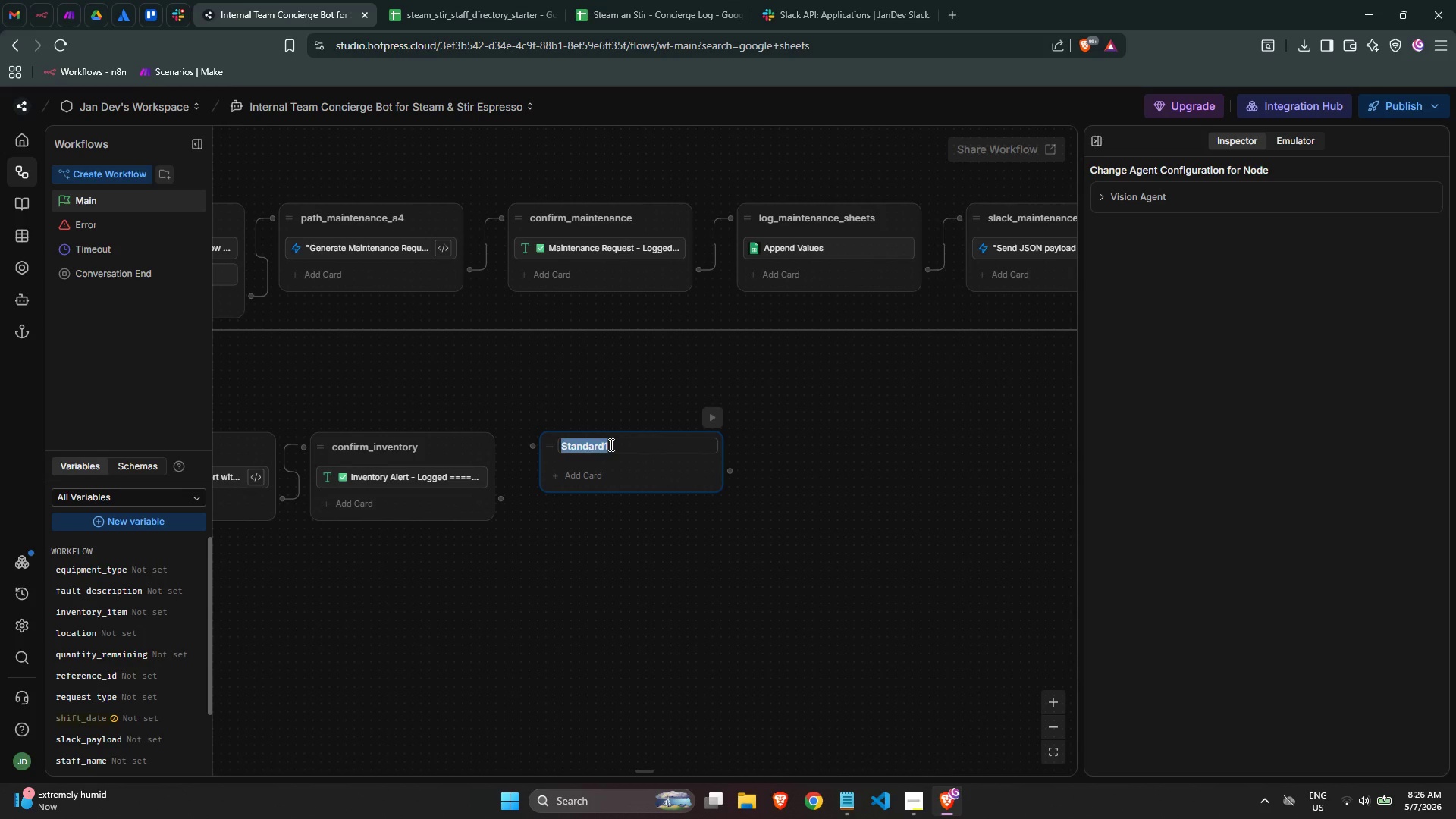 
type(log_inveto)
key(Backspace)
key(Backspace)
key(Backspace)
type(ntory_sheets)
 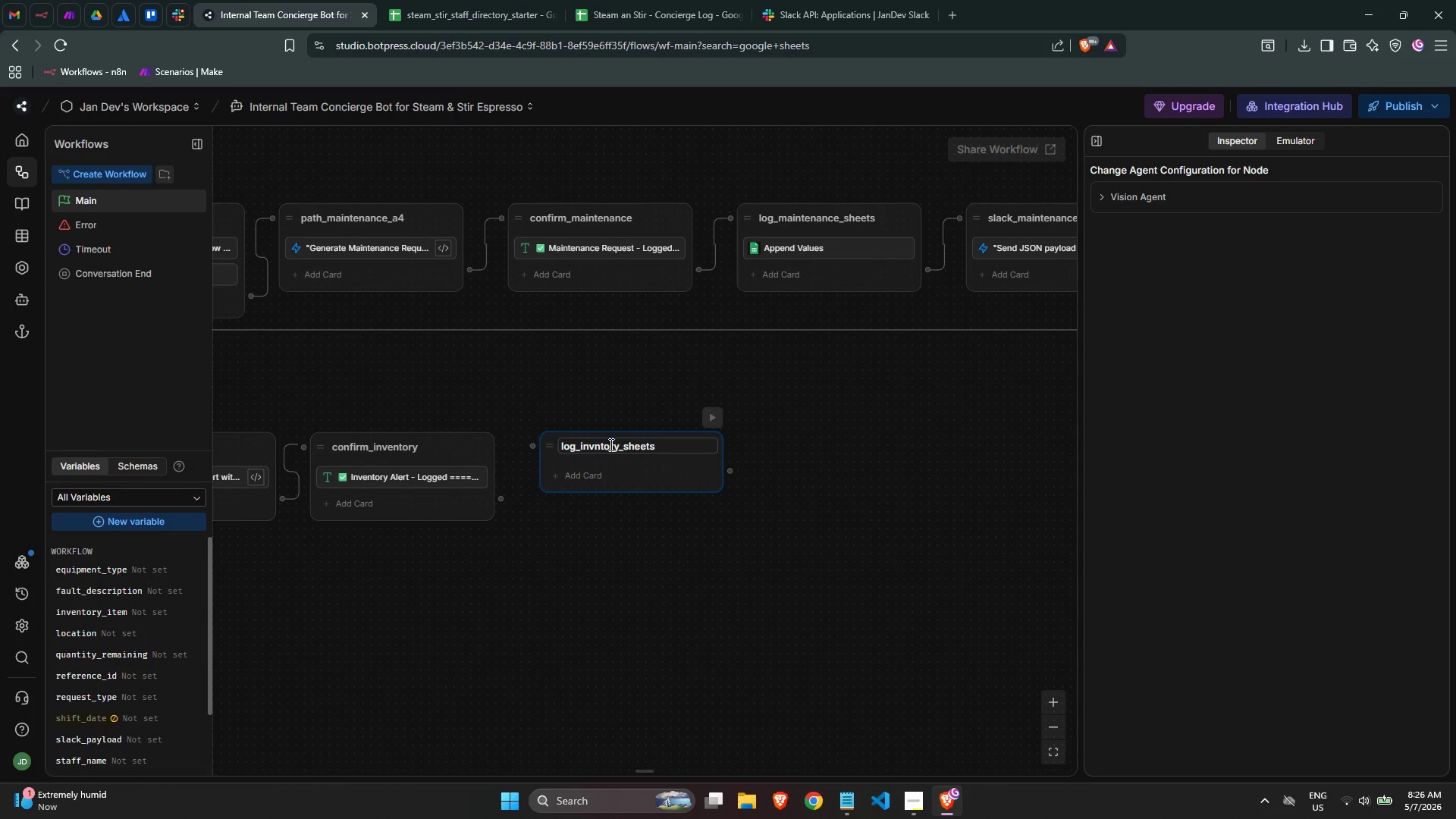 
left_click([621, 479])
 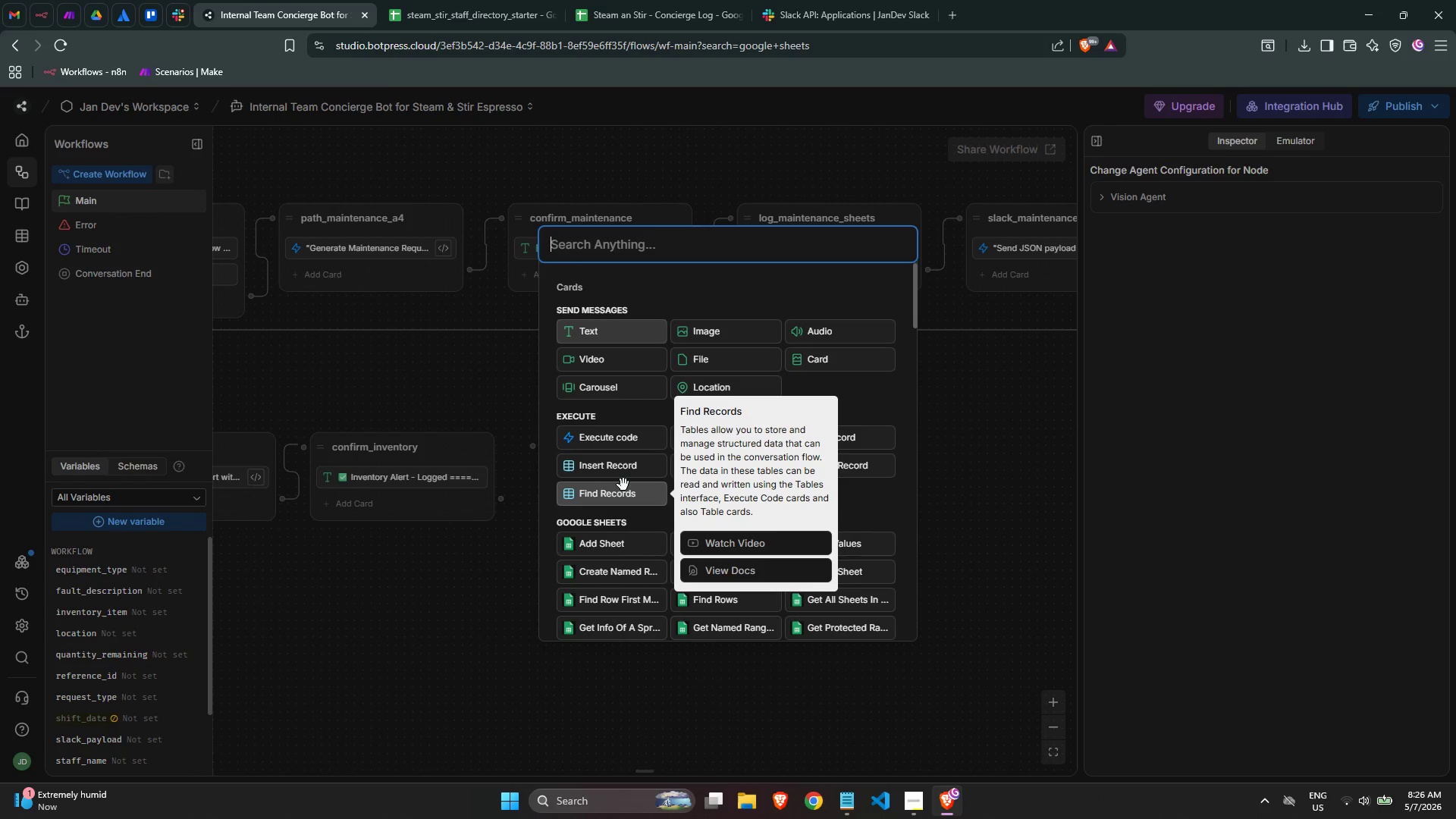 
wait(5.05)
 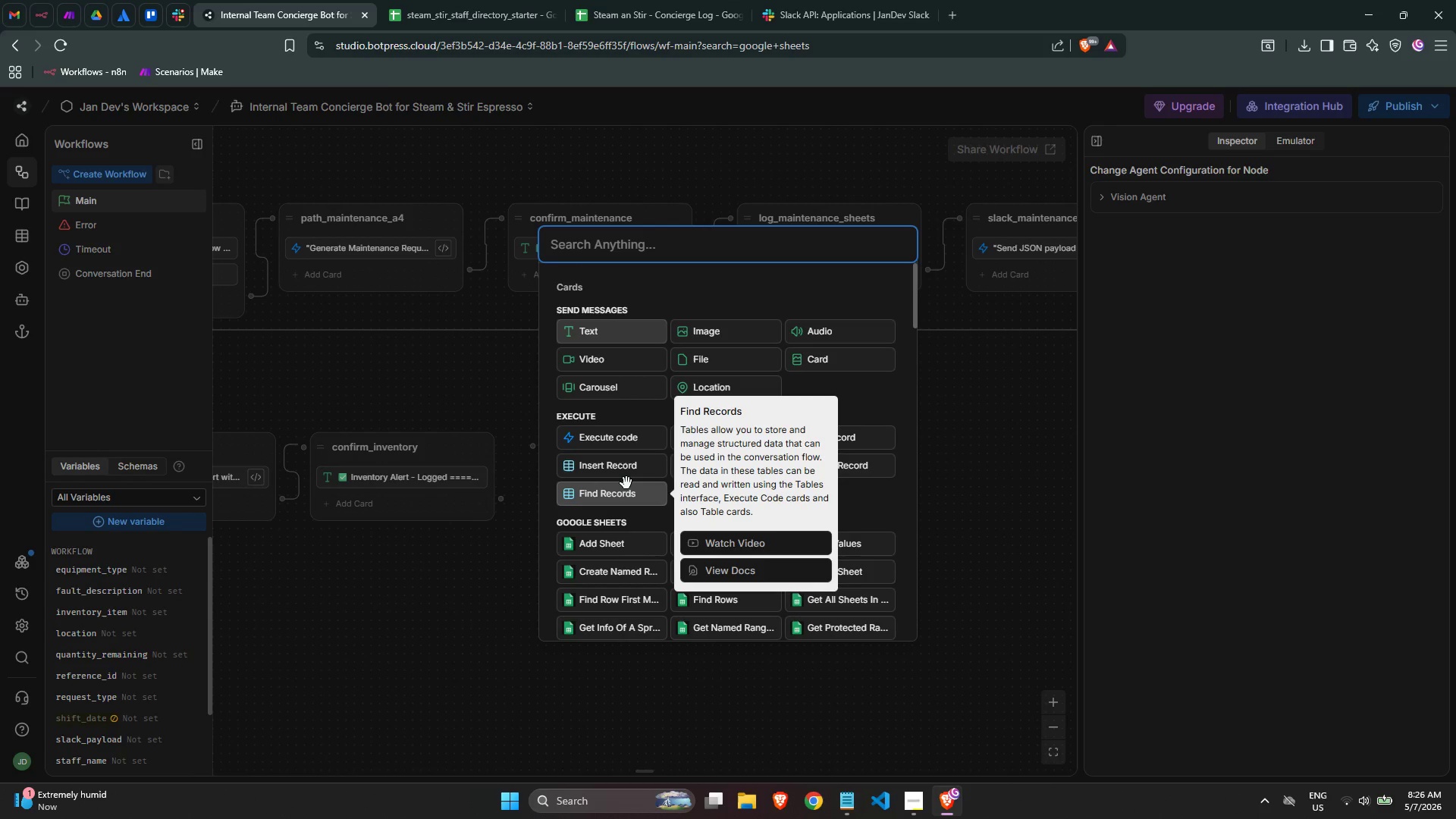 
scroll: coordinate [639, 438], scroll_direction: down, amount: 1.0
 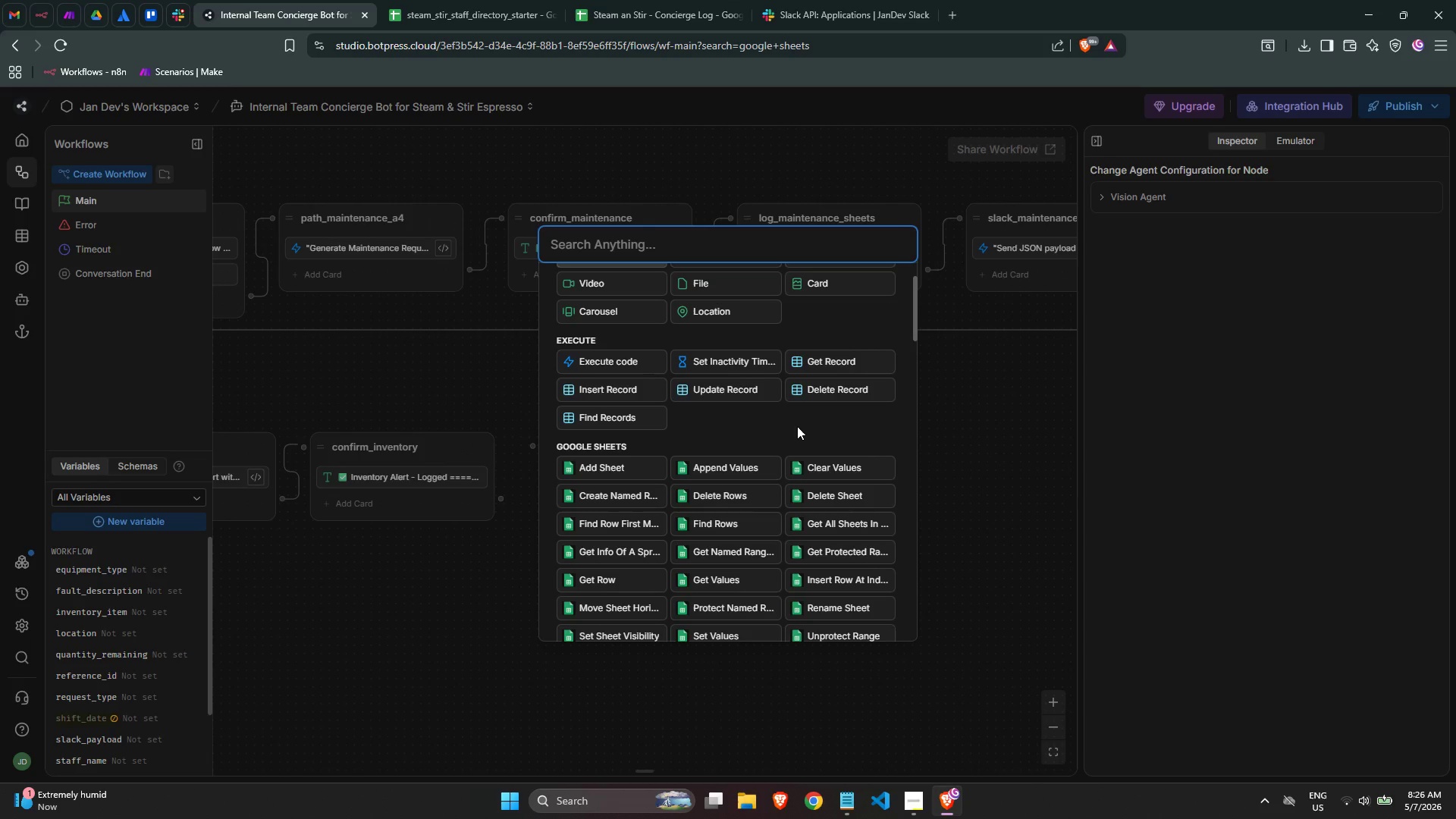 
wait(7.64)
 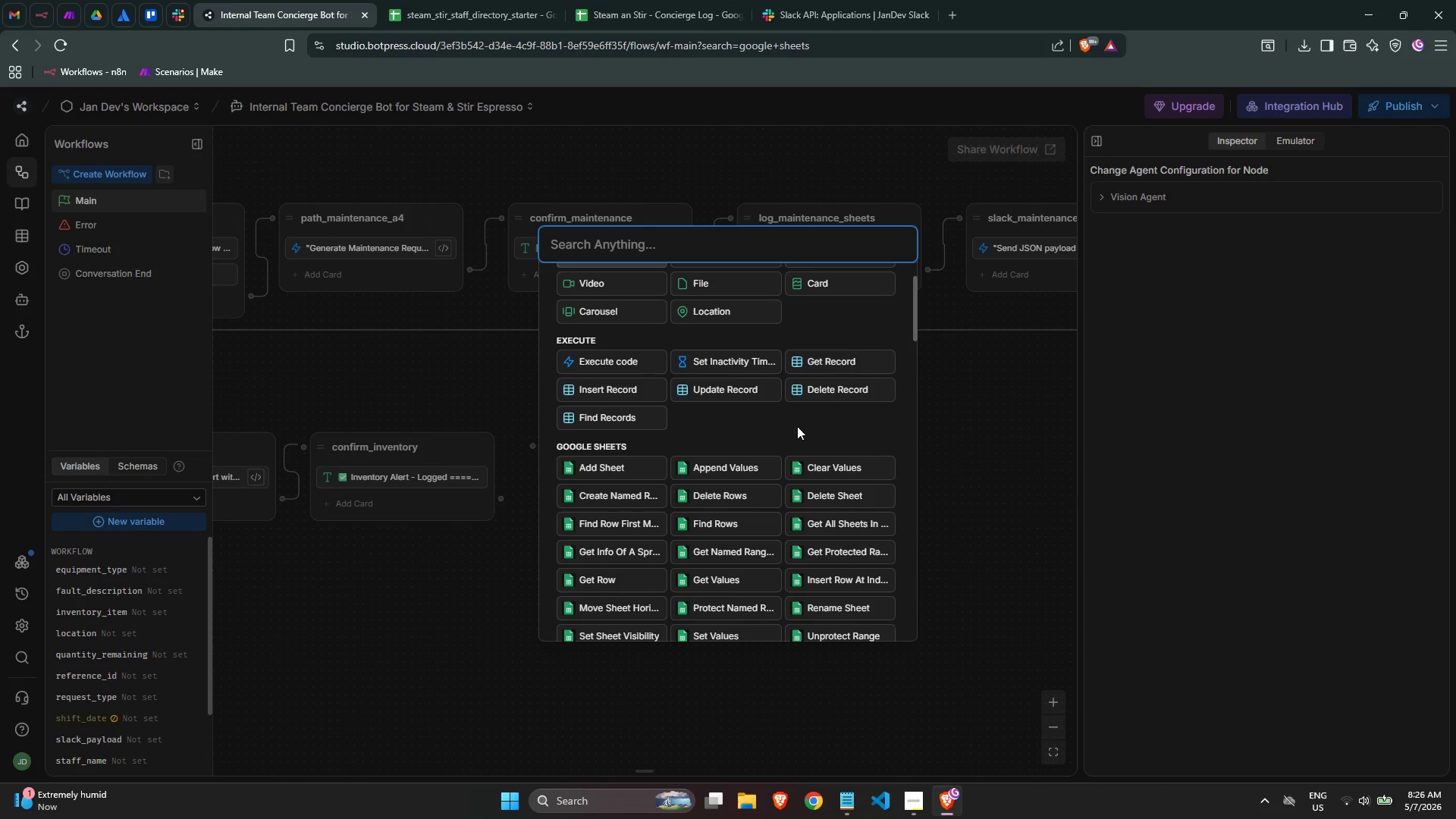 
scroll: coordinate [756, 481], scroll_direction: down, amount: 1.0
 